 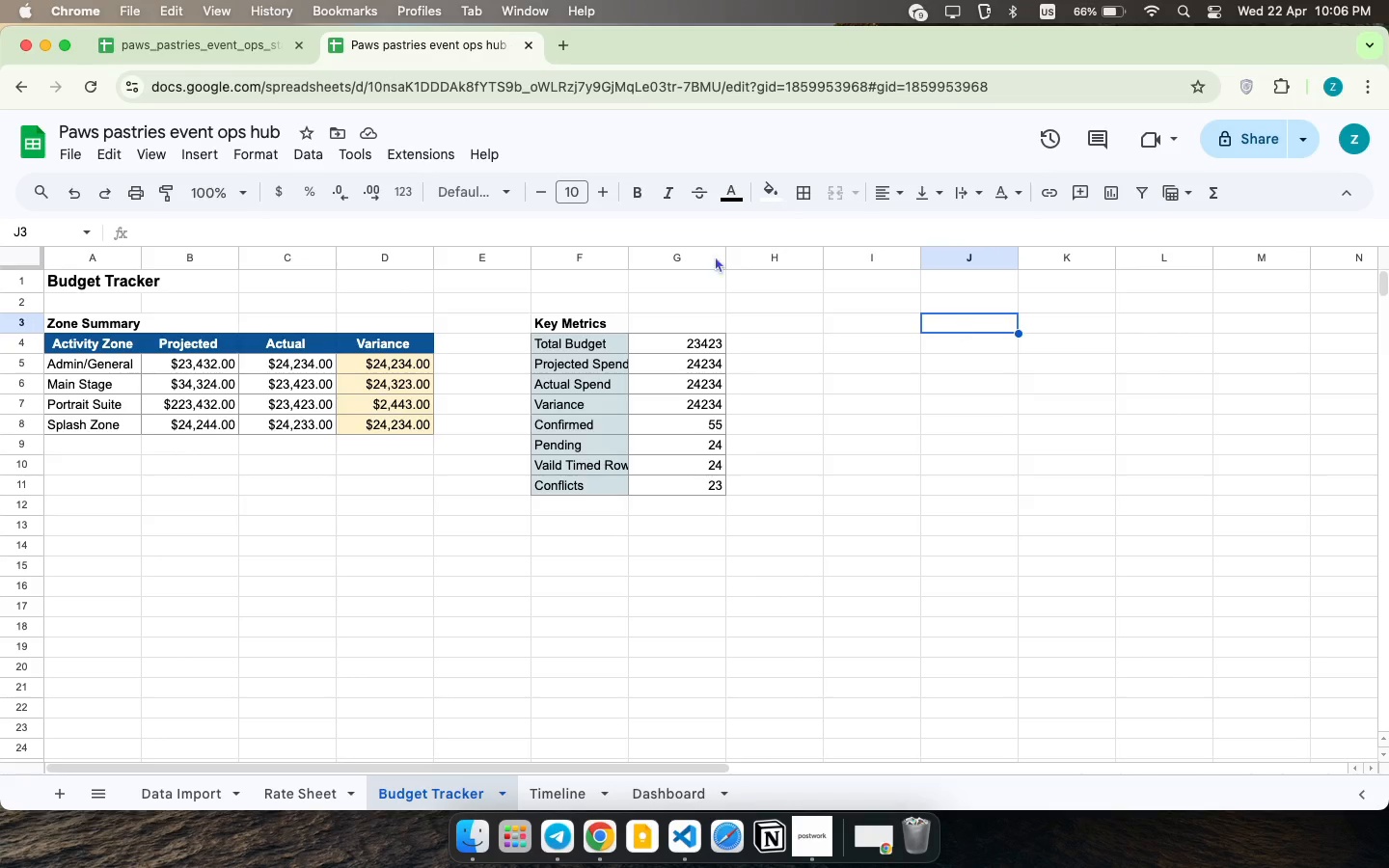 
key(CapsLock)
 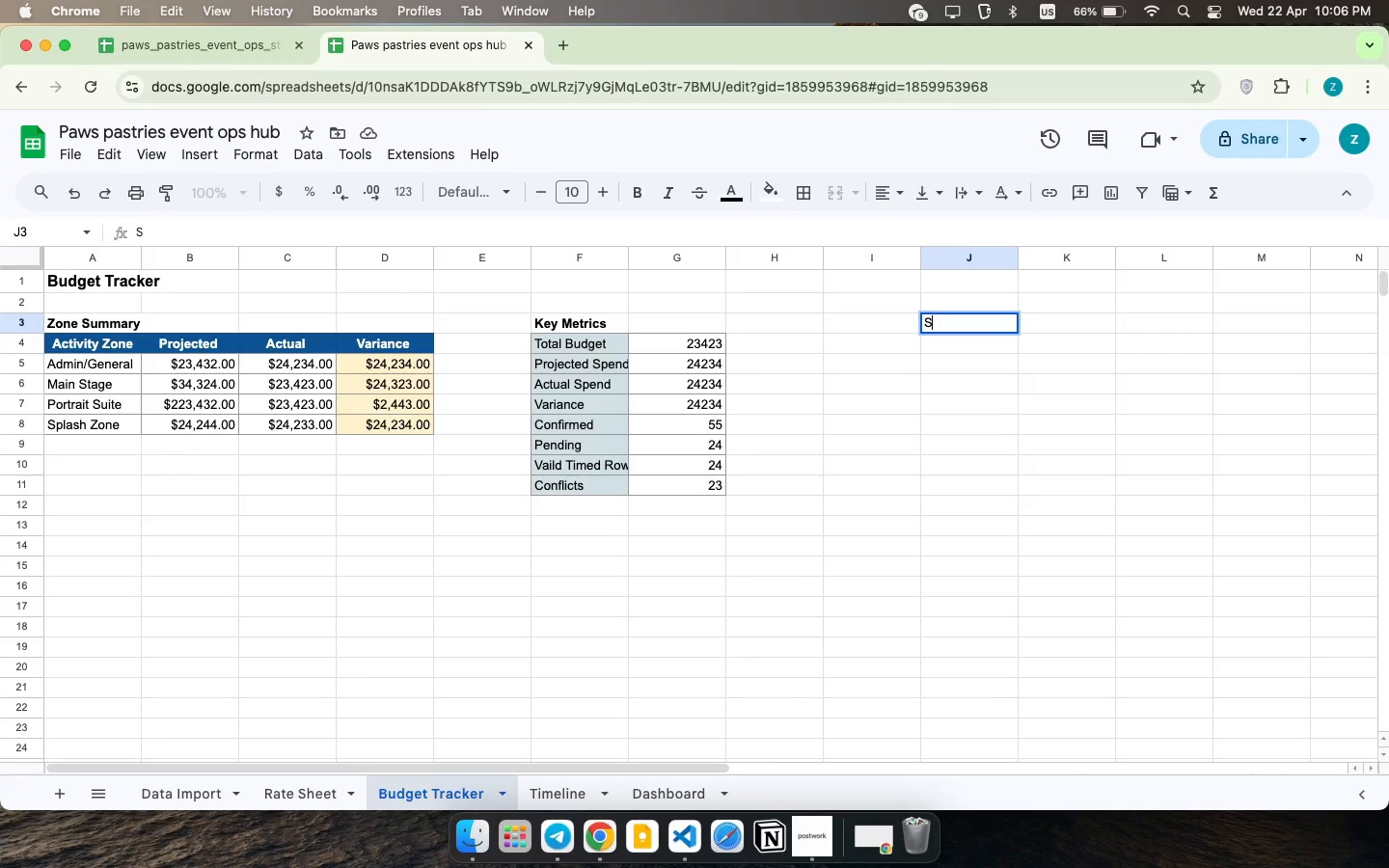 
key(S)
 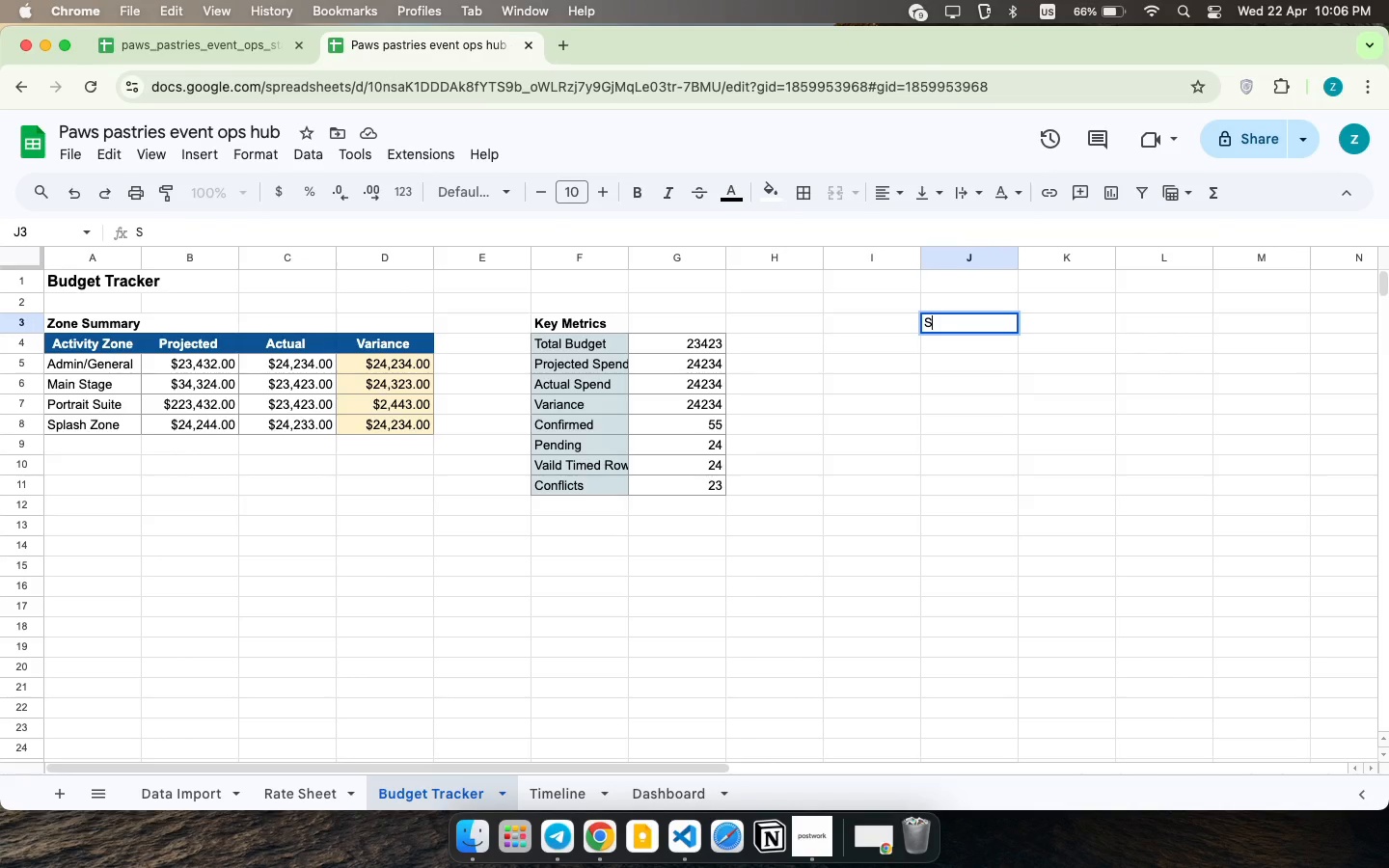 
key(CapsLock)
 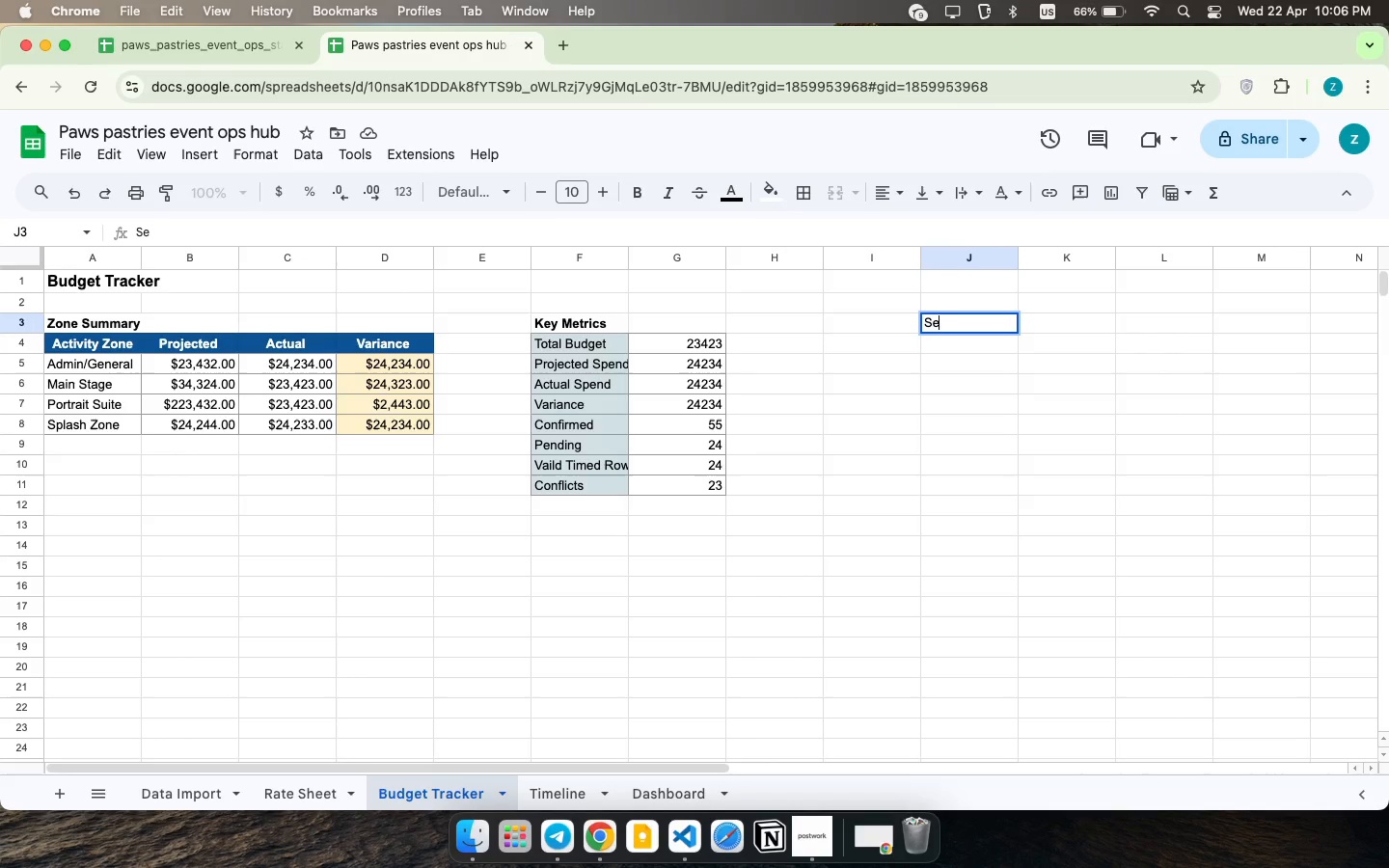 
key(E)
 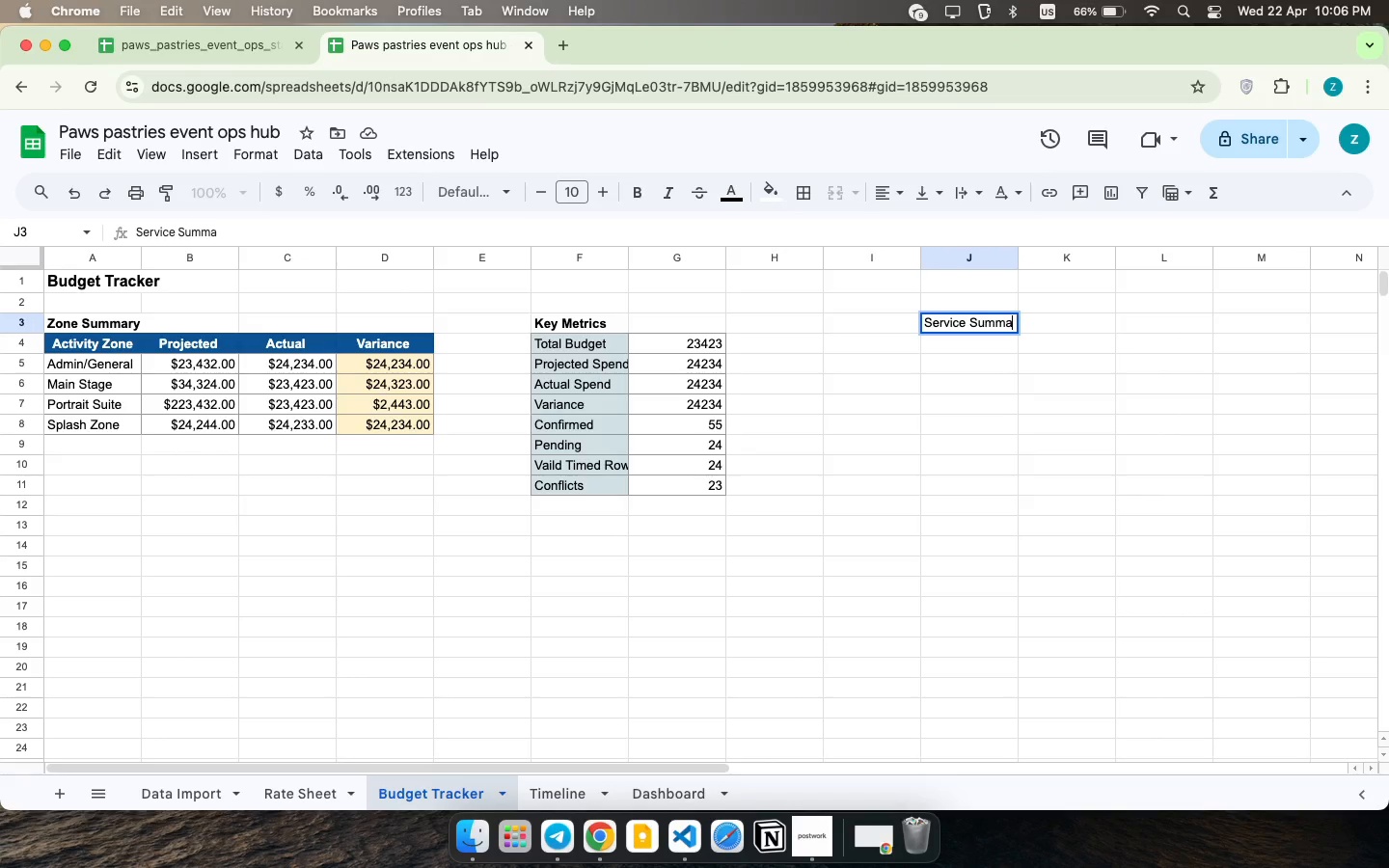 
type(rvice Summary )
 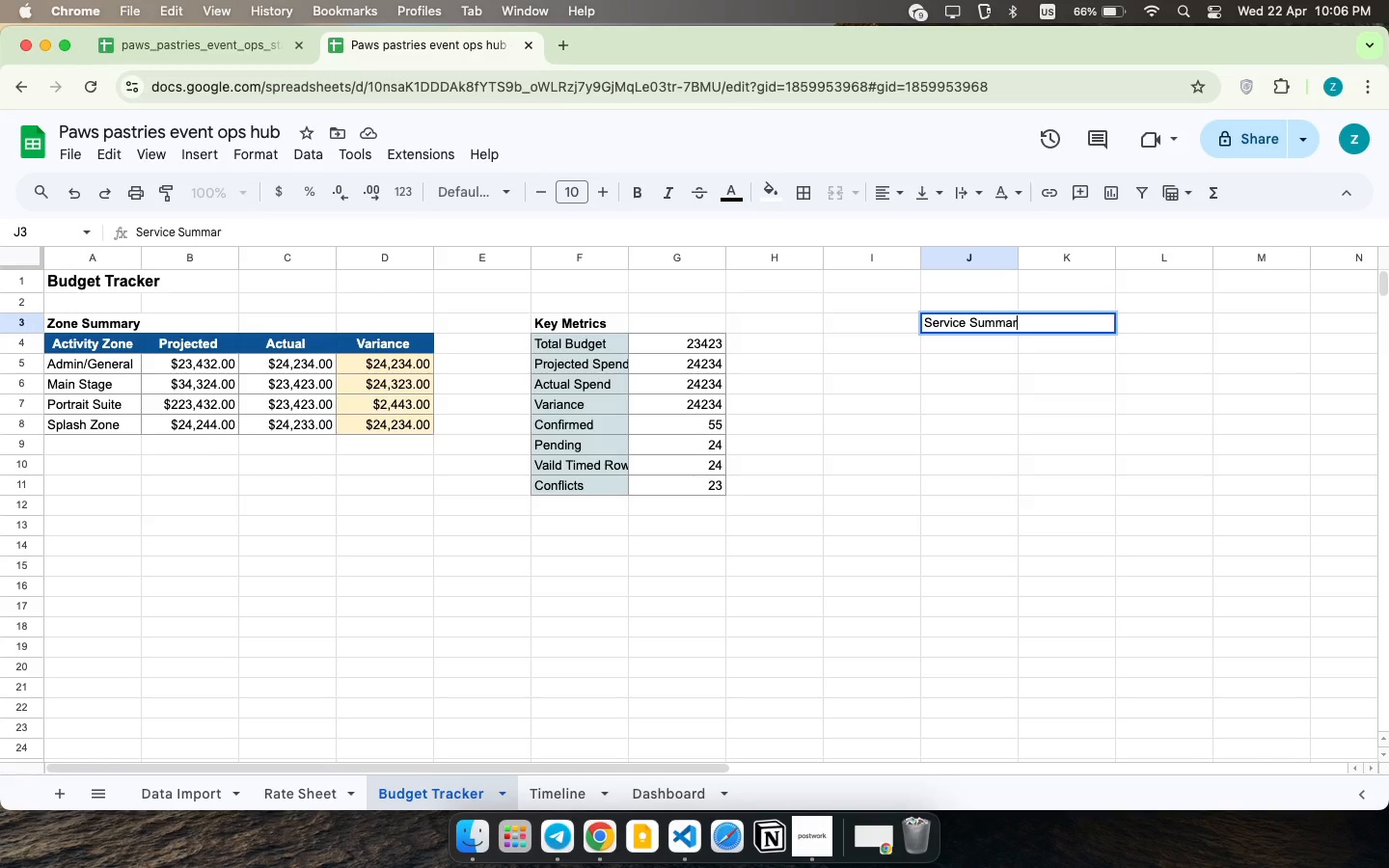 
key(ArrowDown)
 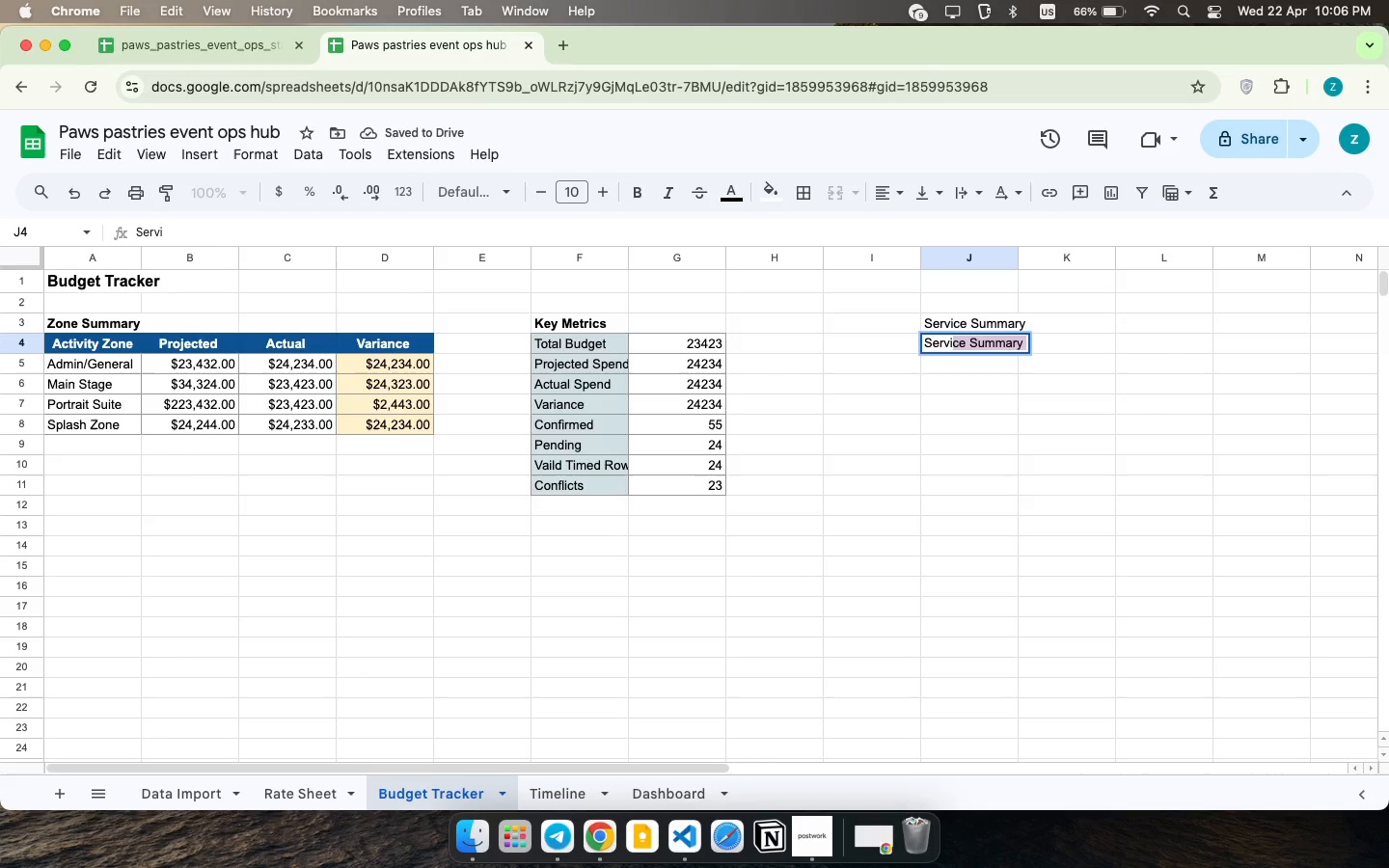 
type(Service Category )
 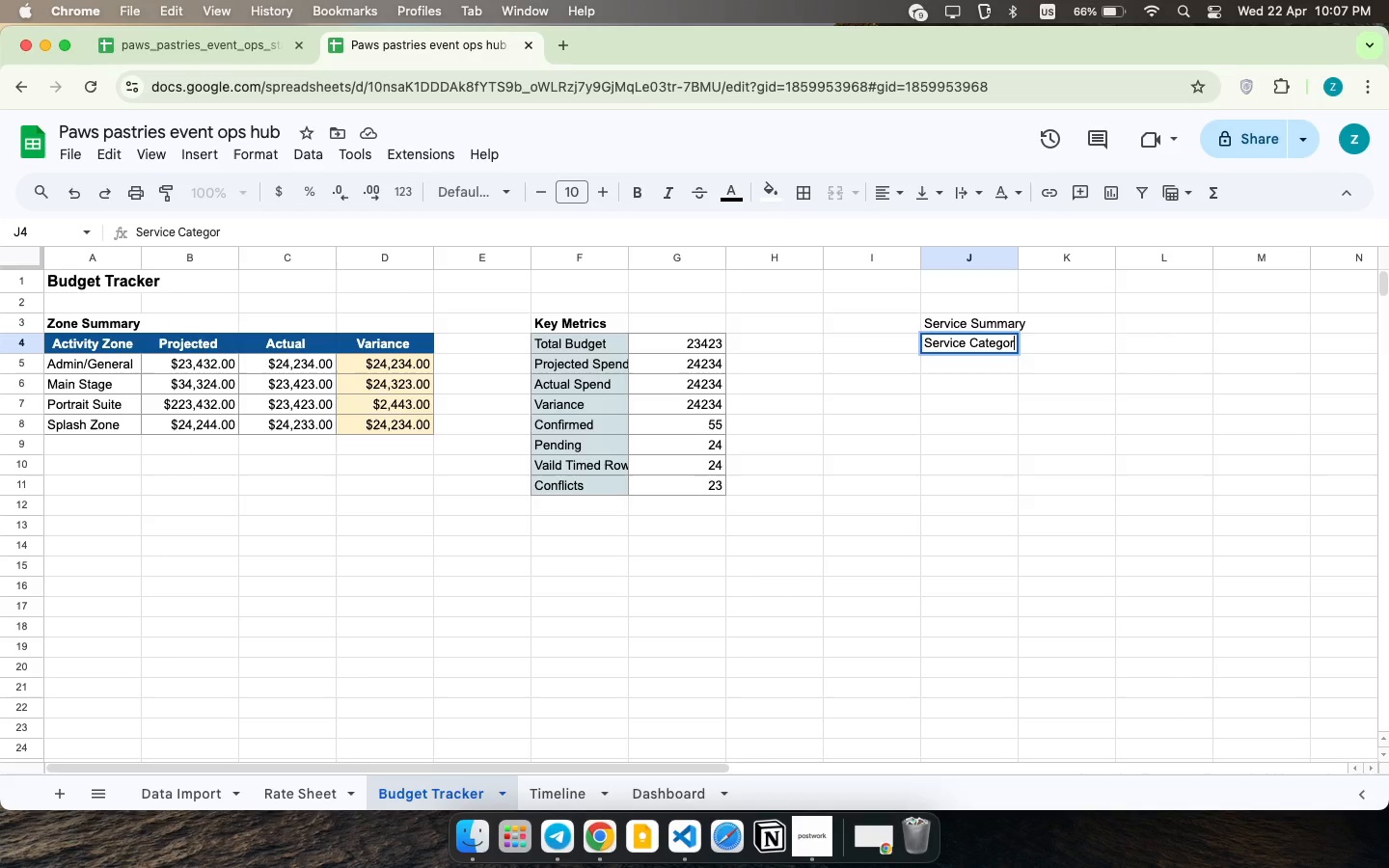 
key(ArrowRight)
 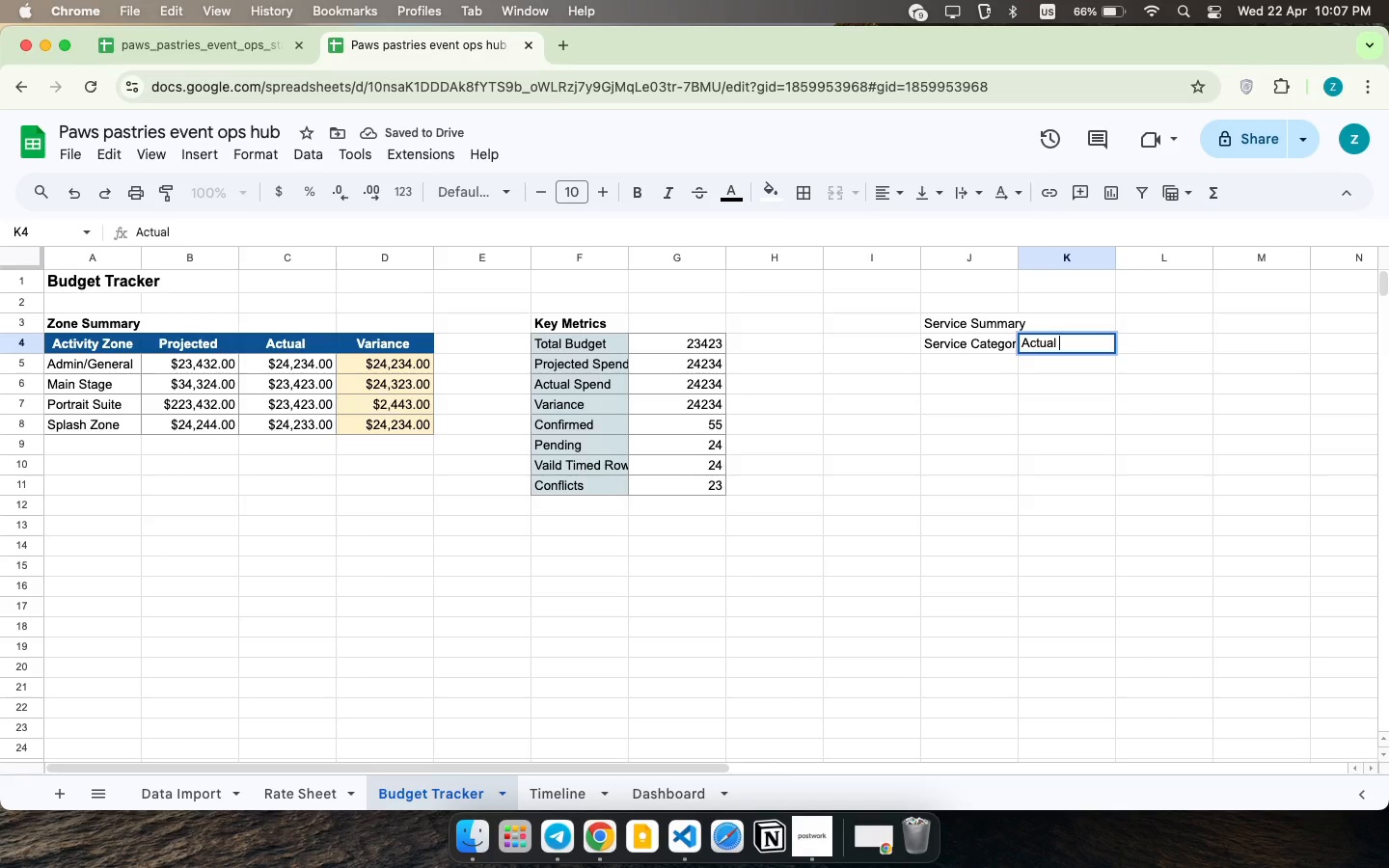 
type(Actual )
 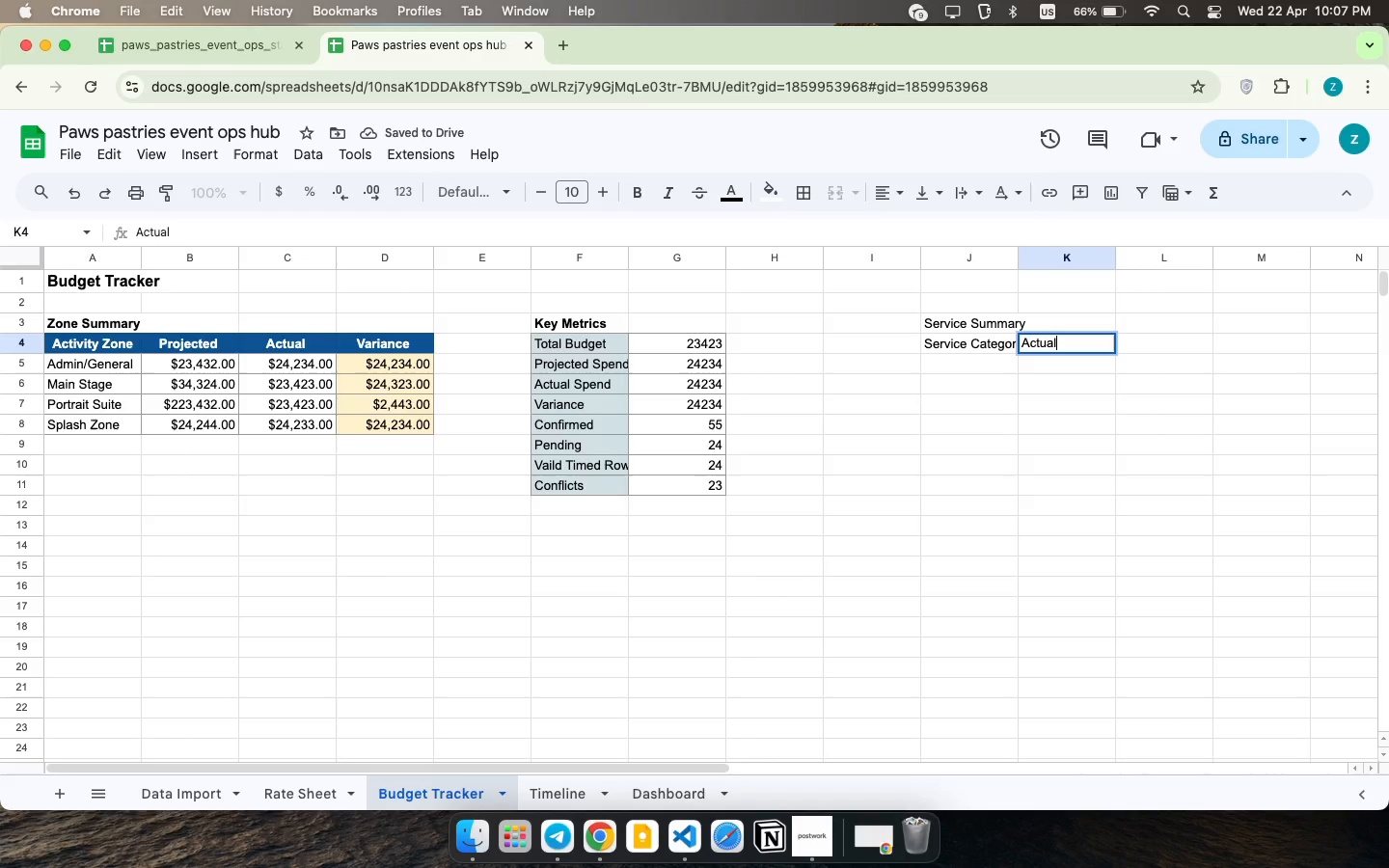 
key(ArrowDown)
 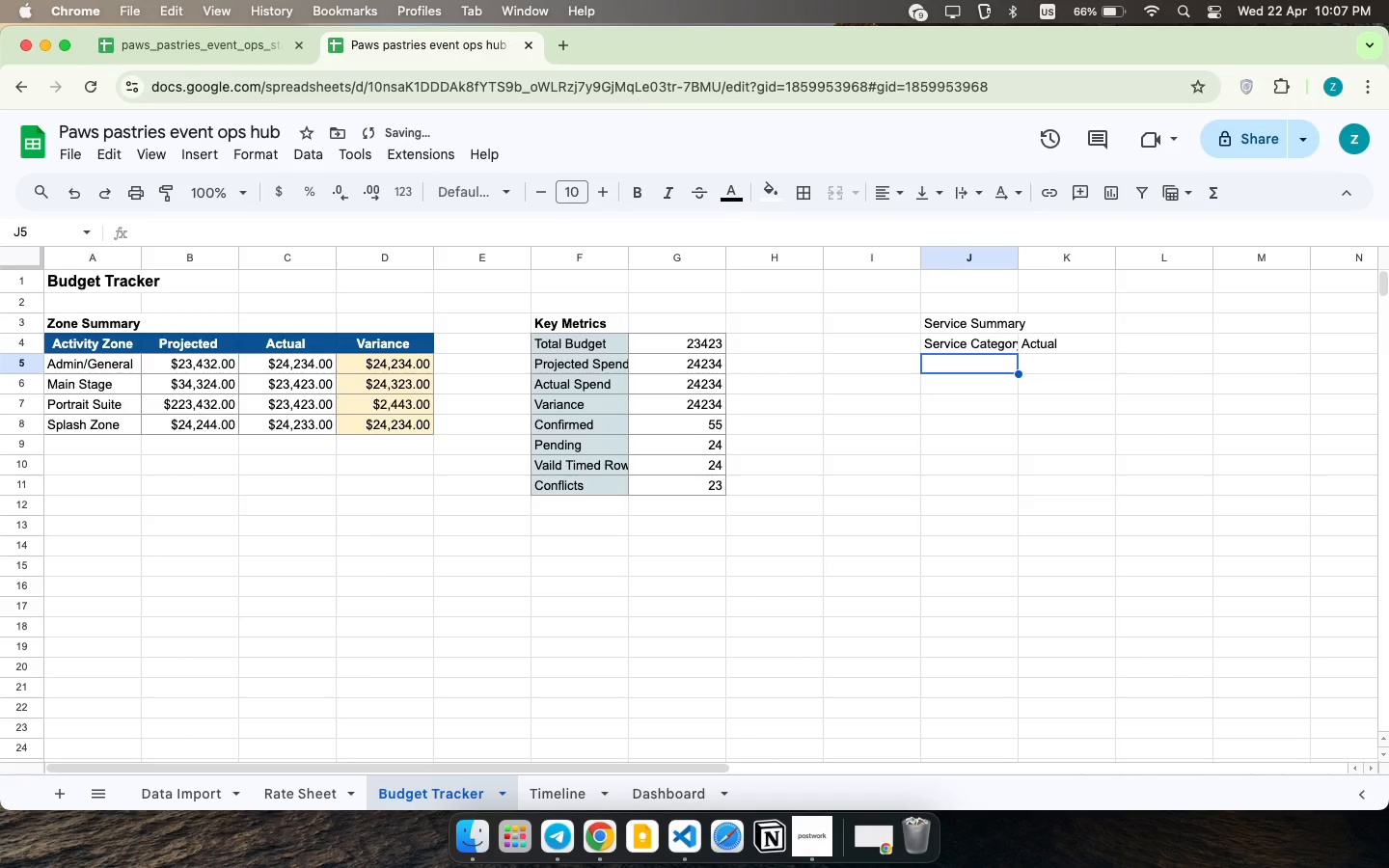 
key(ArrowLeft)
 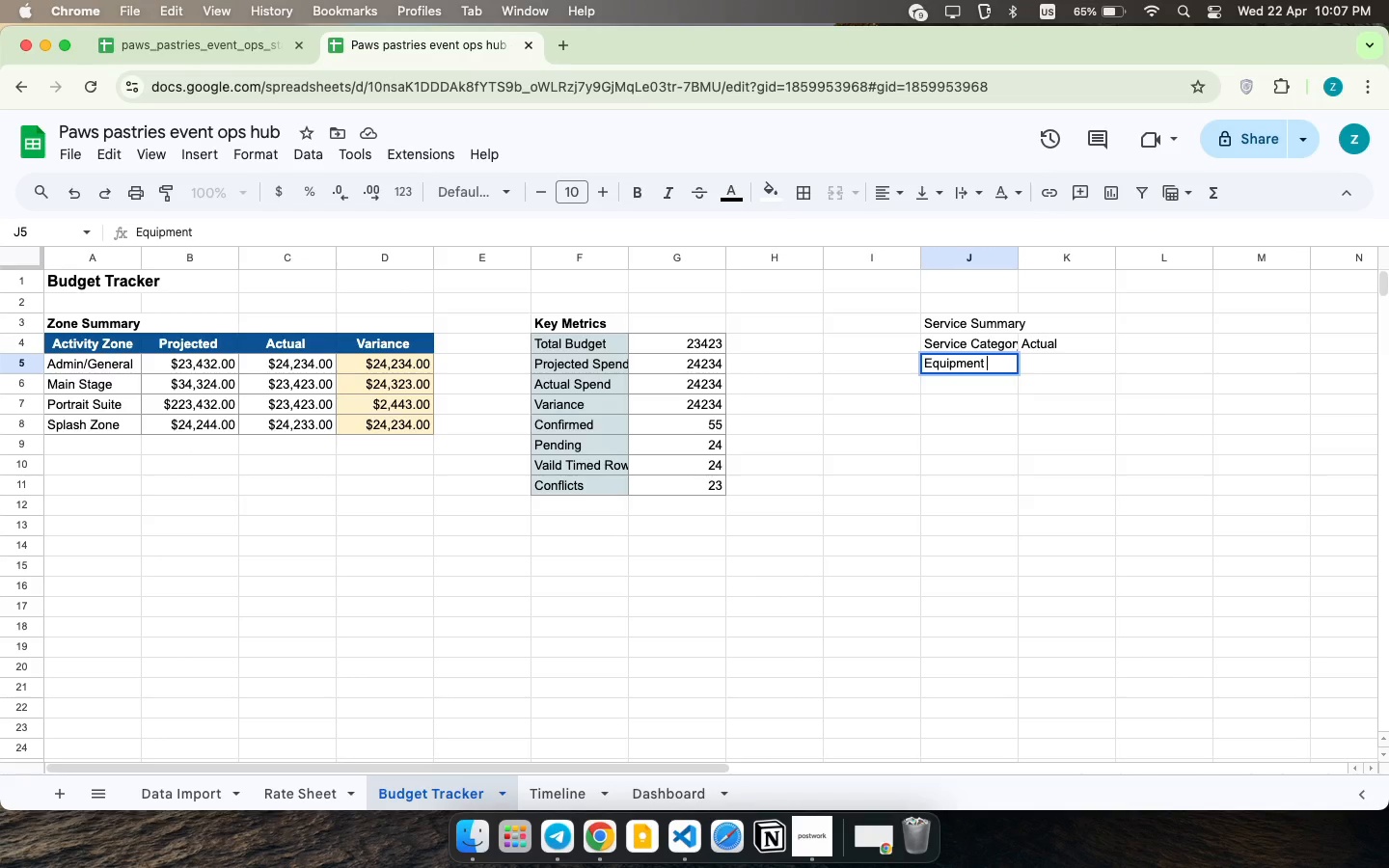 
type(Equipment Rental)
 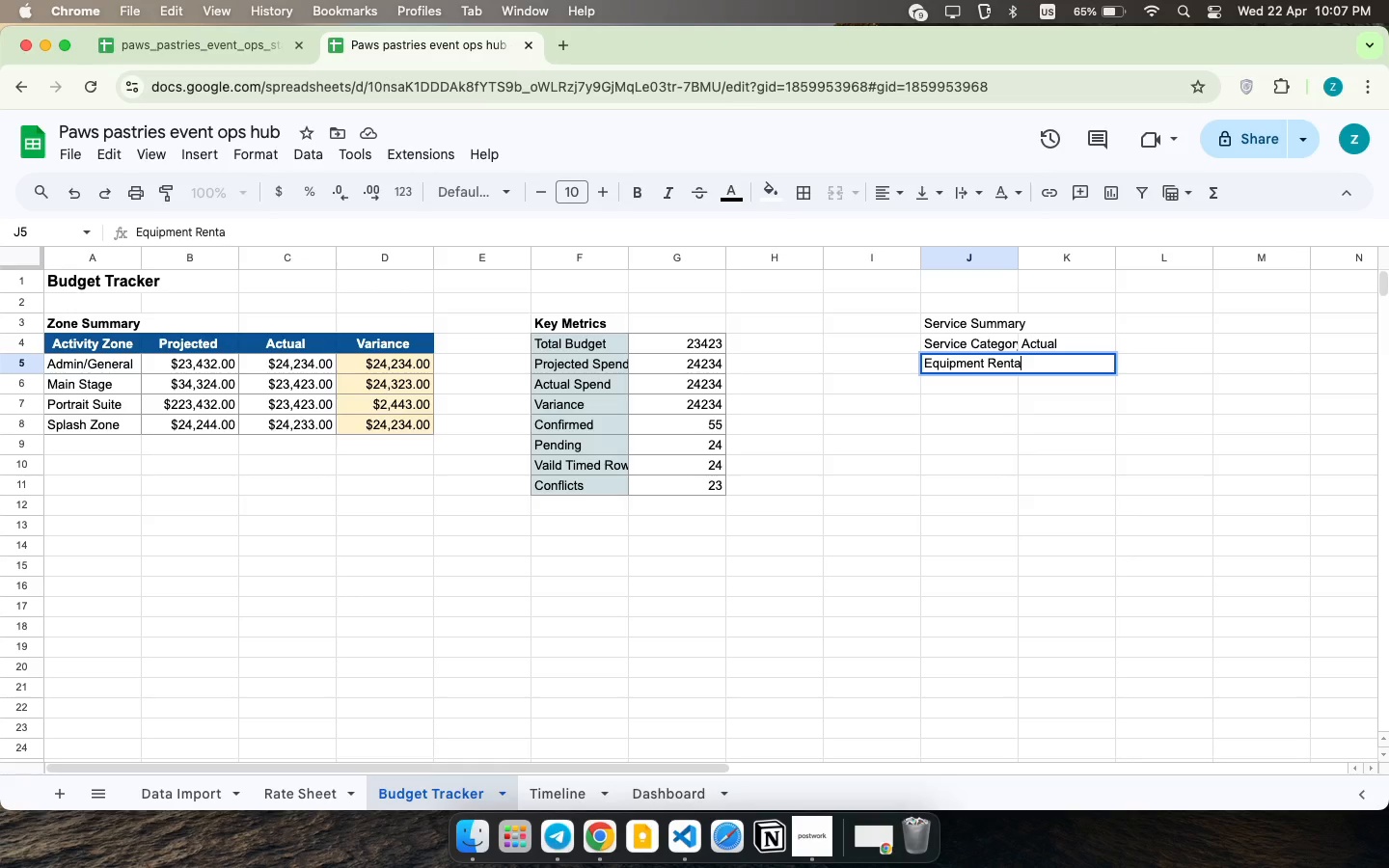 
key(ArrowDown)
 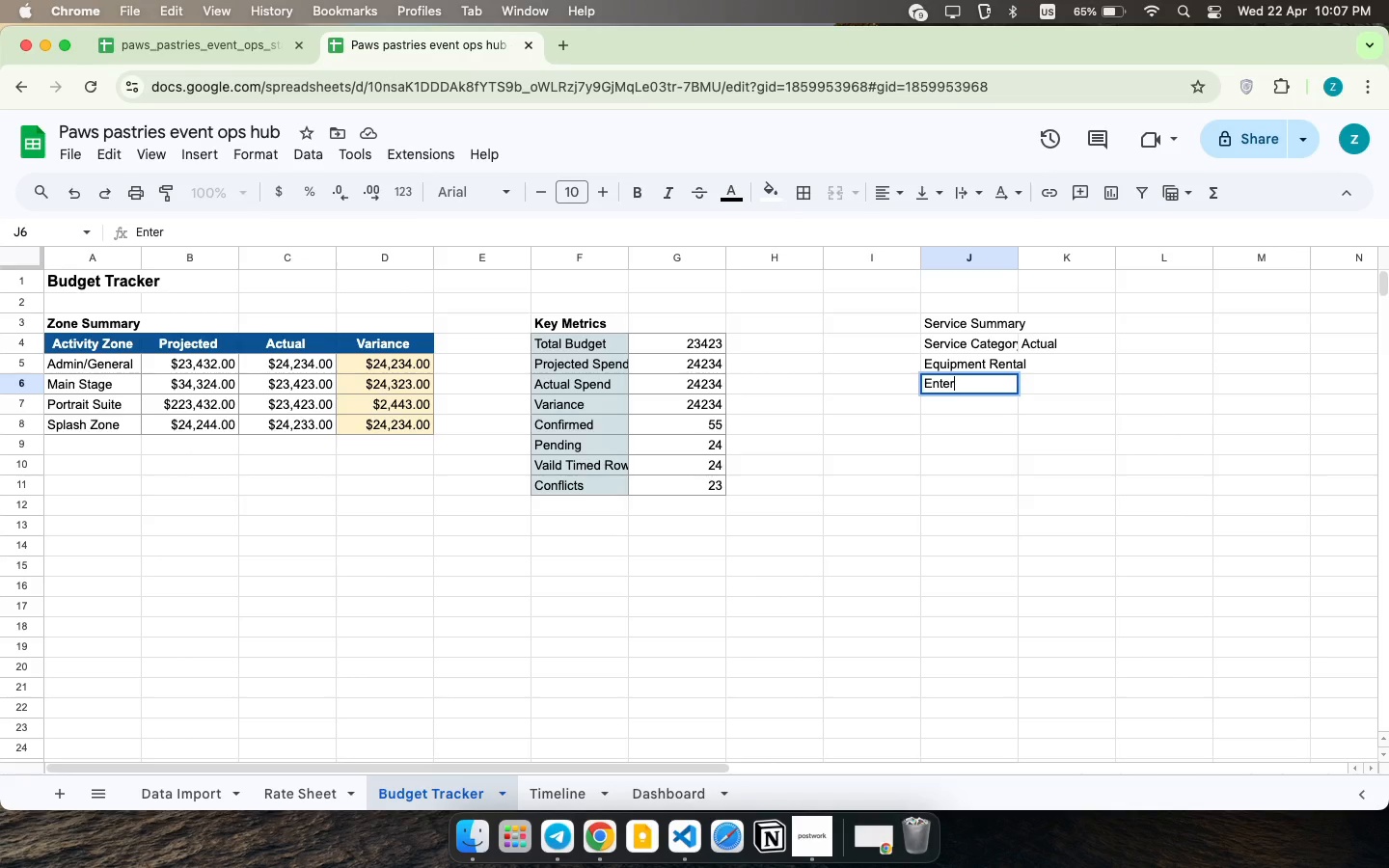 
type(Entee)
key(Backspace)
type(rtainment)
 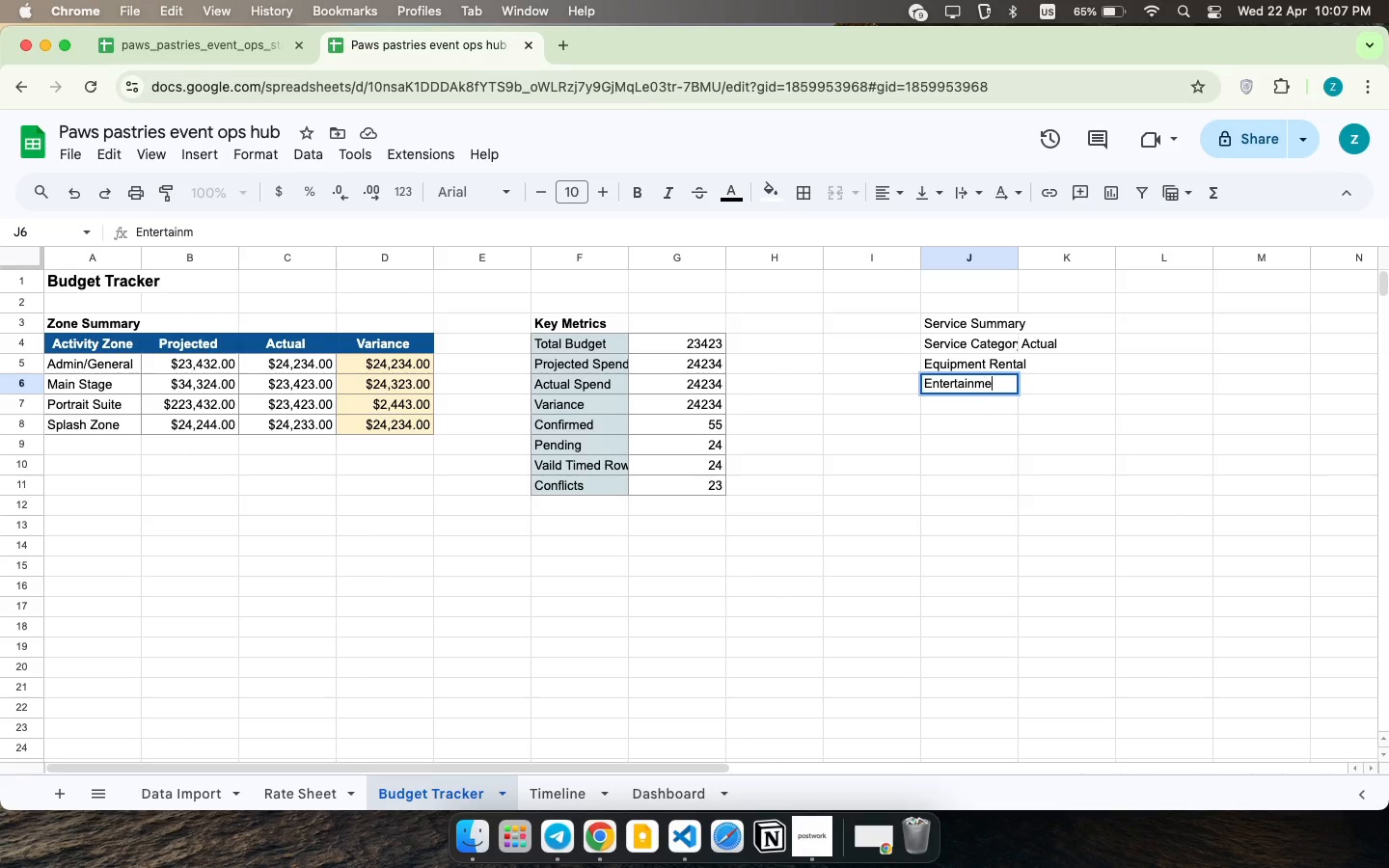 
key(ArrowDown)
 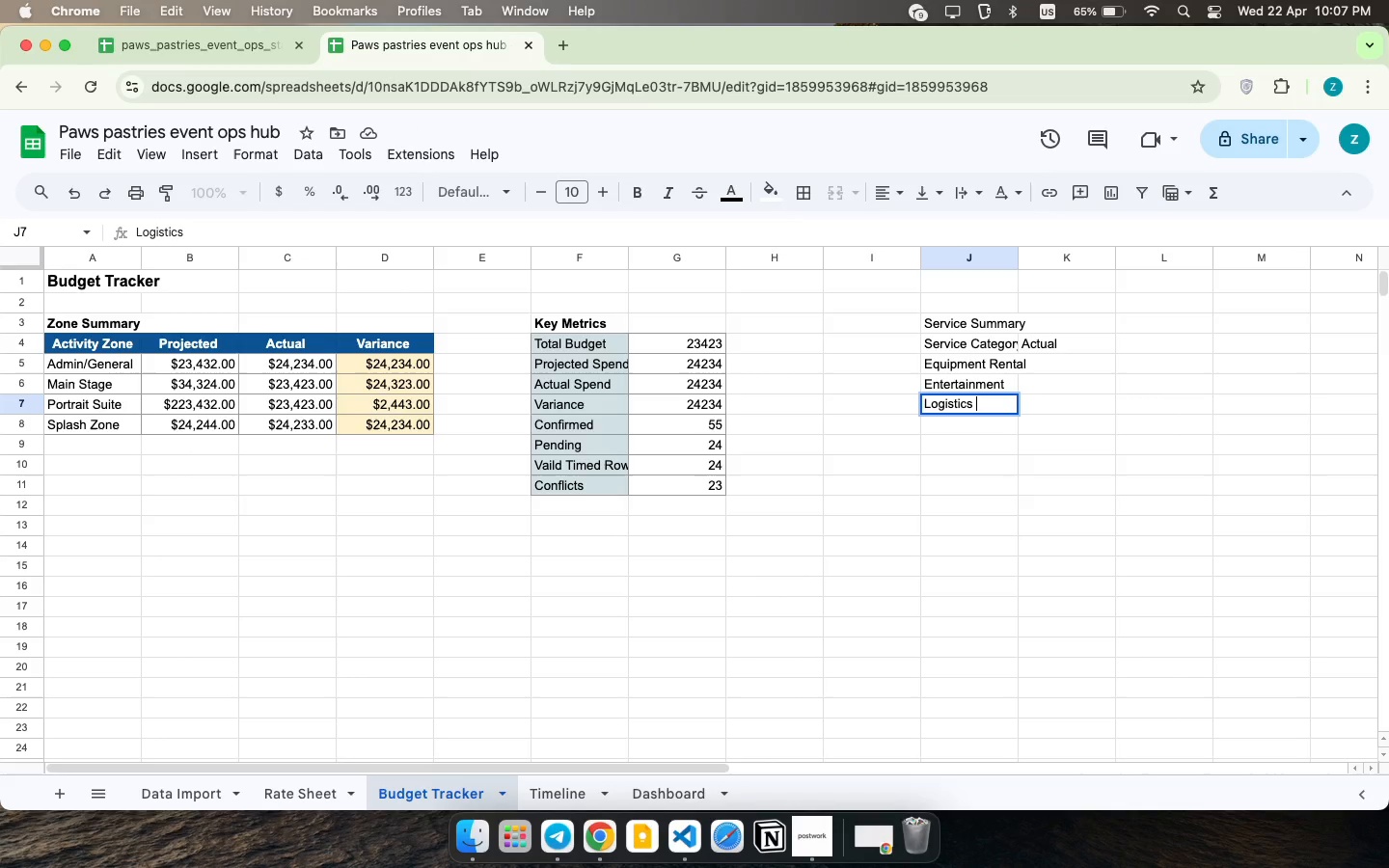 
type(Logistics )
 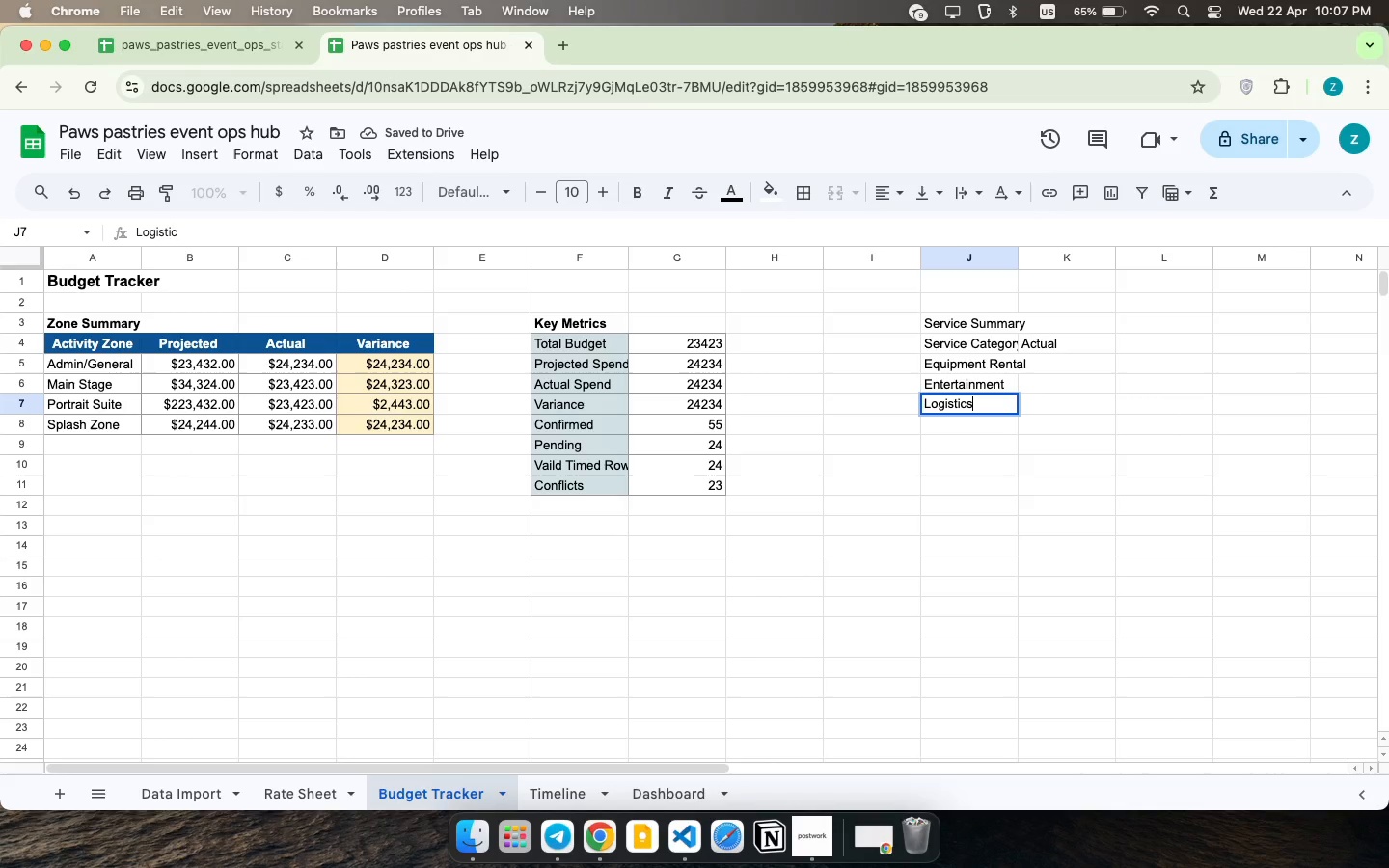 
key(ArrowDown)
 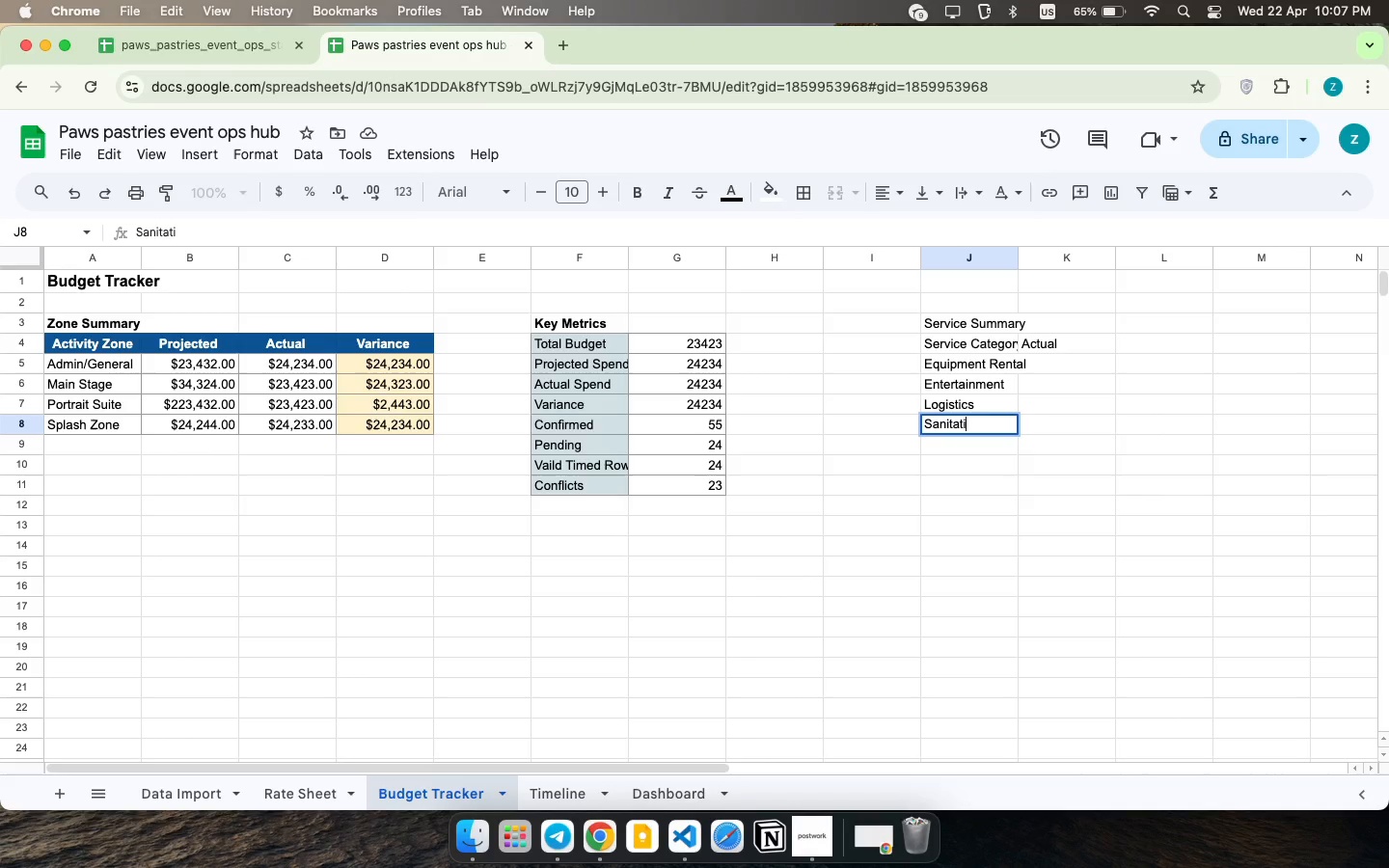 
type(Ssn)
key(Backspace)
key(Backspace)
type(as)
key(Backspace)
type(nt)
key(Backspace)
type(itation )
 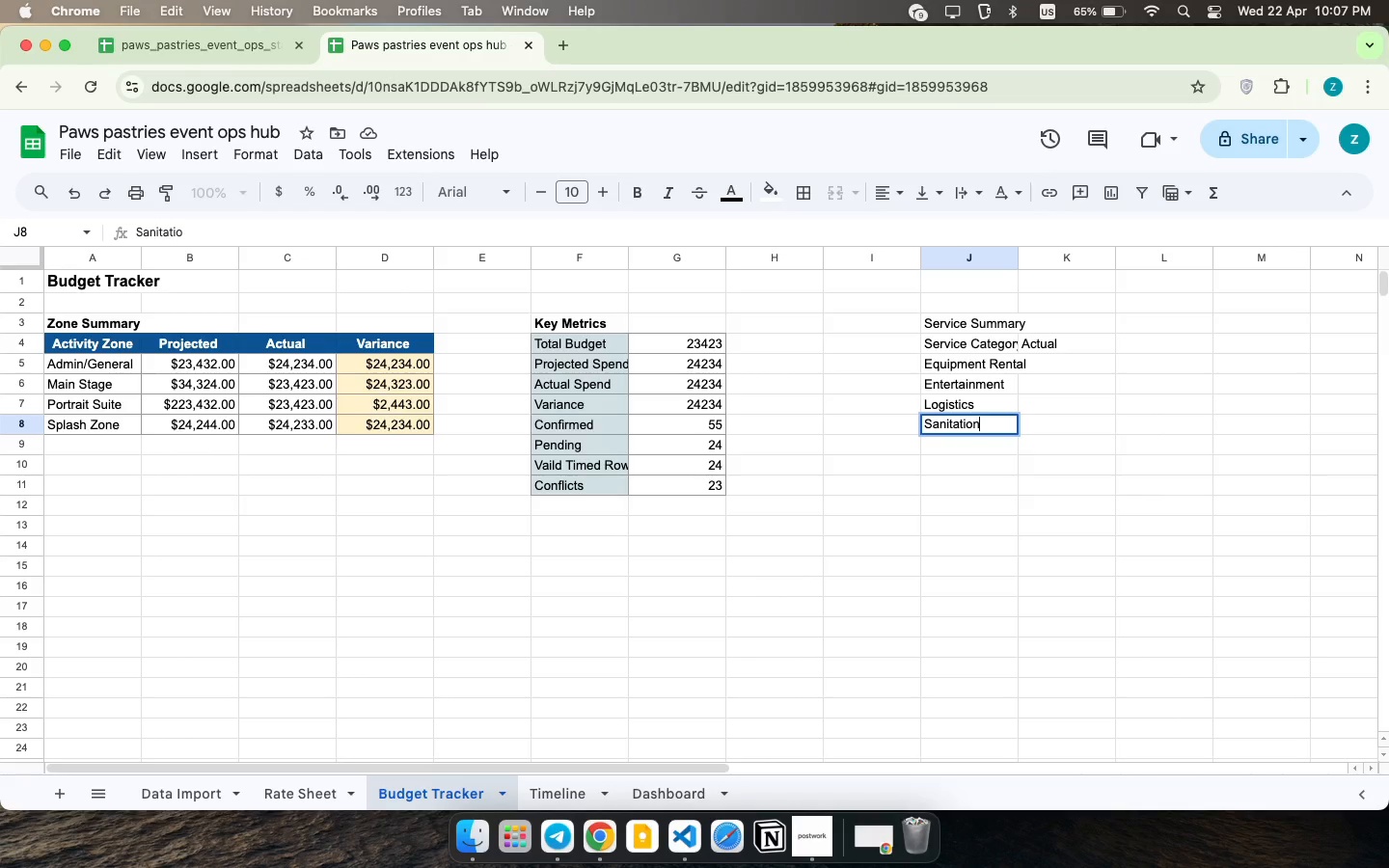 
key(ArrowDown)
 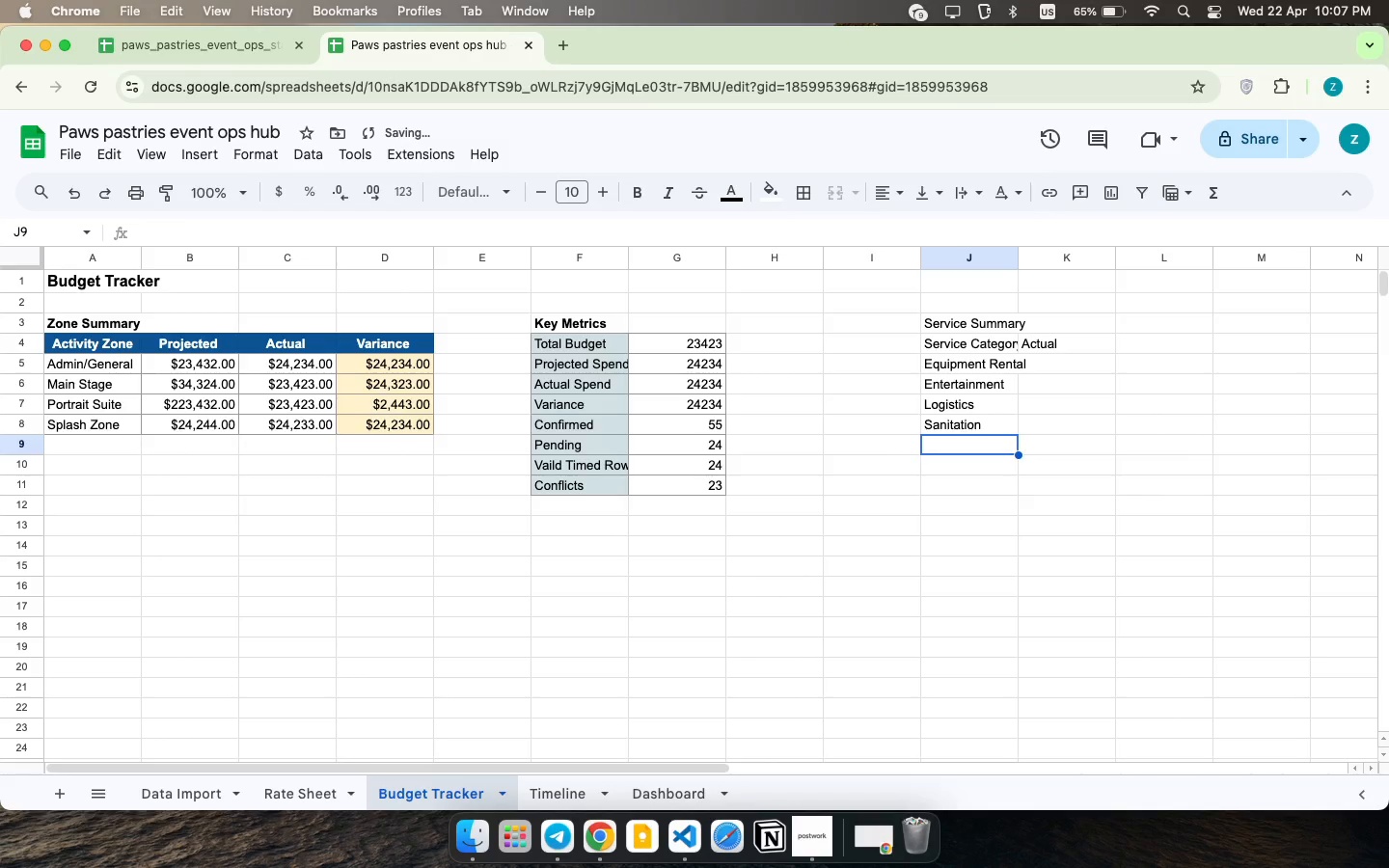 
type(Security)
 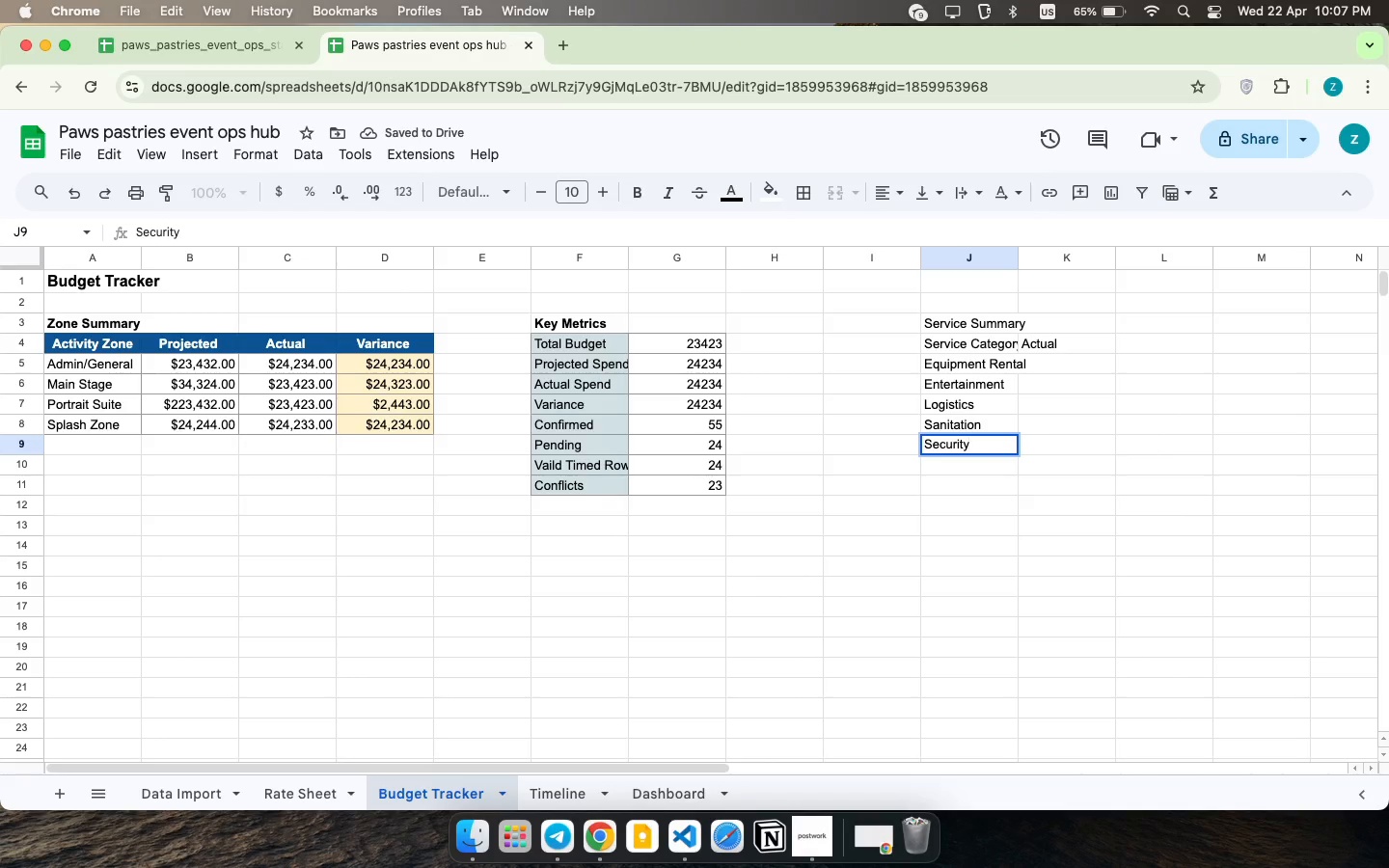 
key(ArrowDown)
 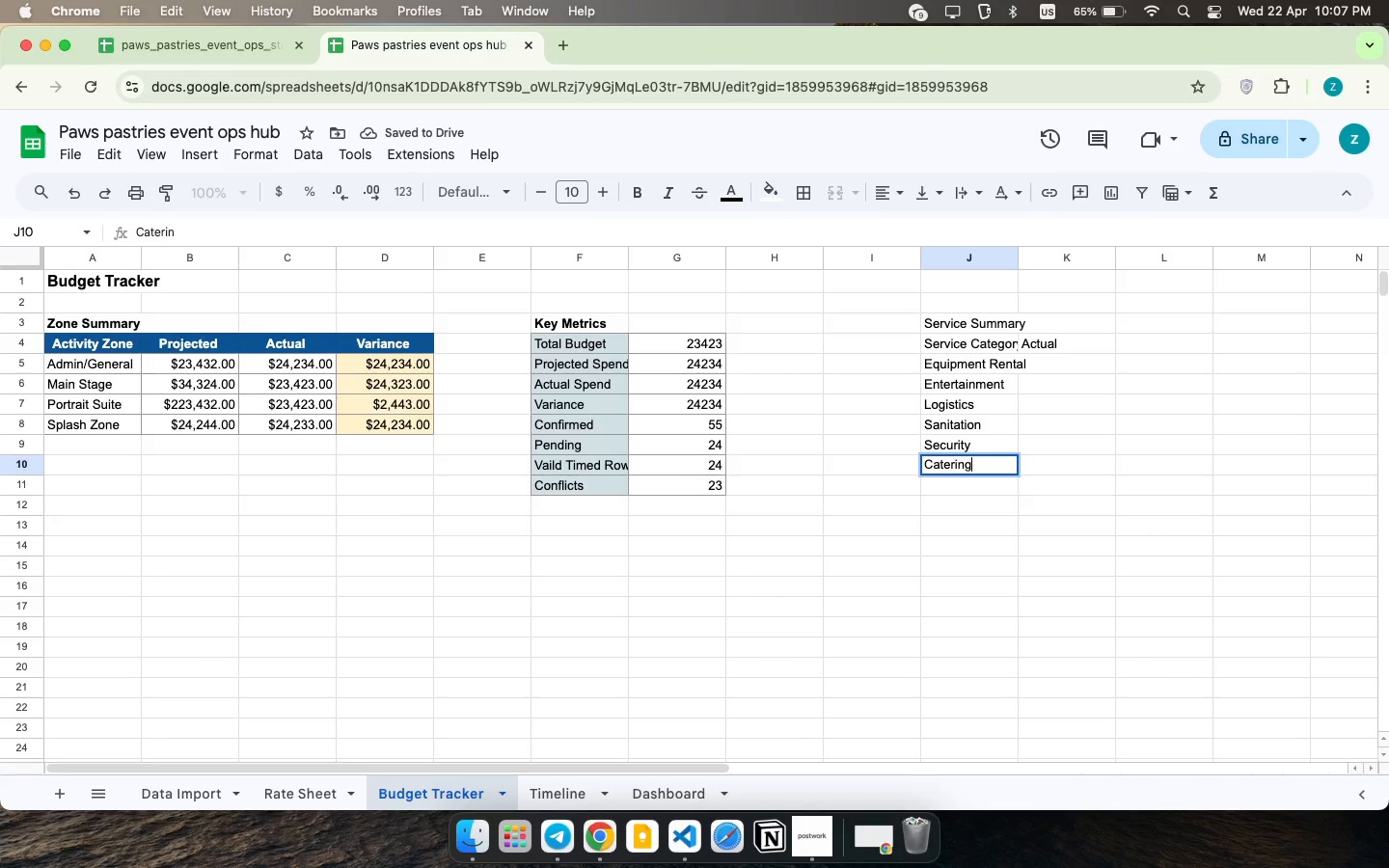 
type(Catering)
 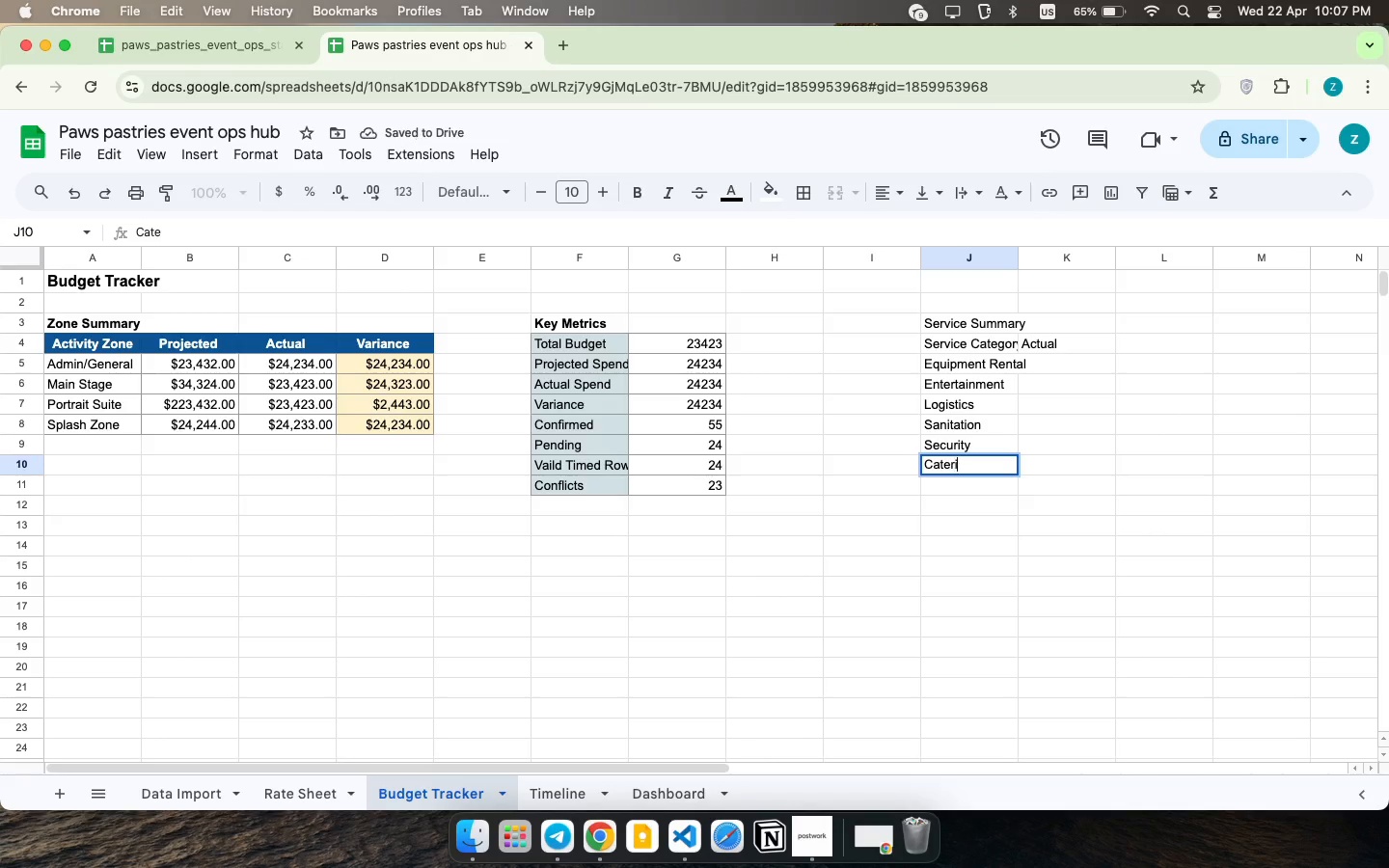 
key(ArrowDown)
 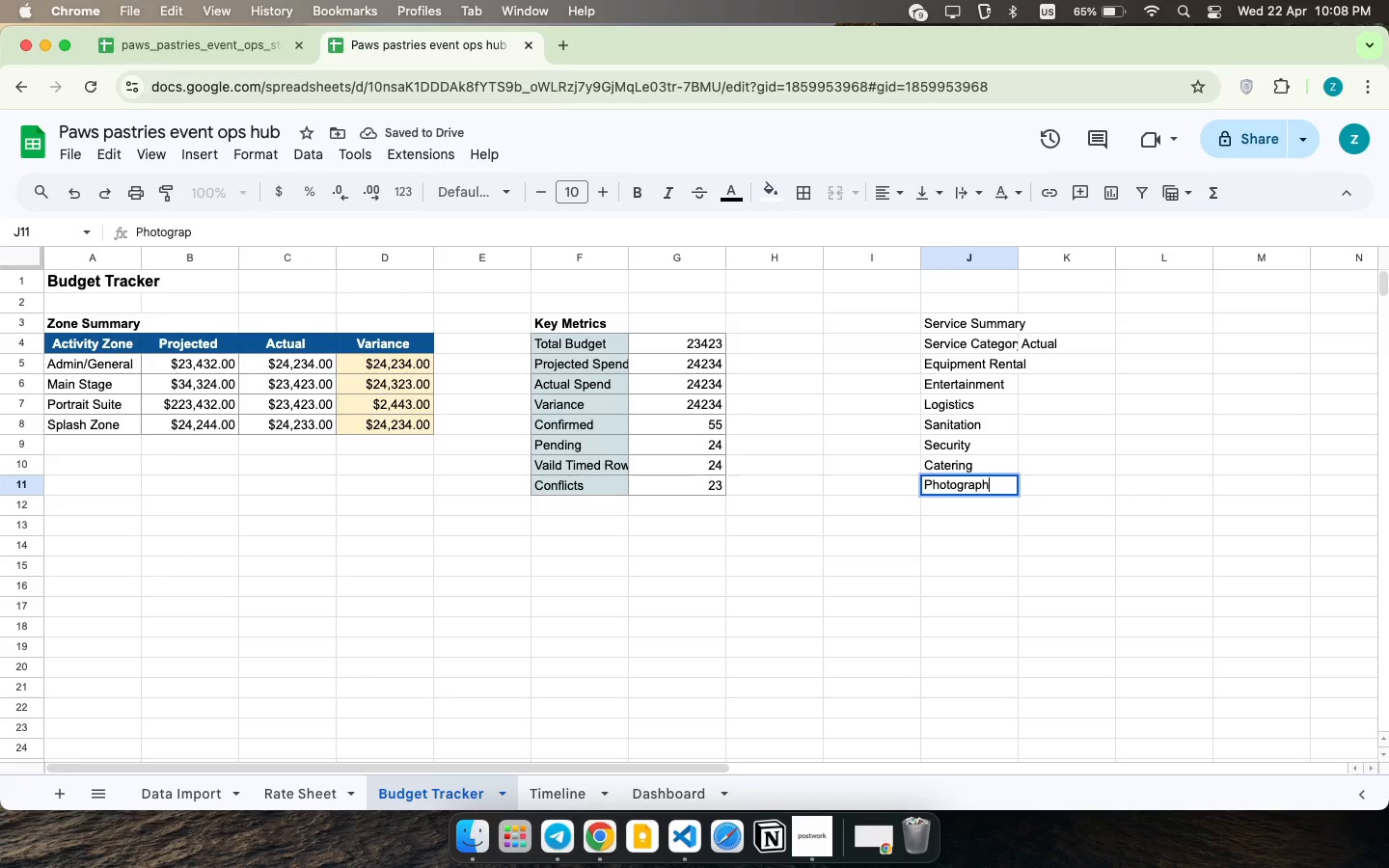 
type(Photography)
 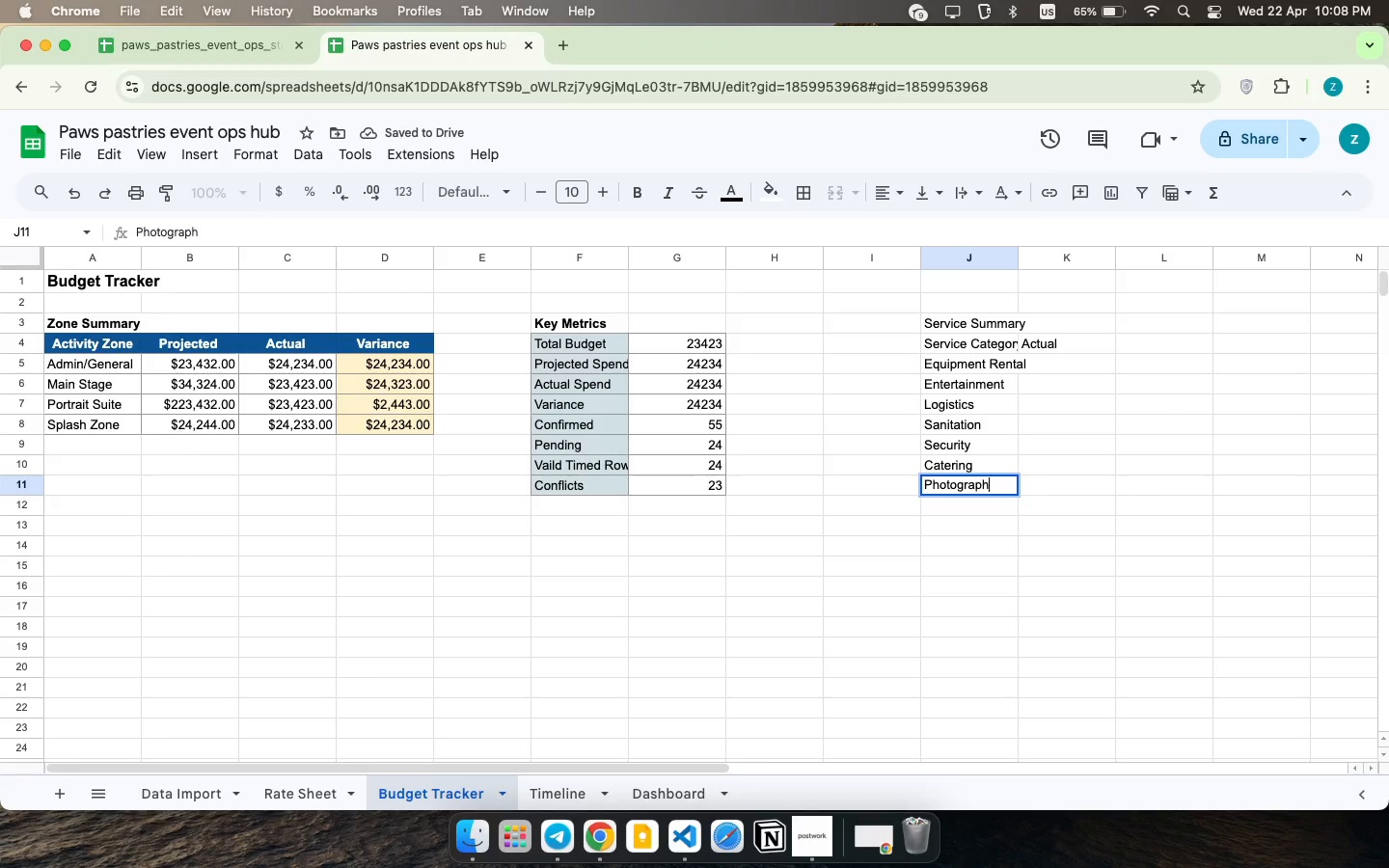 
key(ArrowDown)
 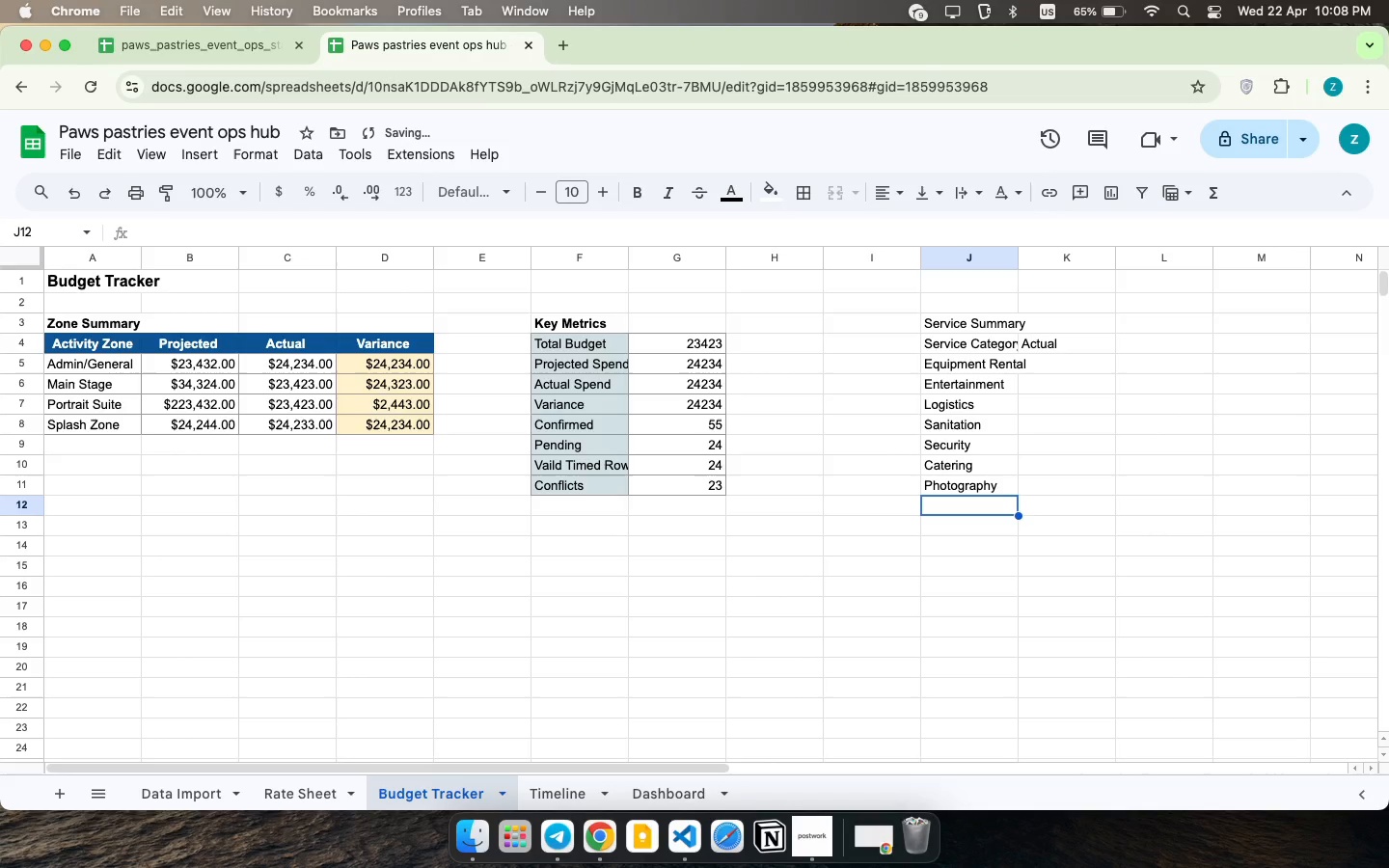 
type(Insurance )
 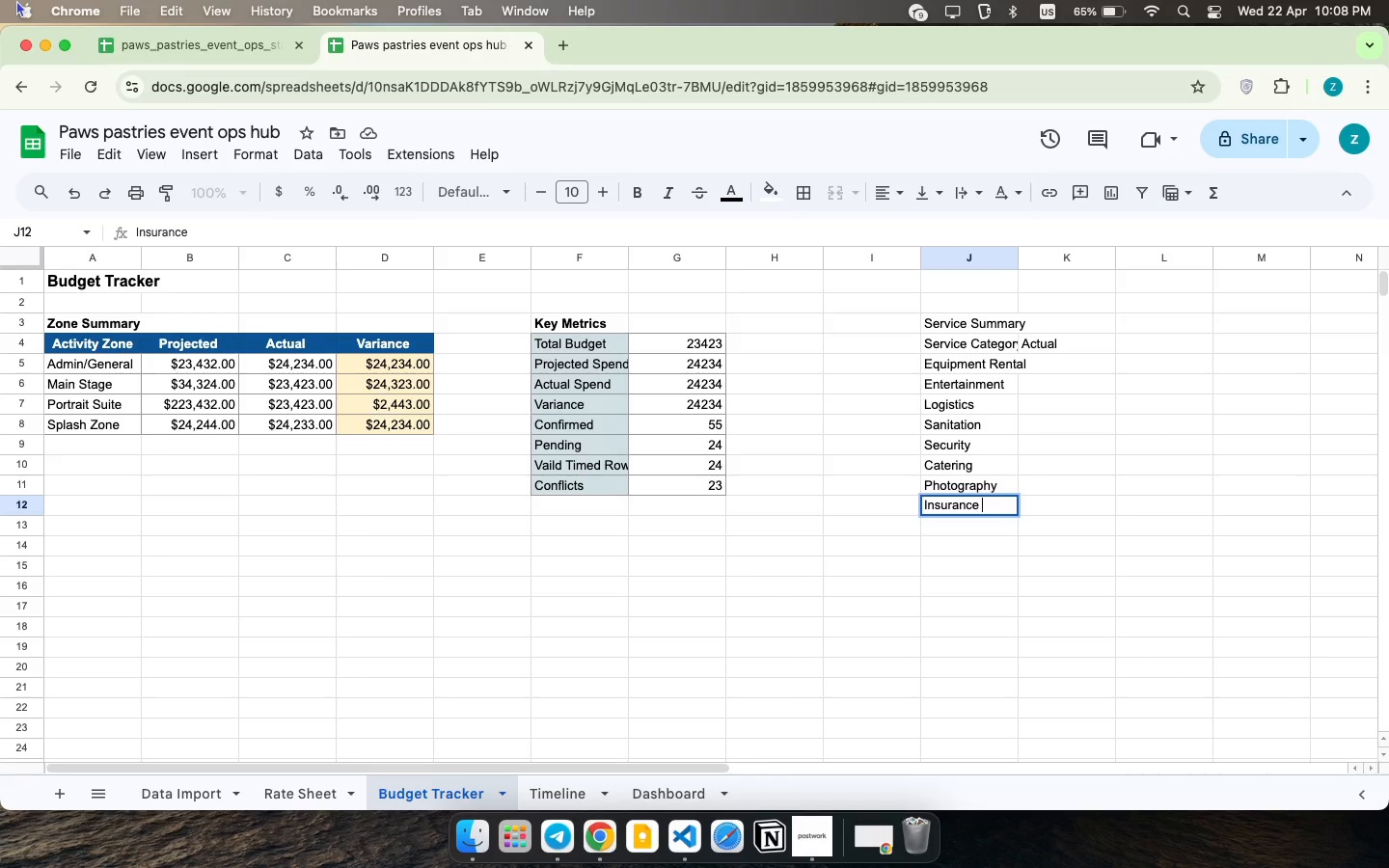 
wait(11.68)
 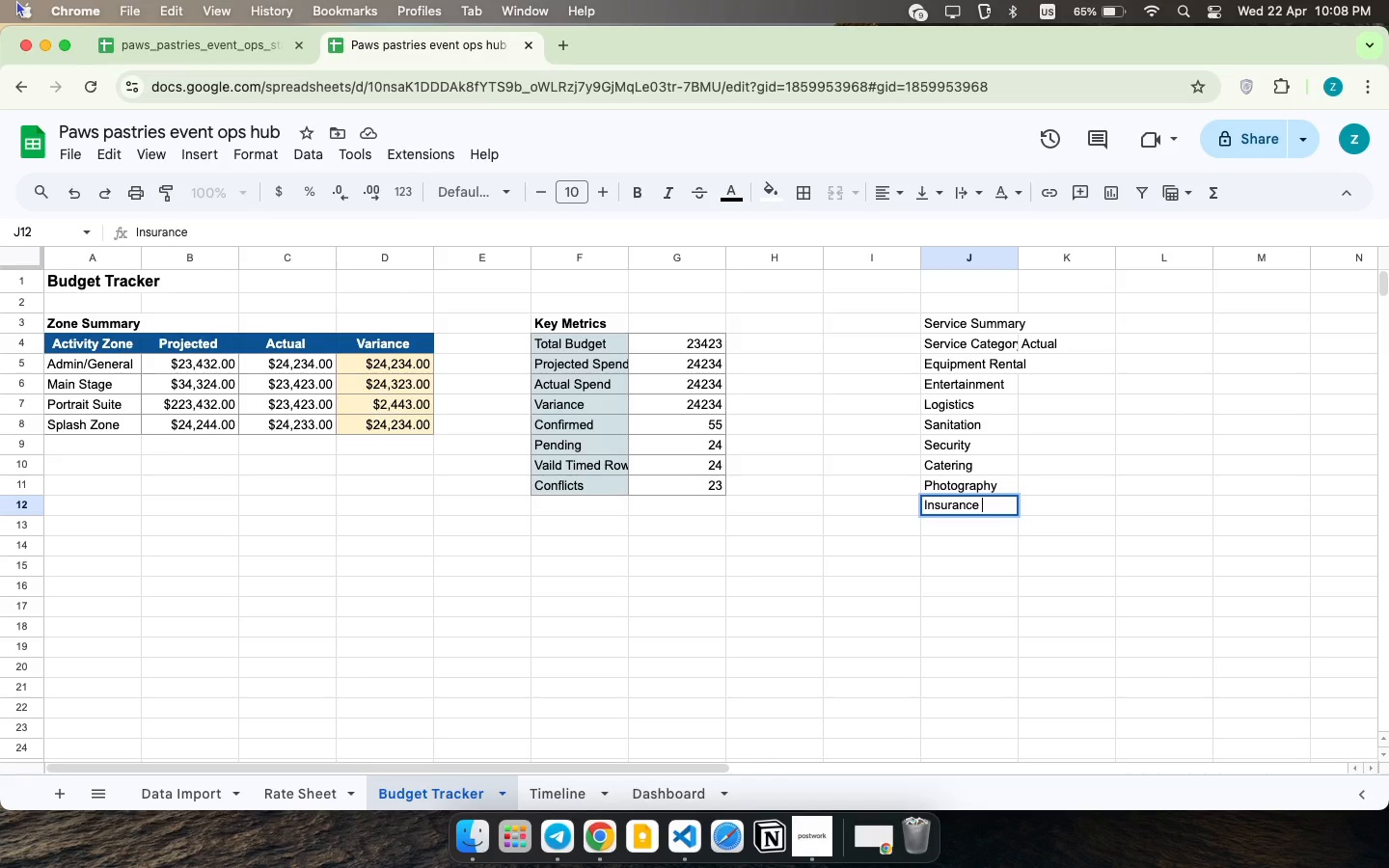 
left_click([1072, 345])
 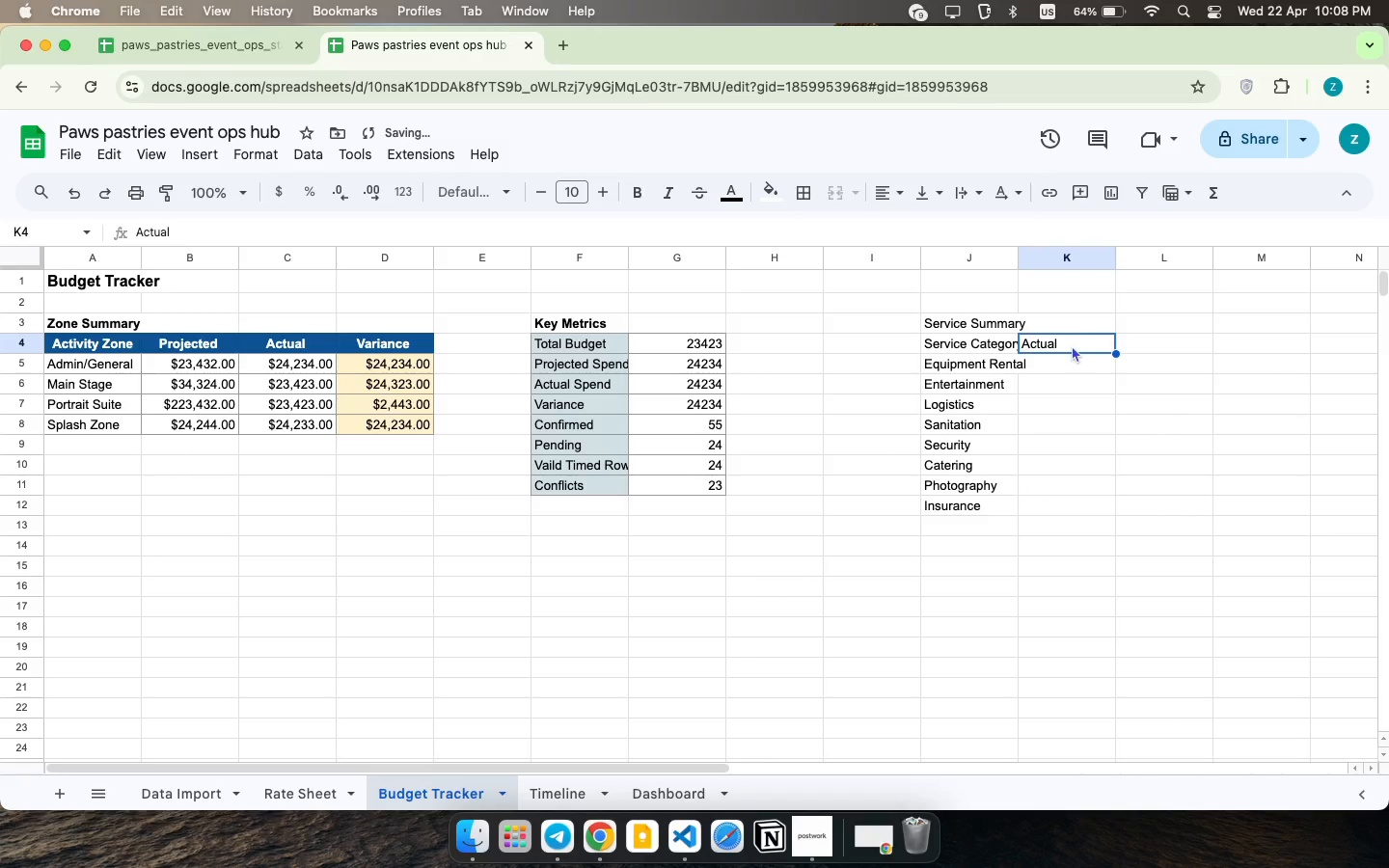 
left_click_drag(start_coordinate=[1021, 258], to_coordinate=[1035, 257])
 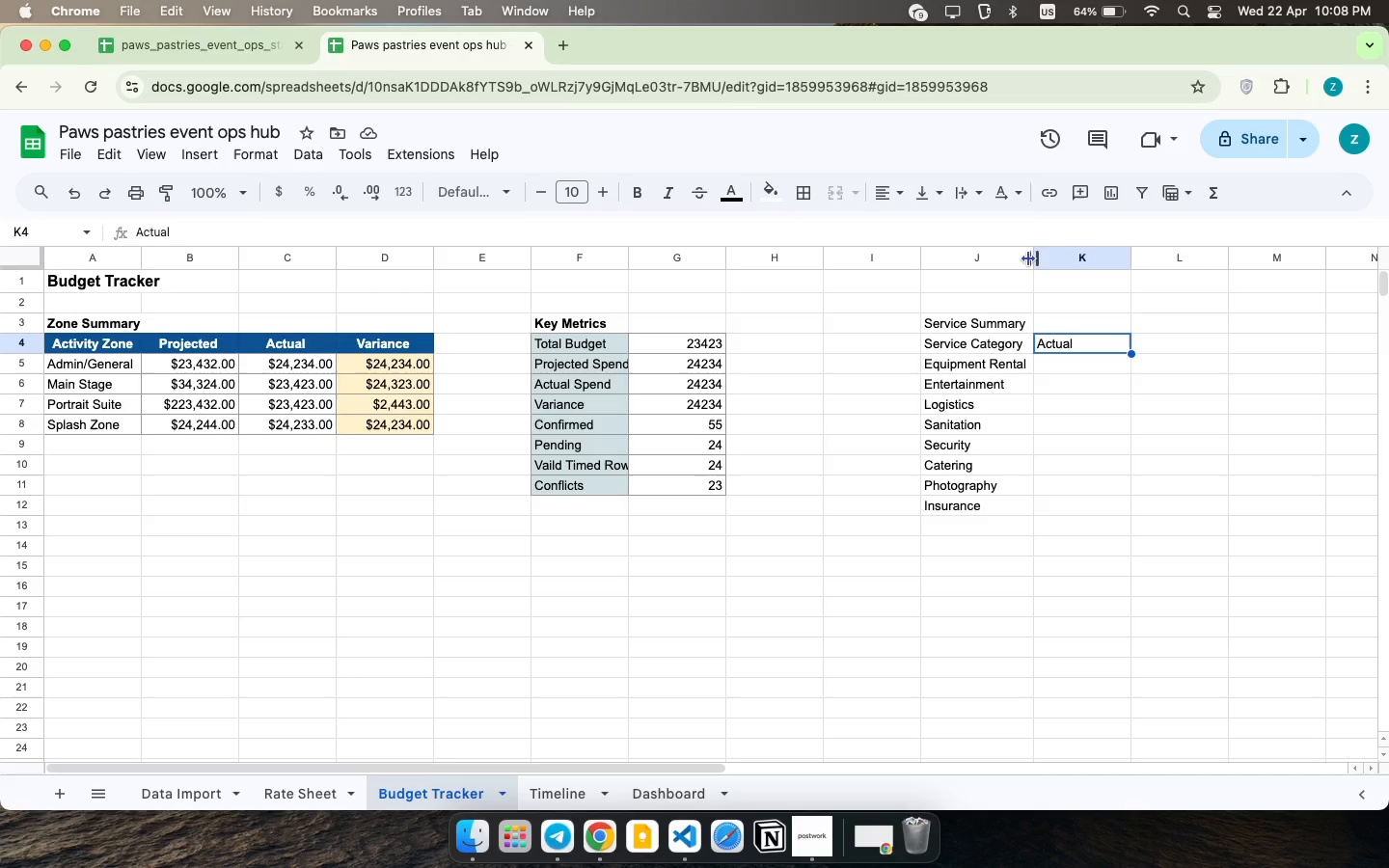 
wait(20.22)
 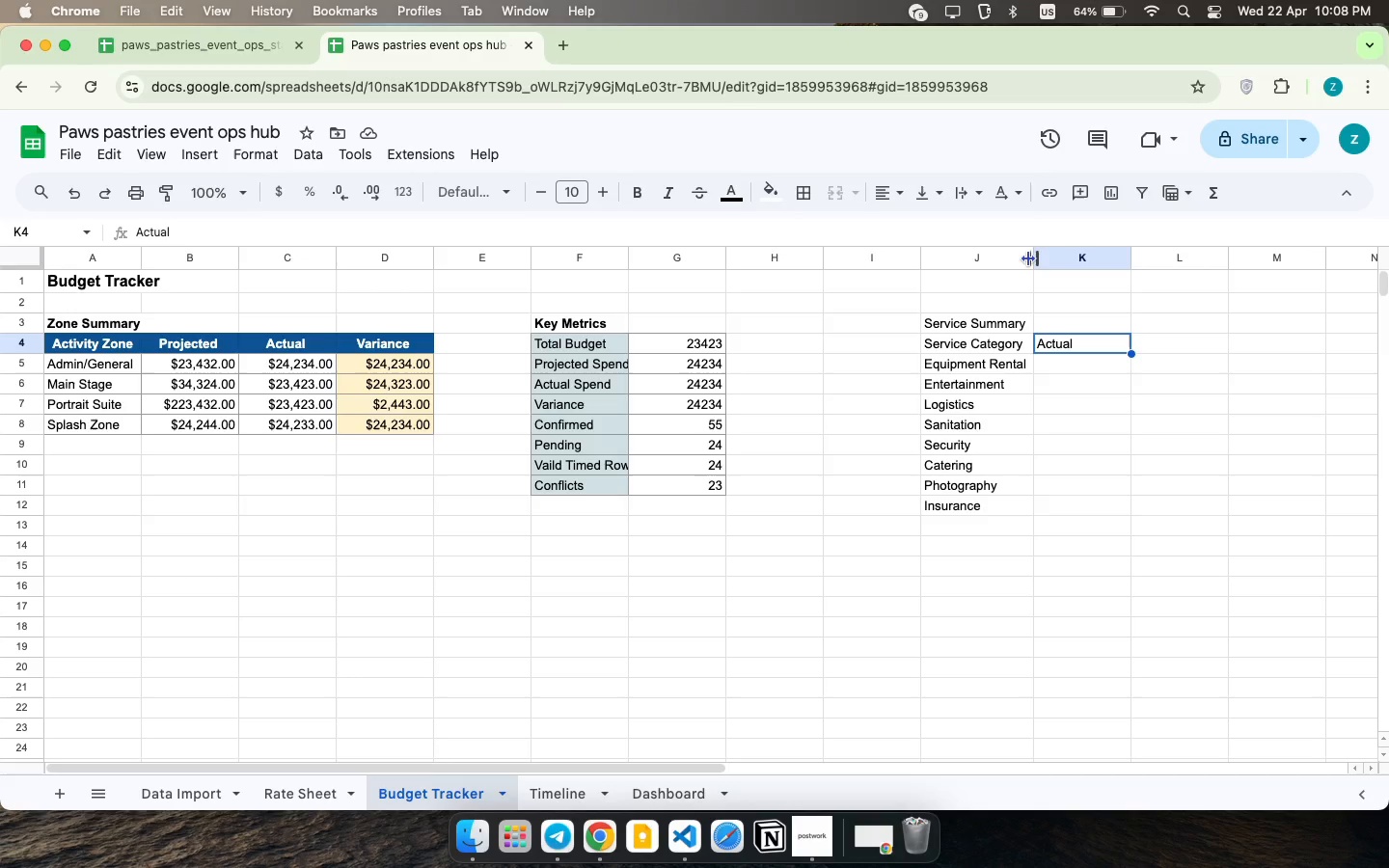 
left_click_drag(start_coordinate=[1095, 360], to_coordinate=[1116, 512])
 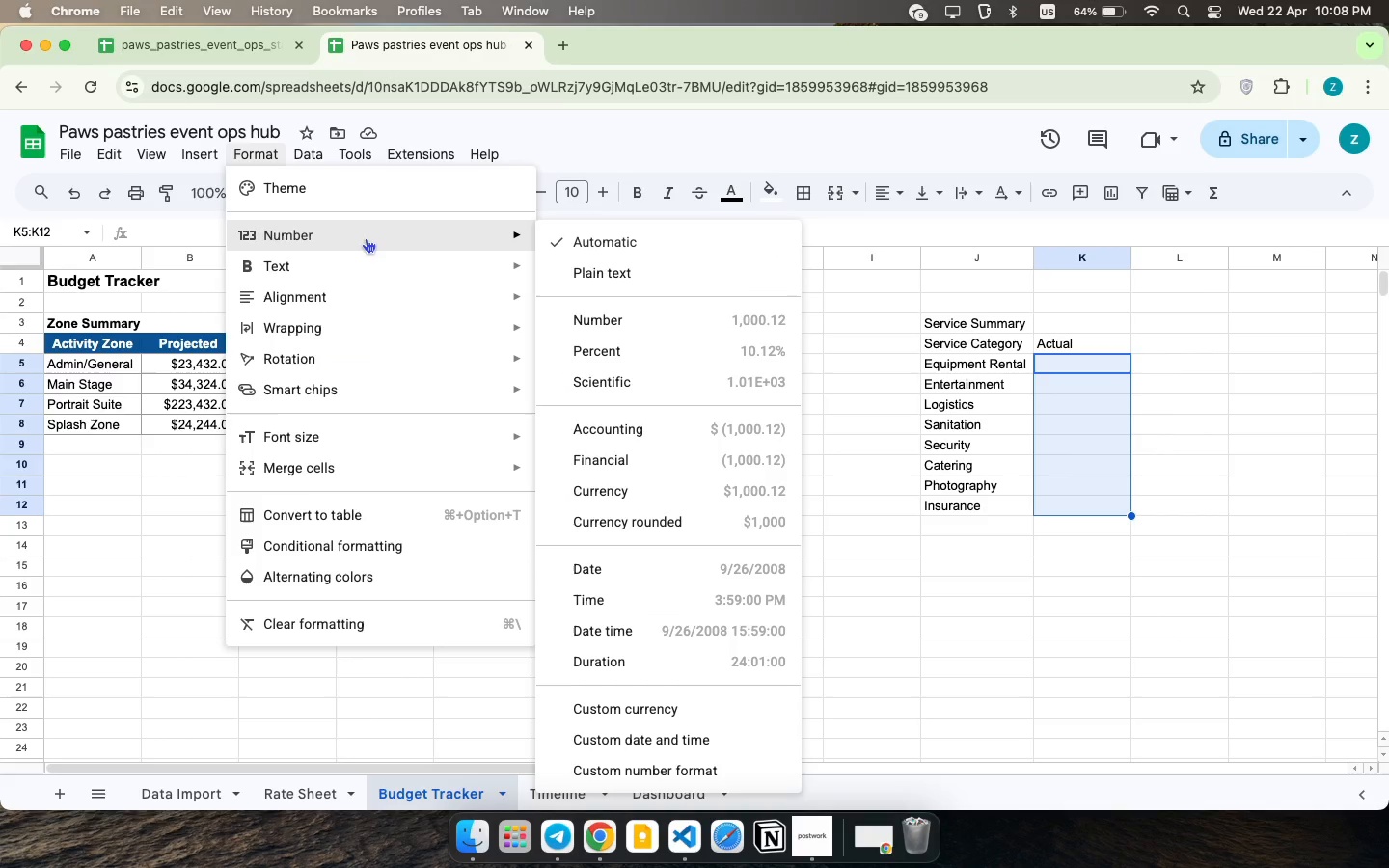 
wait(6.99)
 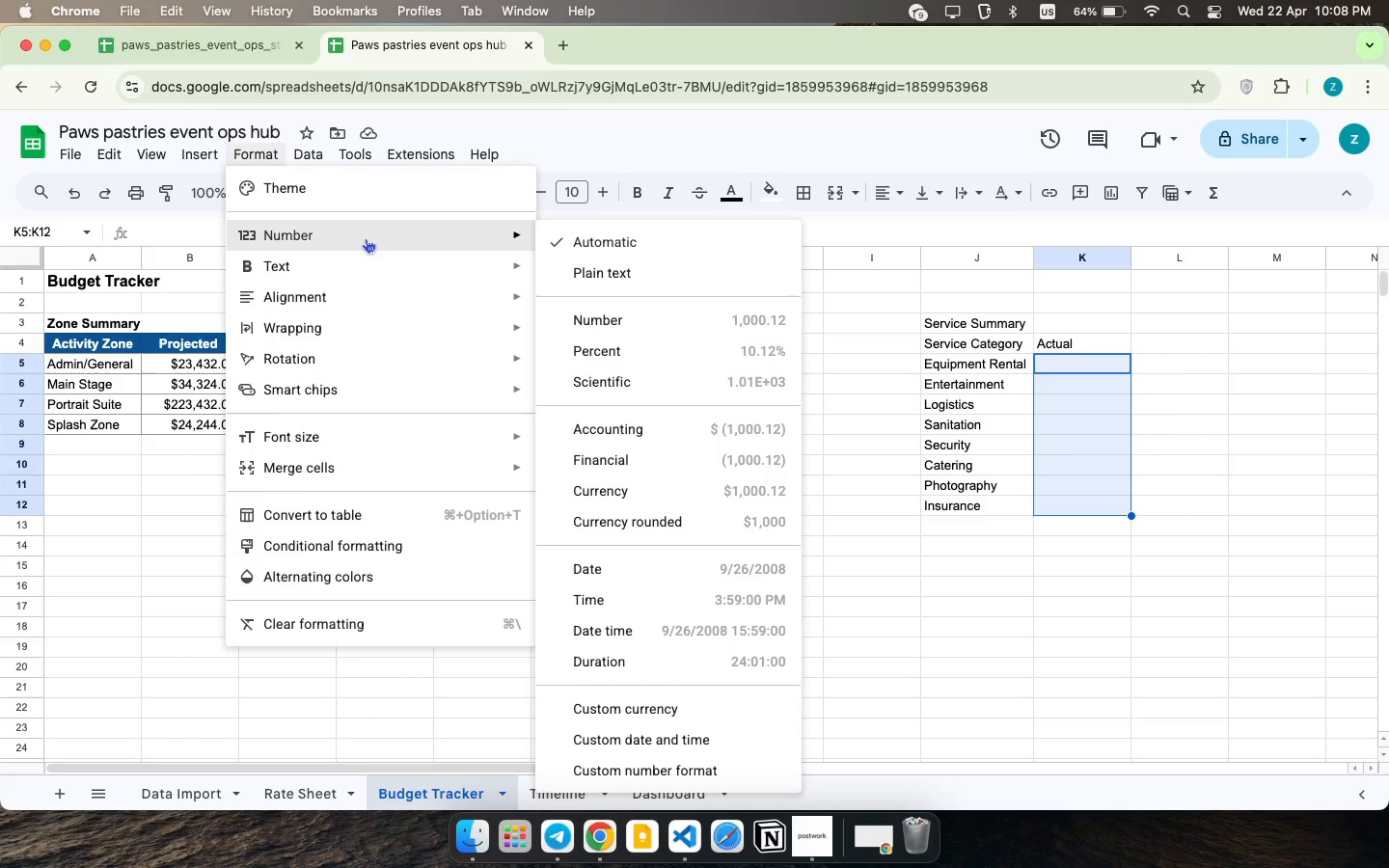 
left_click([649, 497])
 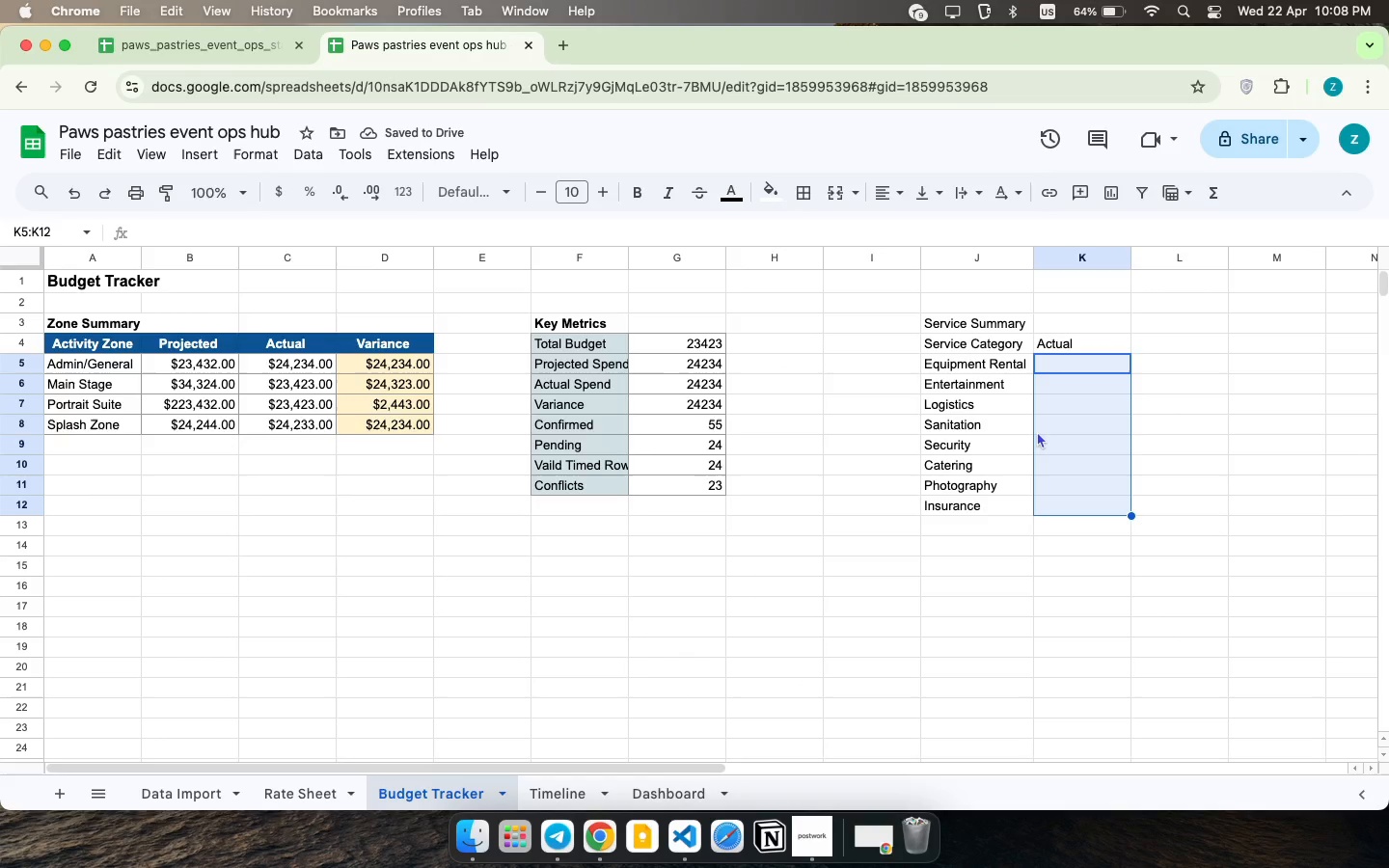 
wait(5.3)
 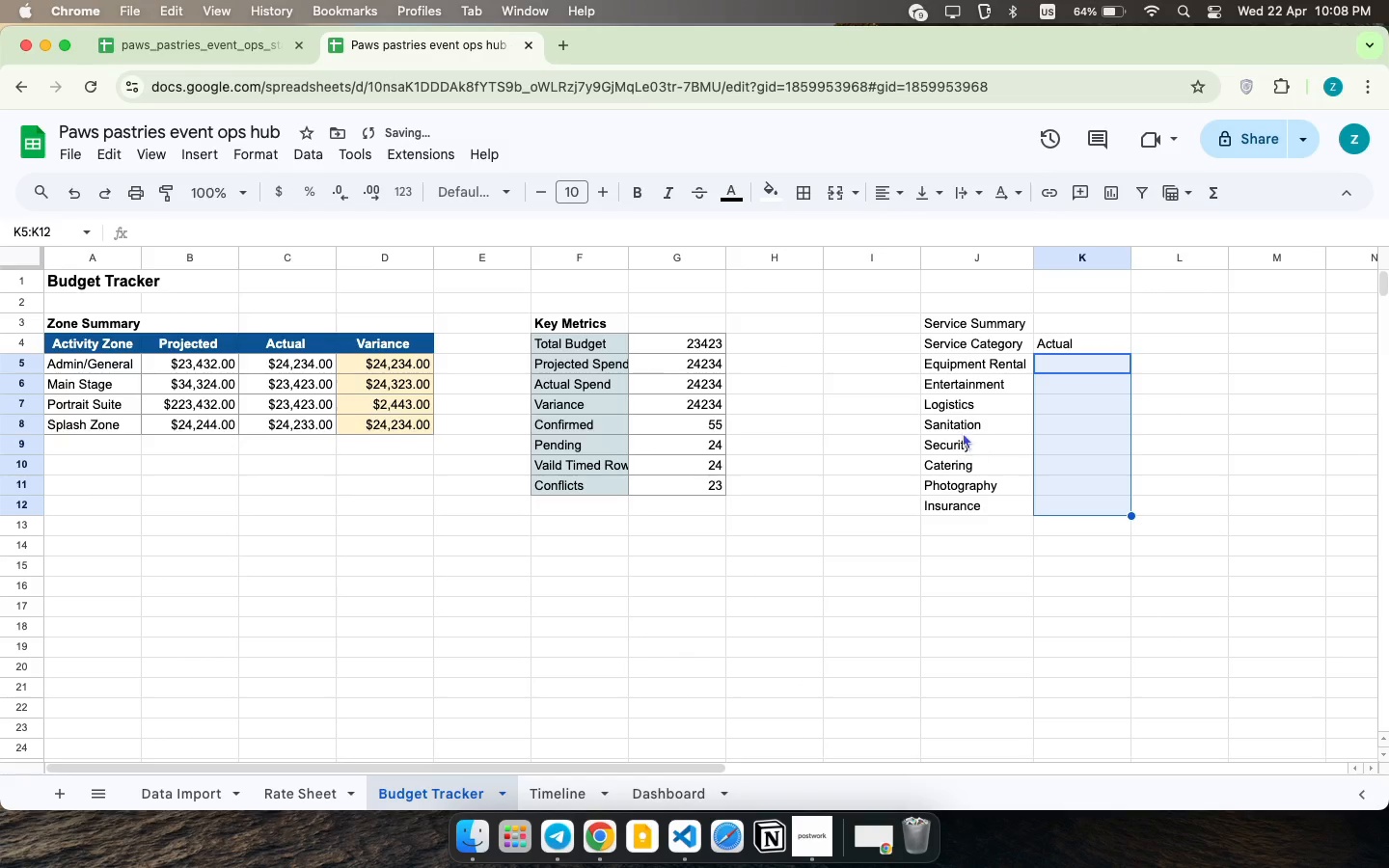 
left_click([1089, 359])
 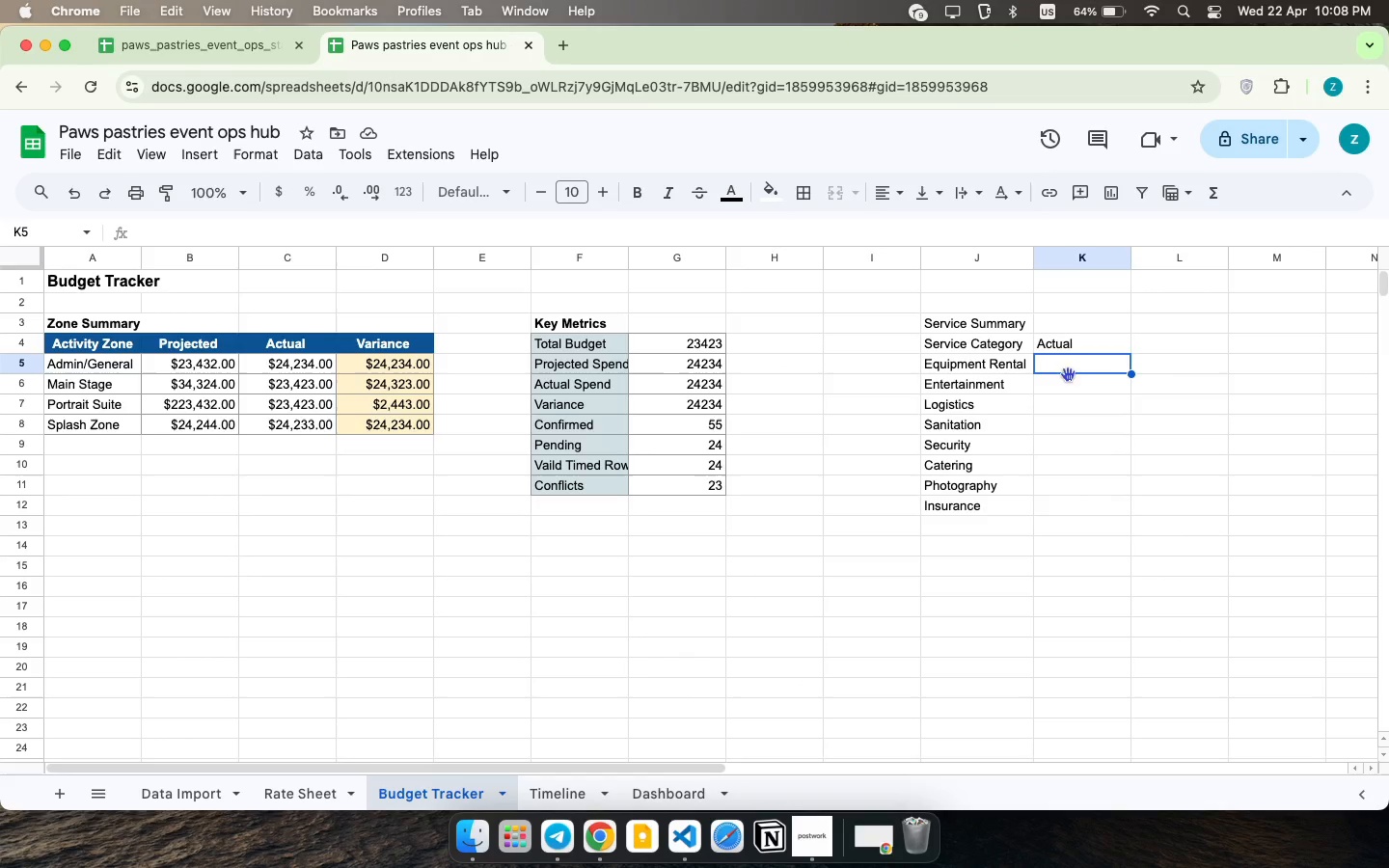 
type(5345)
 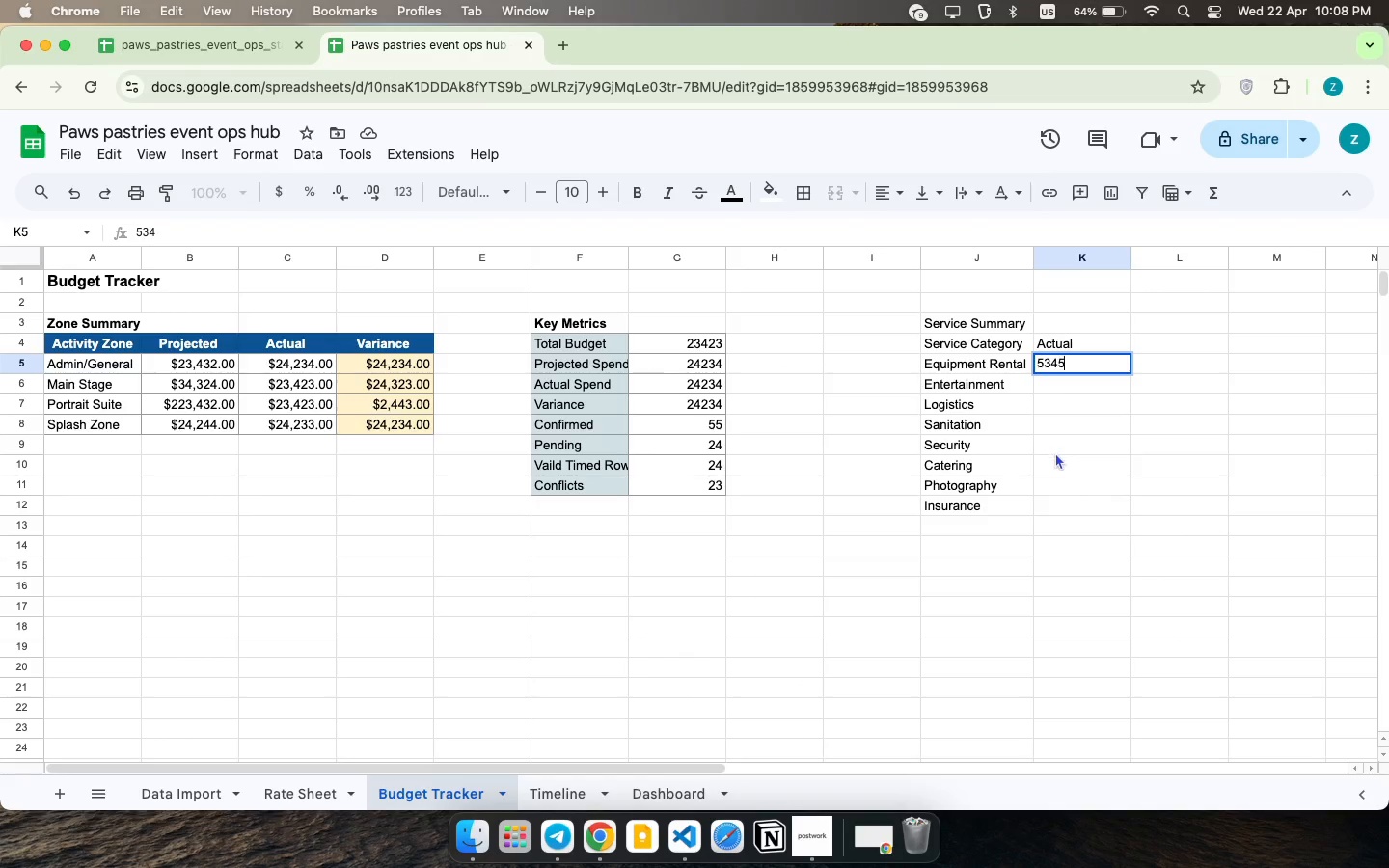 
type(435435)
 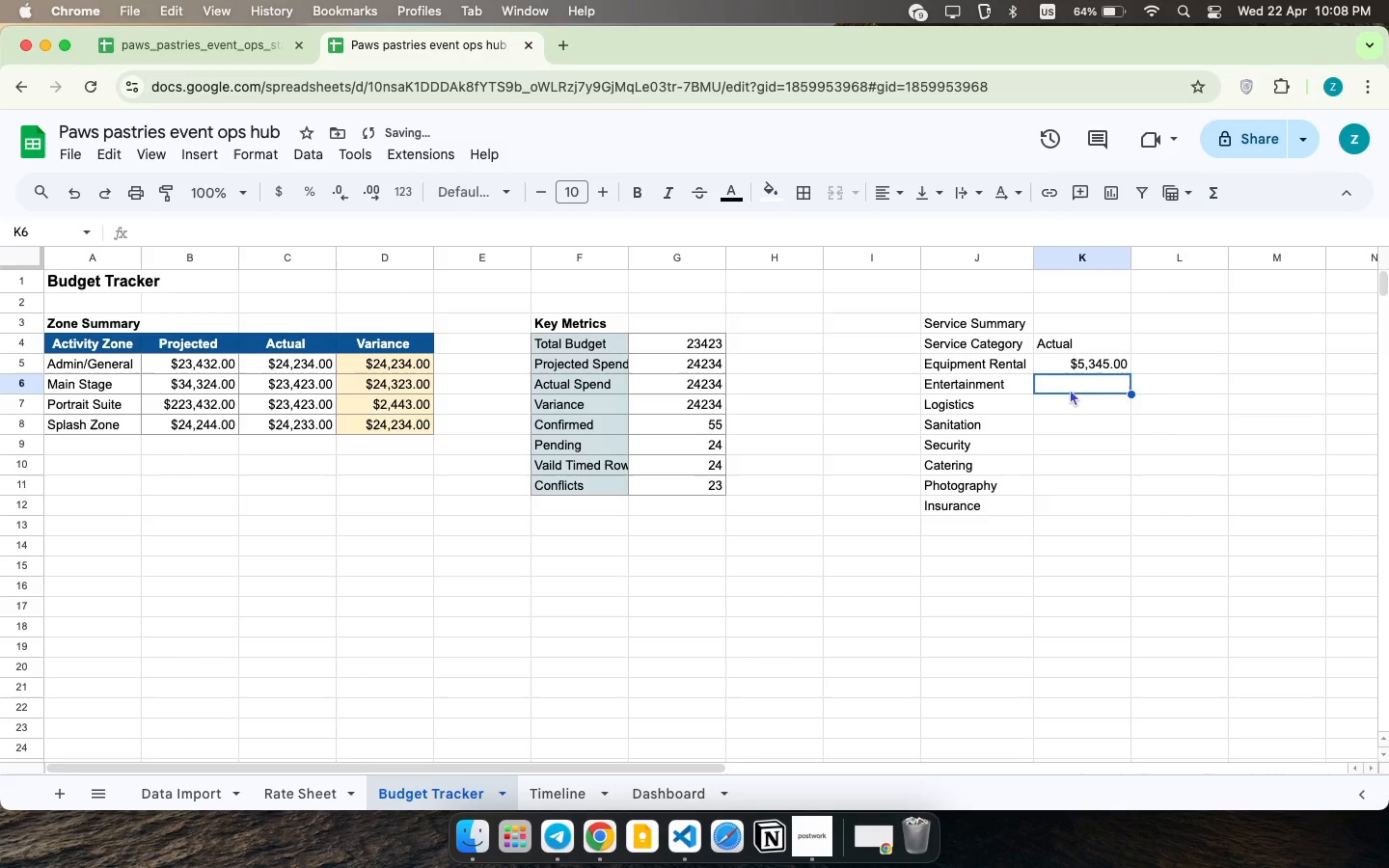 
left_click([1069, 407])
 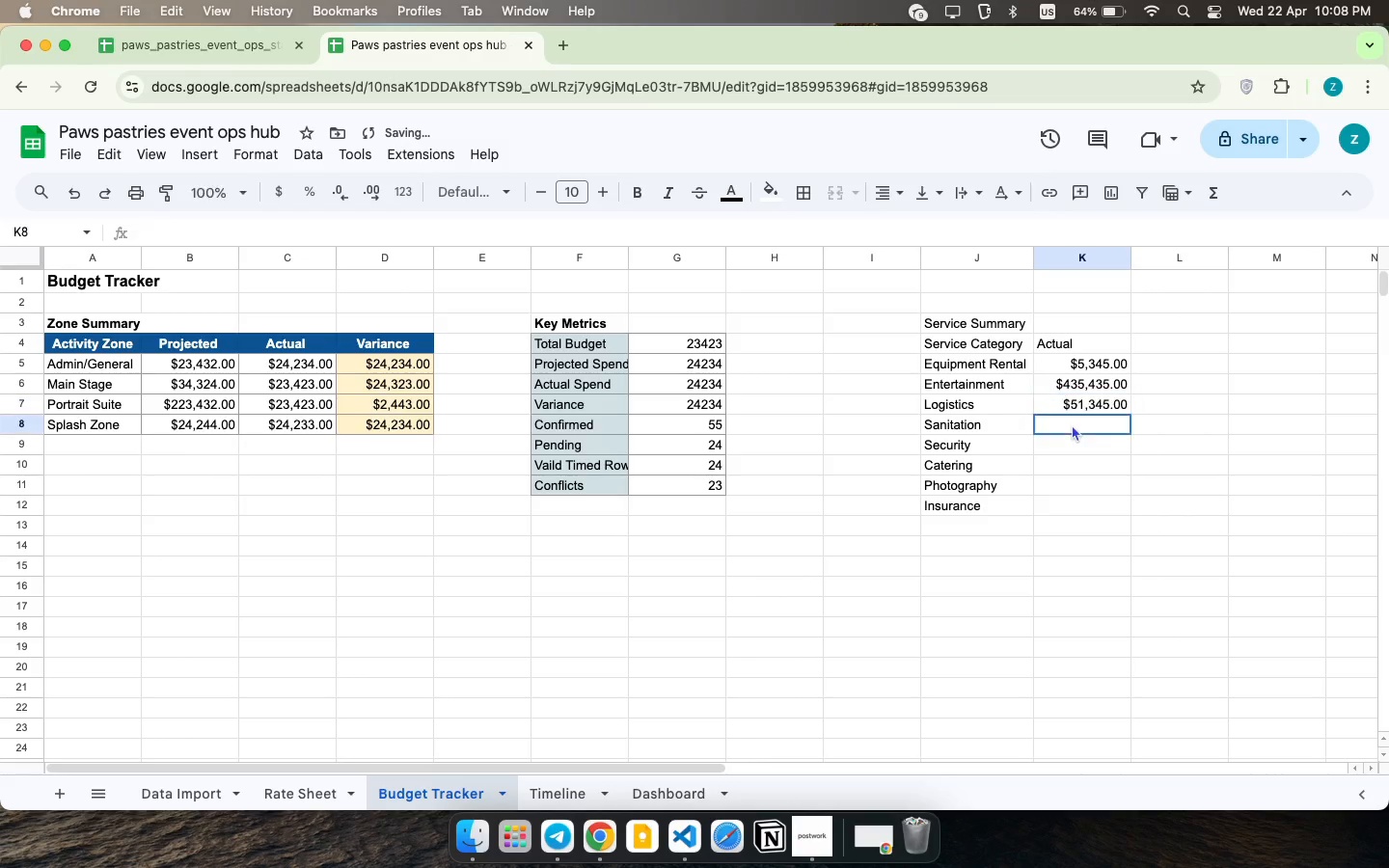 
type(513452345)
 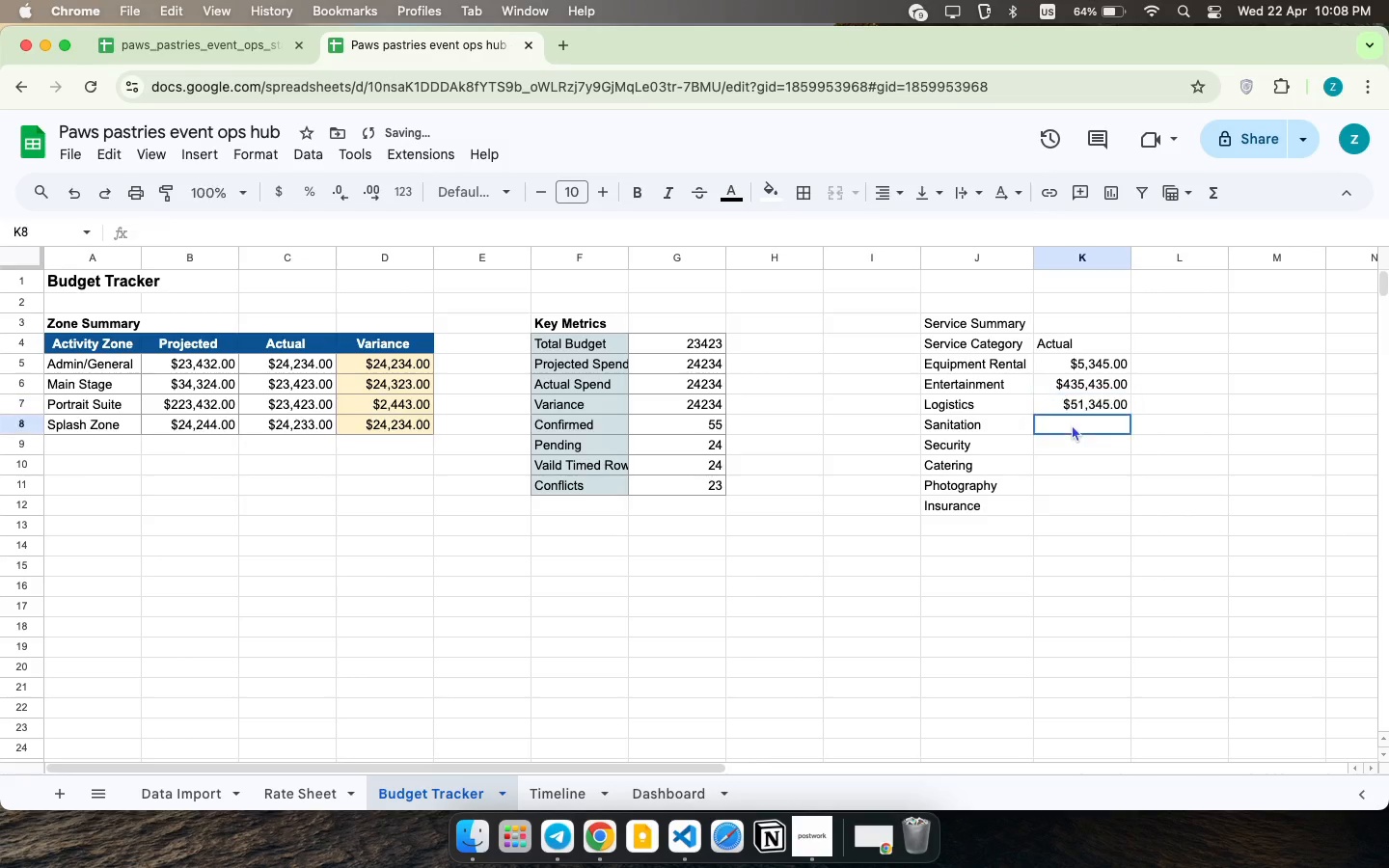 
left_click([1075, 439])
 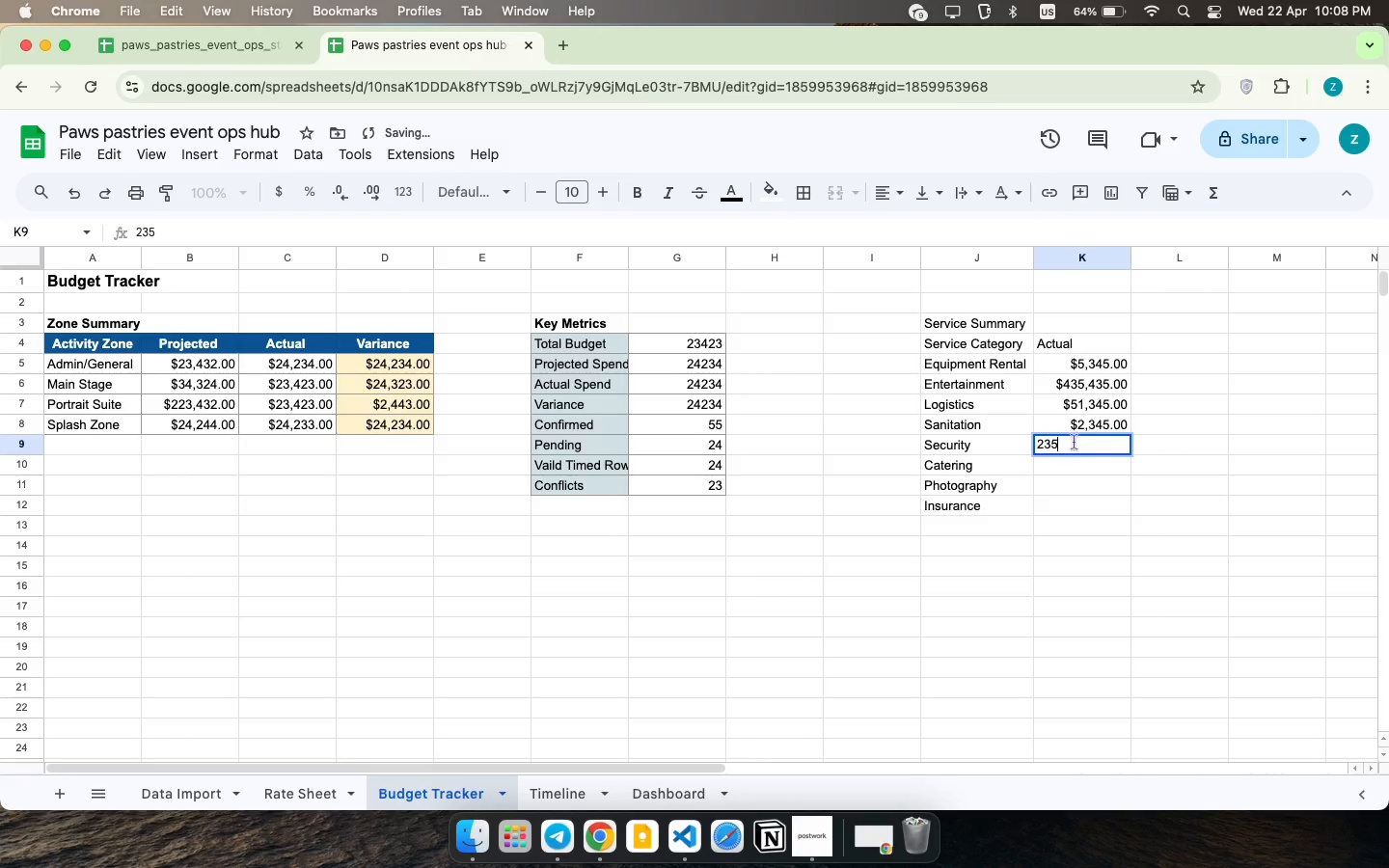 
type(235)
 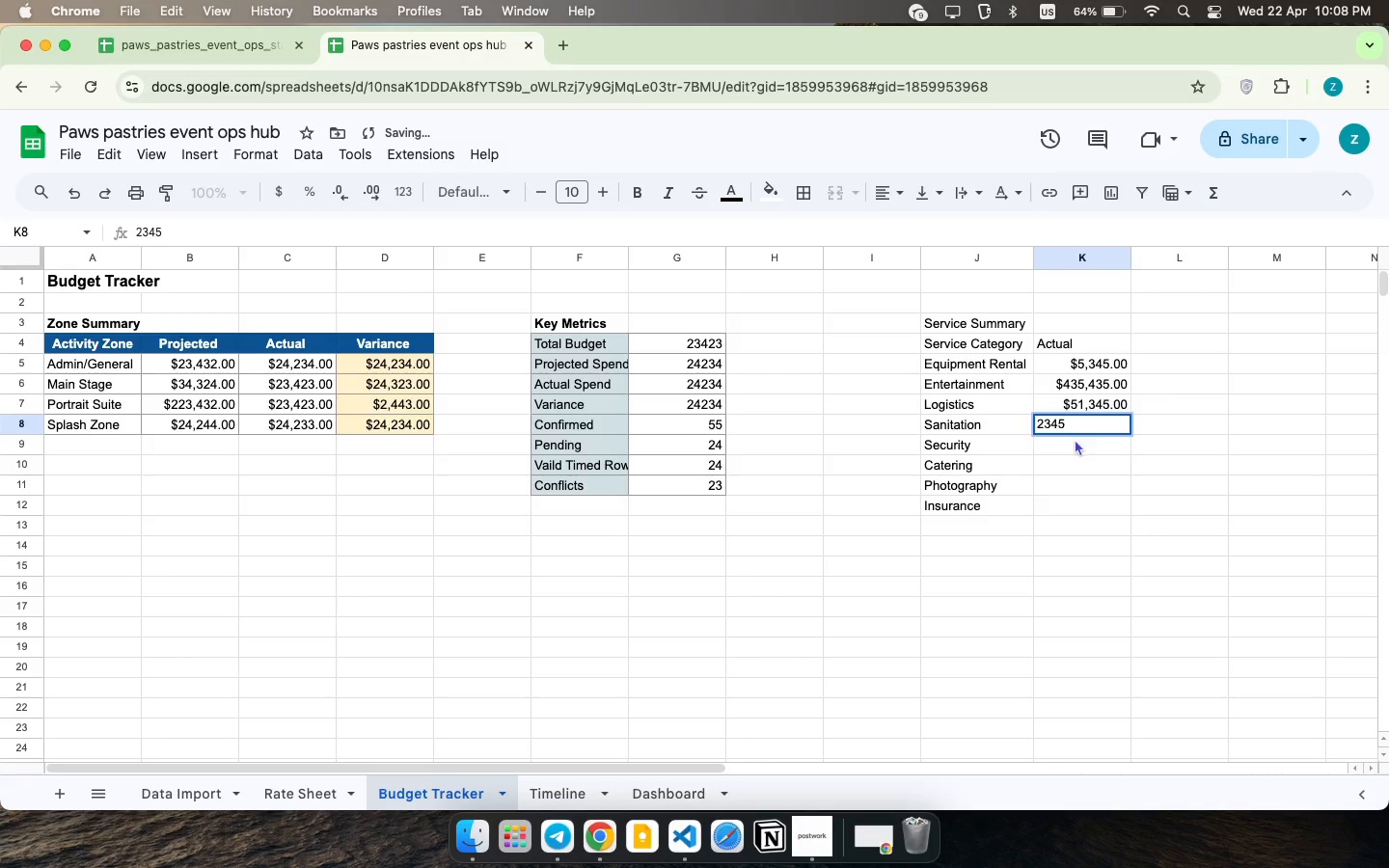 
key(5)
 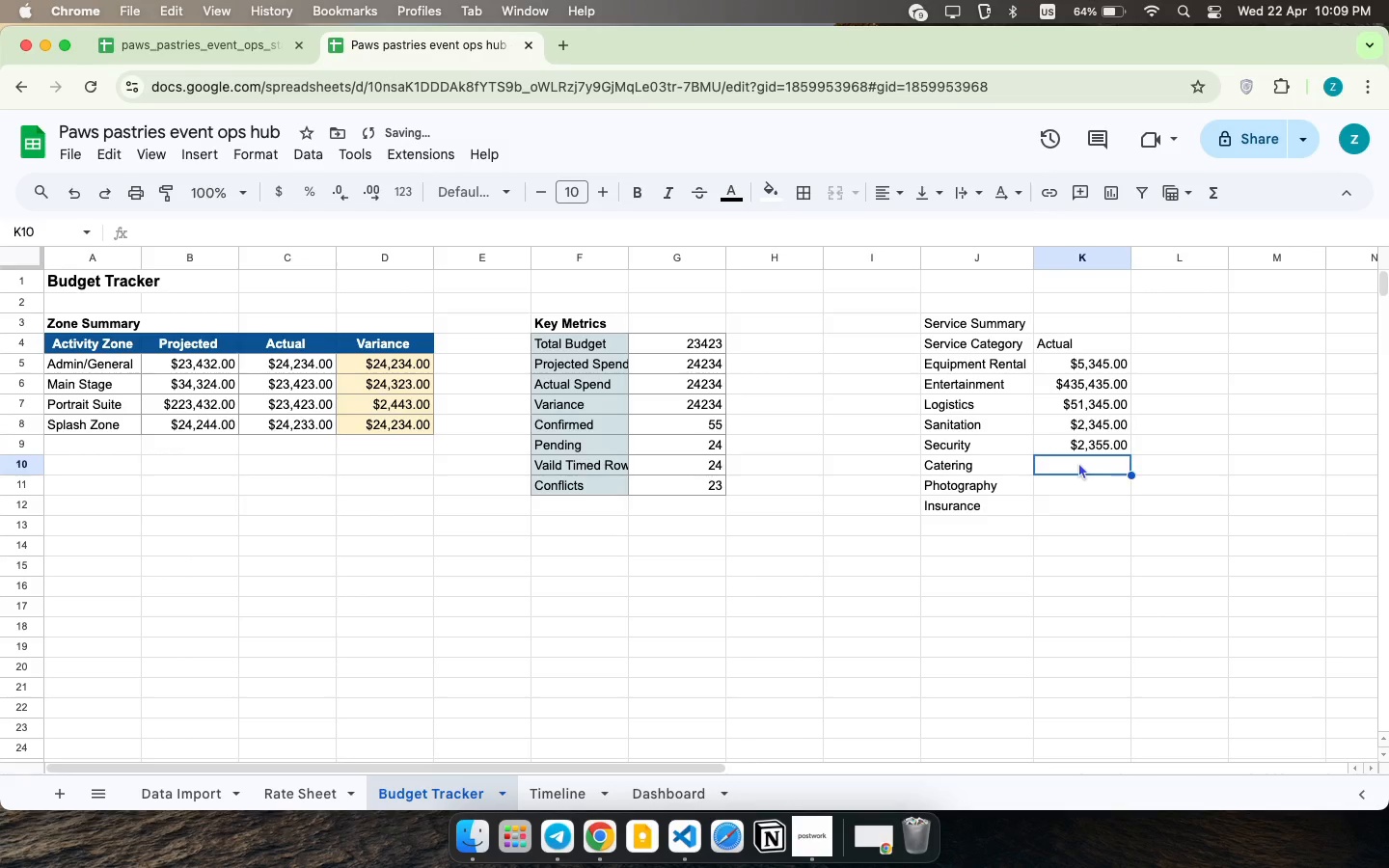 
left_click([1078, 462])
 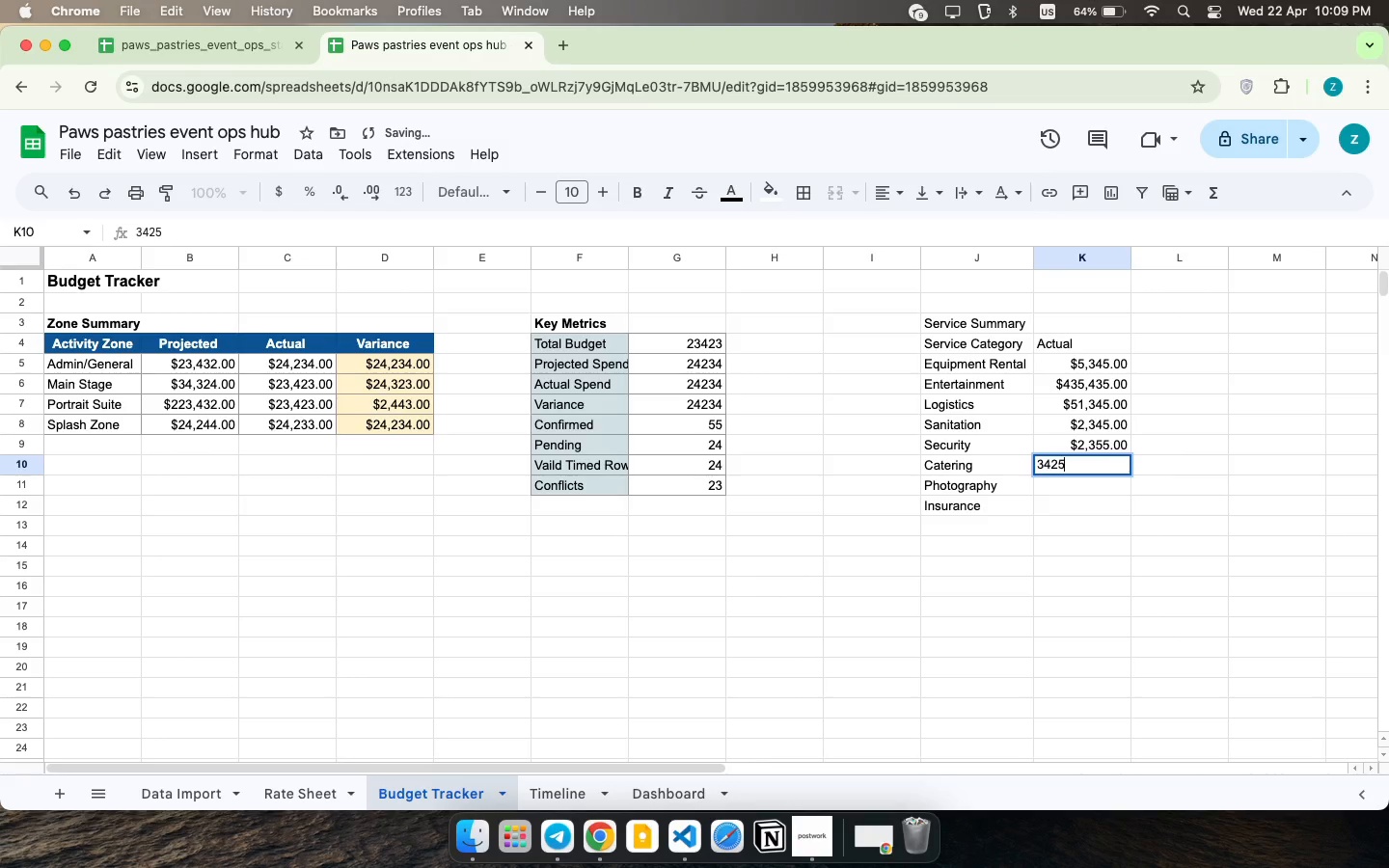 
type(342)
 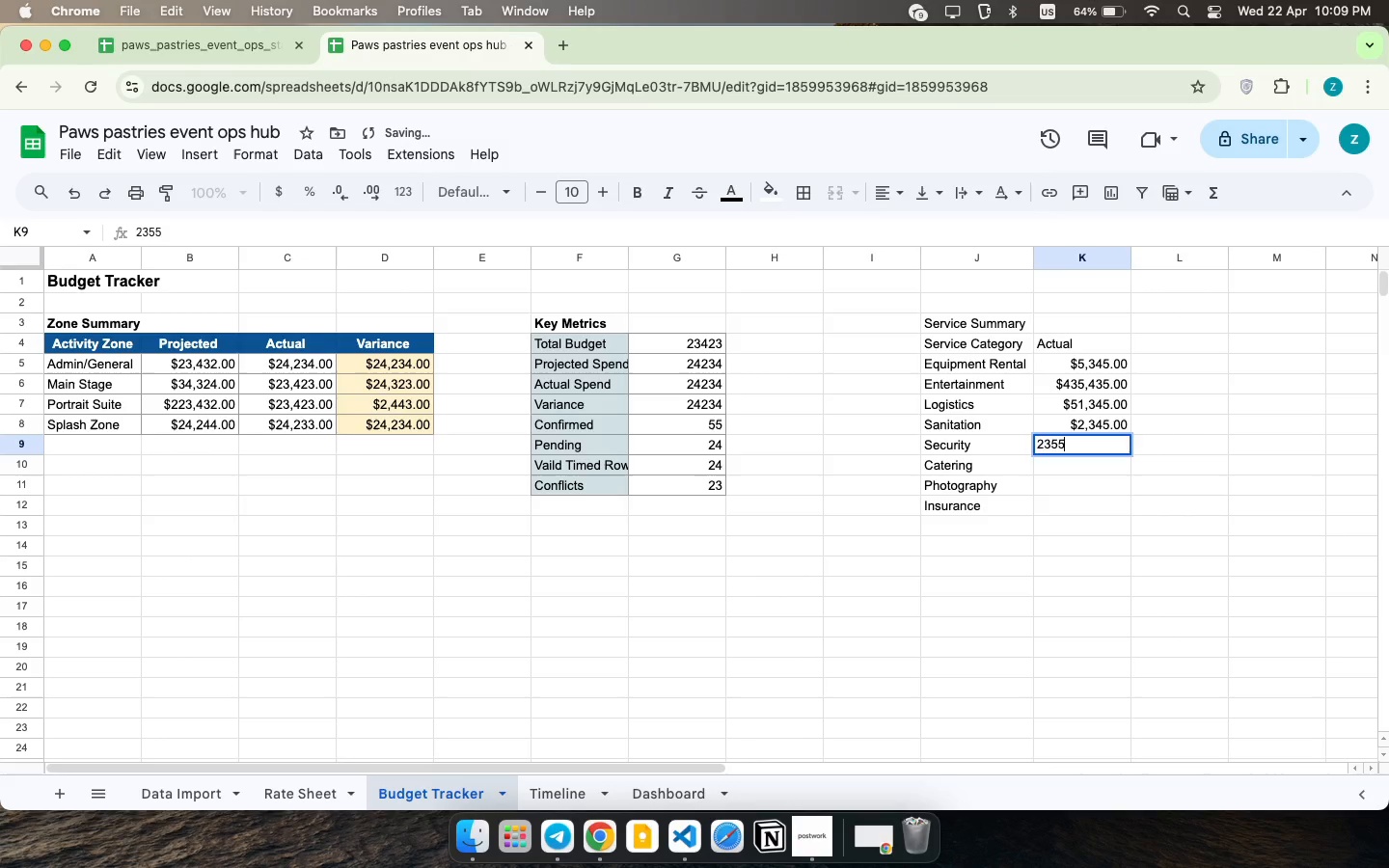 
key(5)
 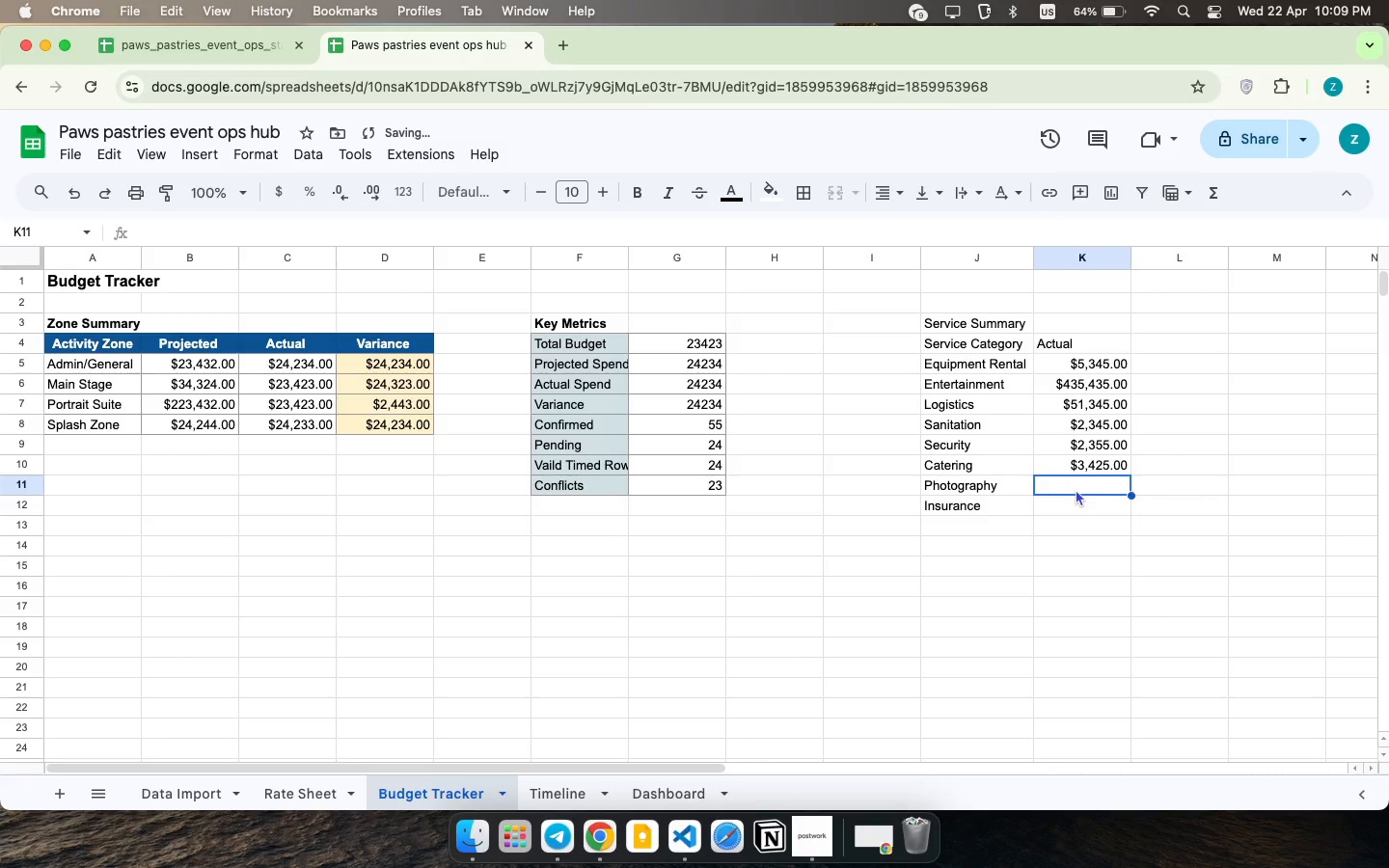 
left_click([1076, 489])
 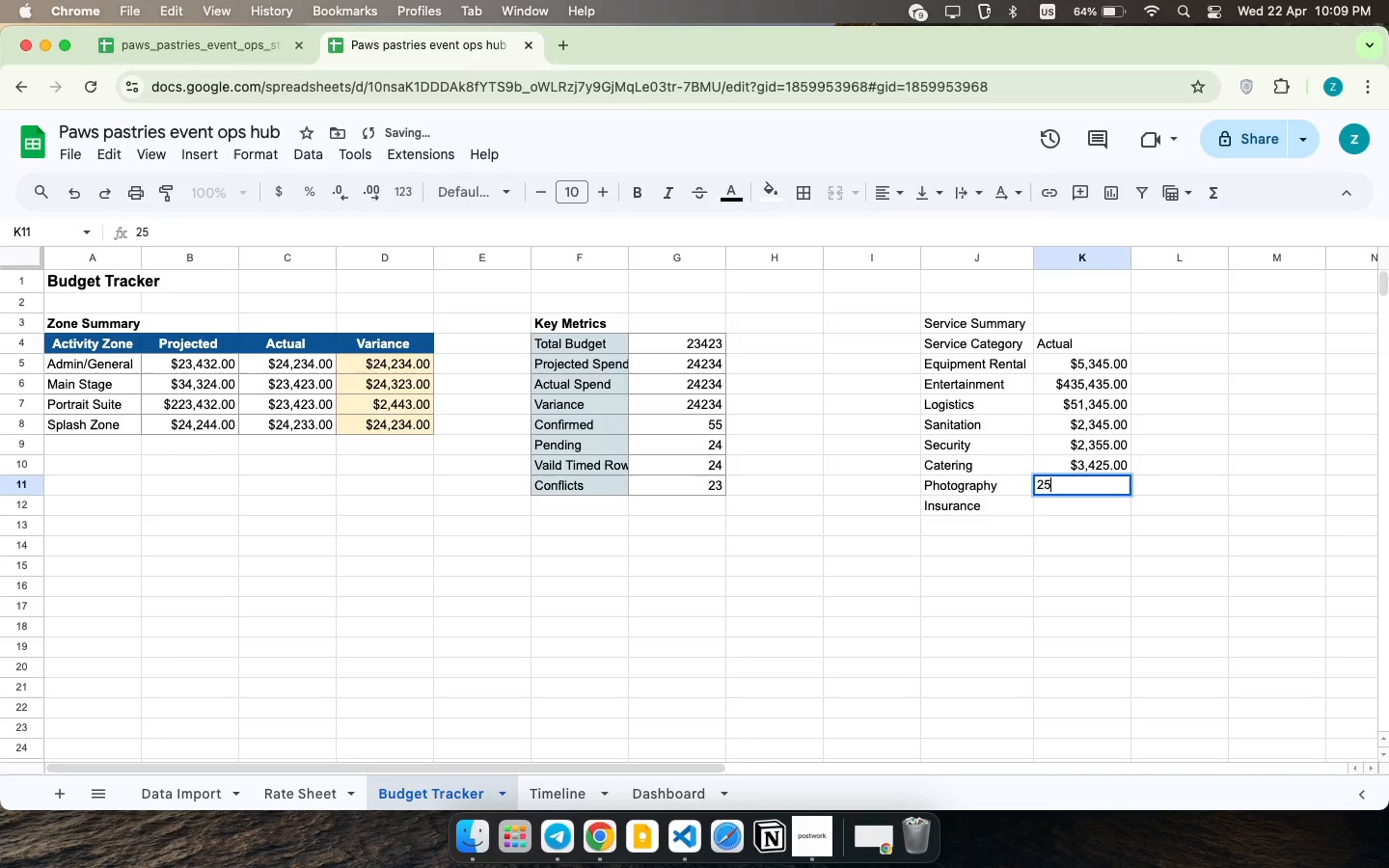 
type(25435)
 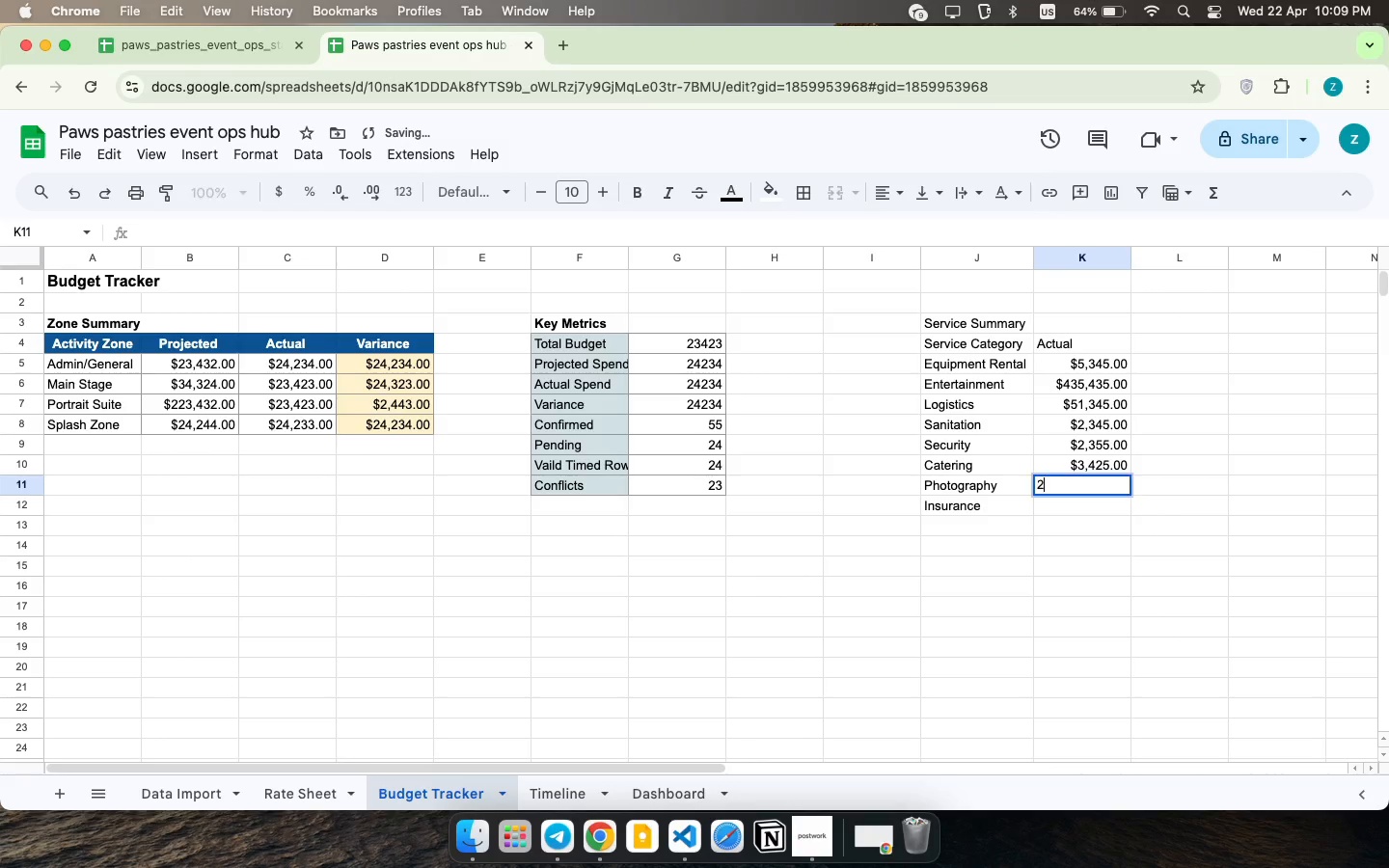 
left_click([1073, 501])
 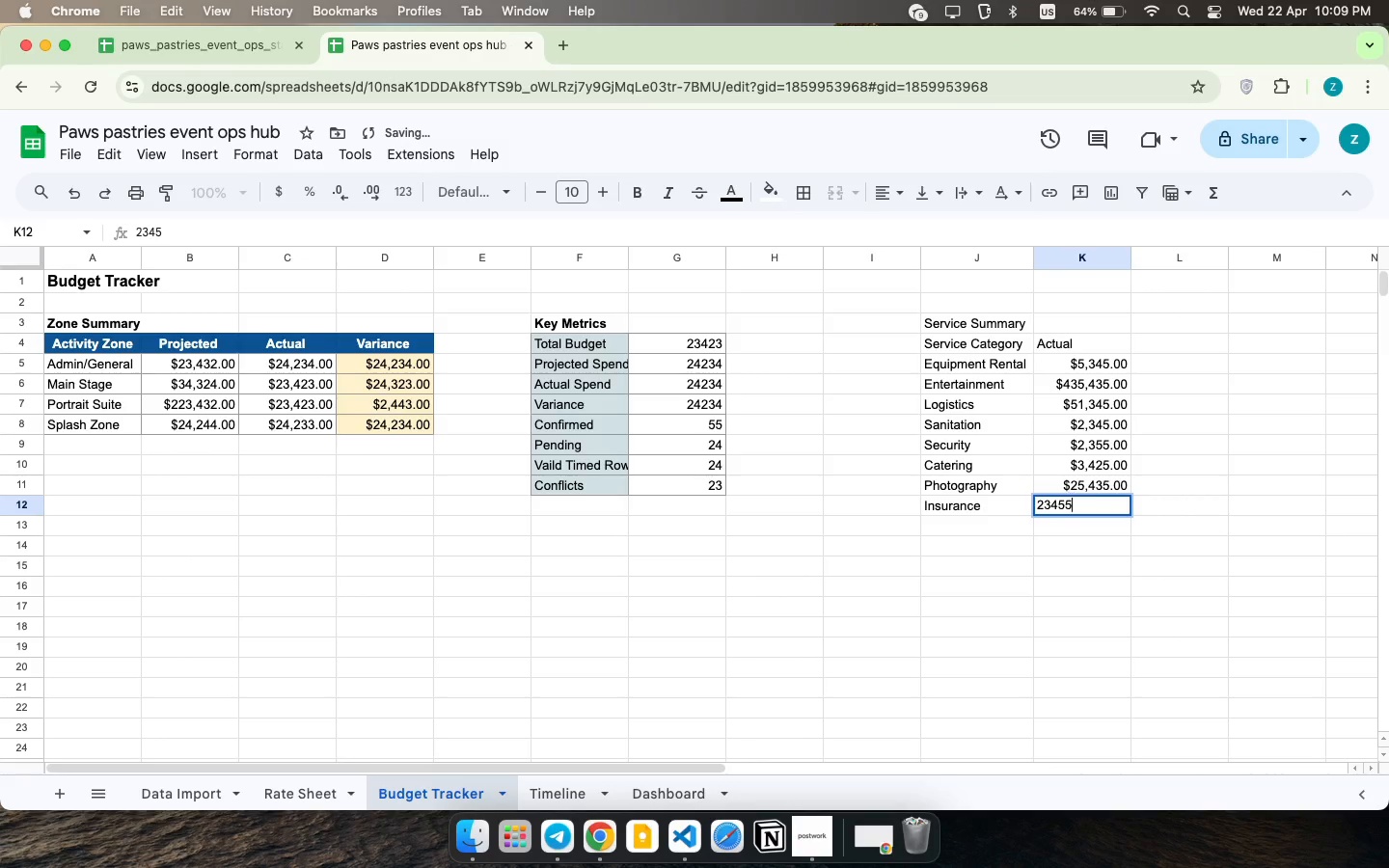 
type(2345)
 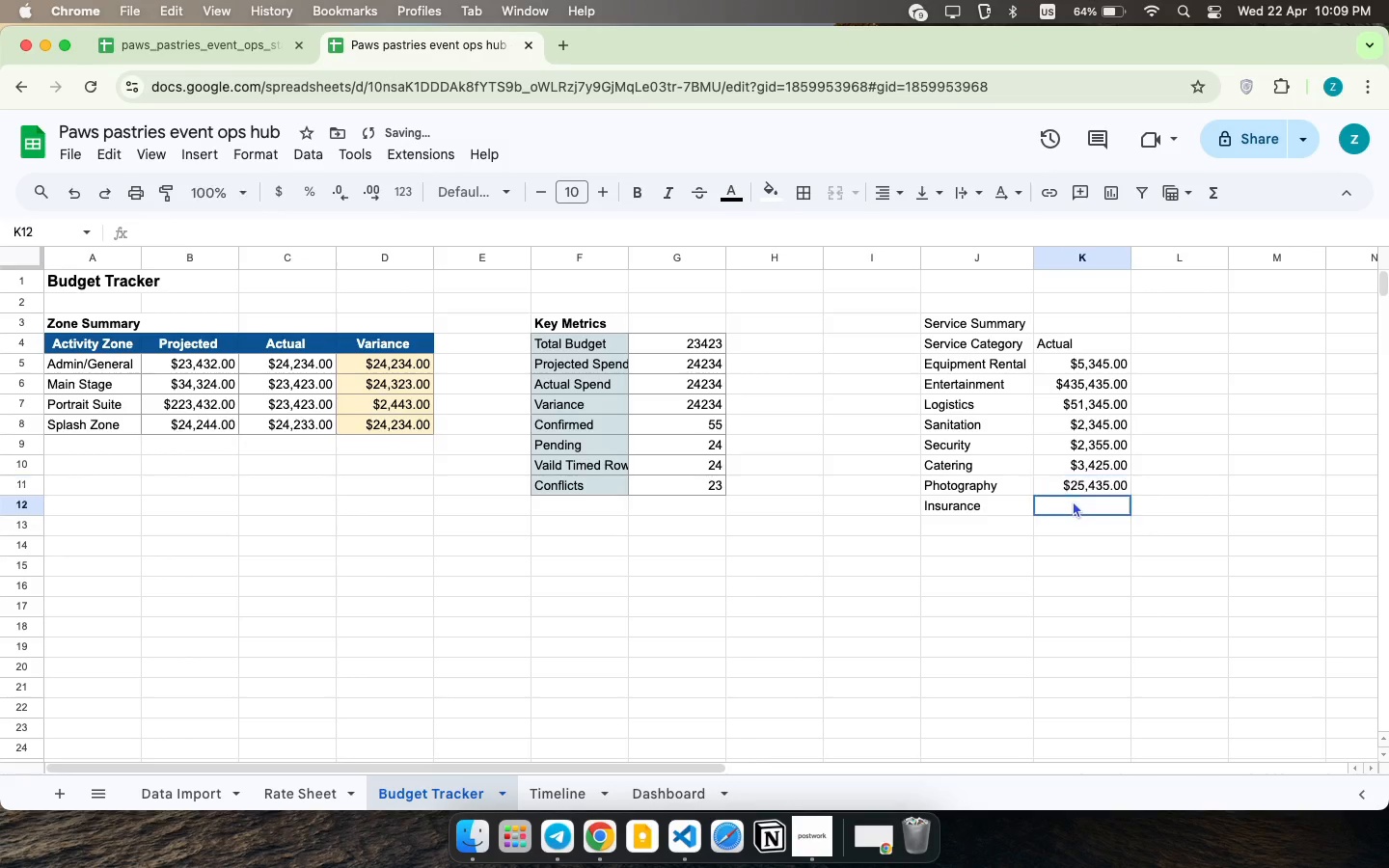 
key(5)
 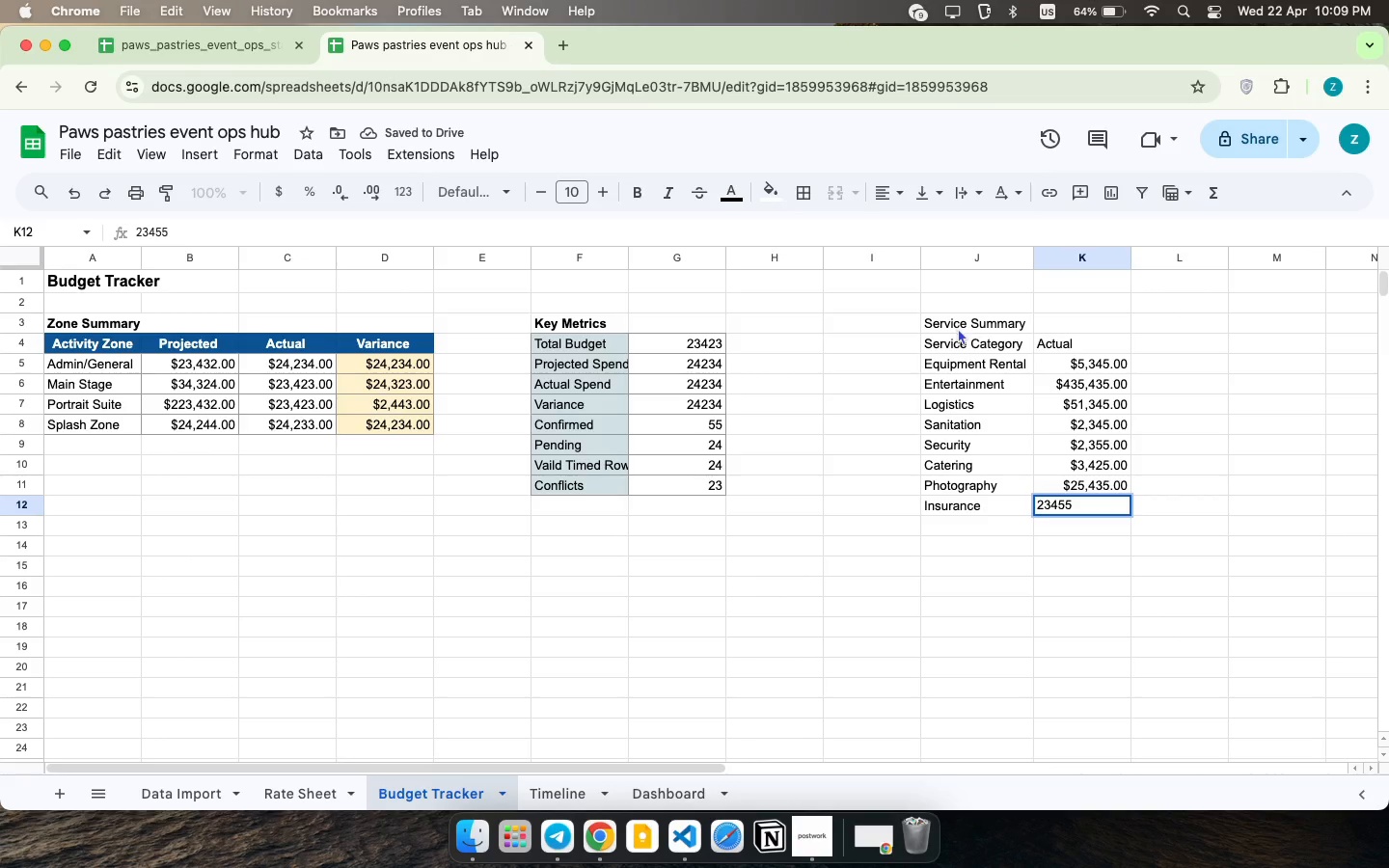 
left_click([965, 314])
 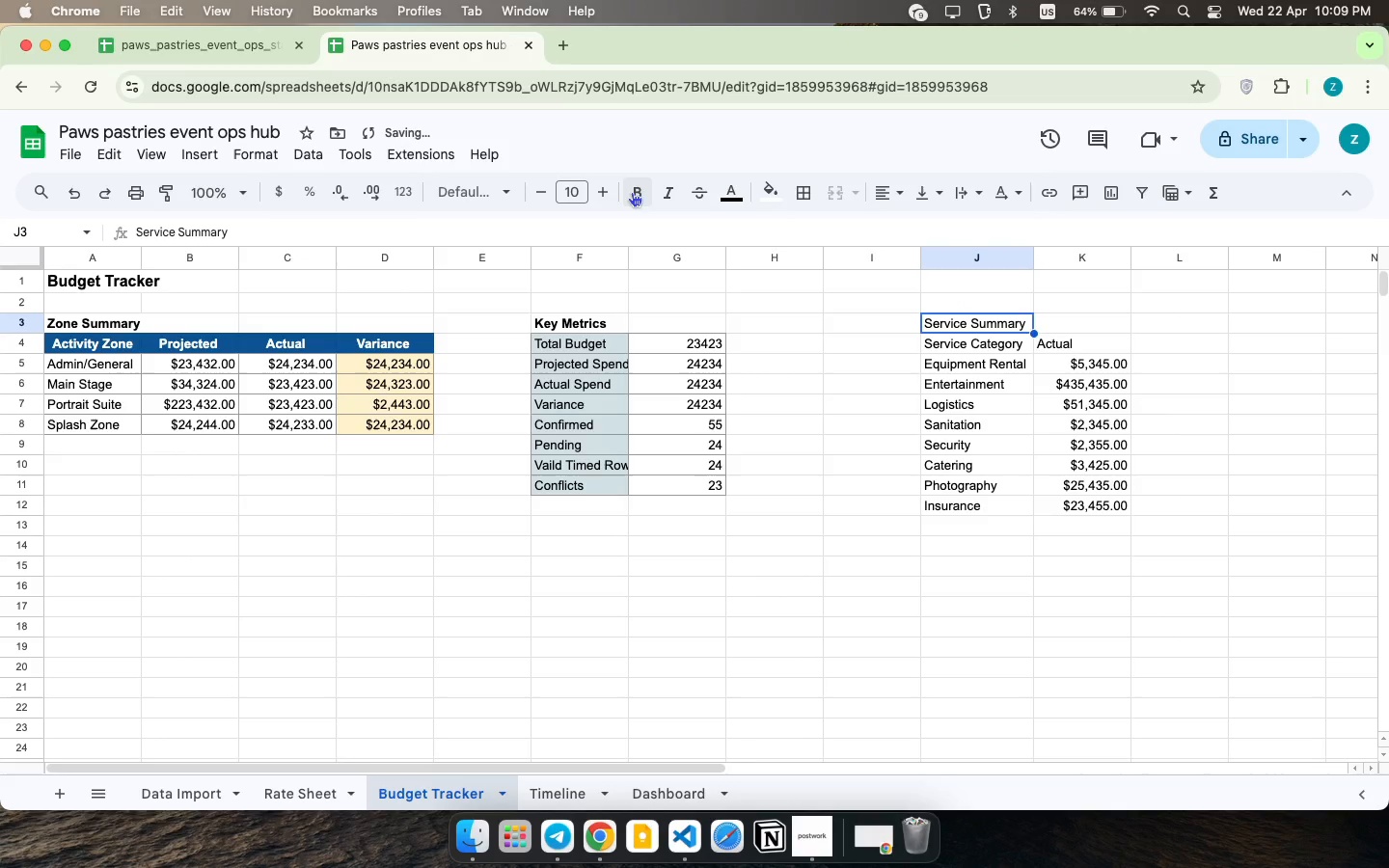 
left_click([632, 192])
 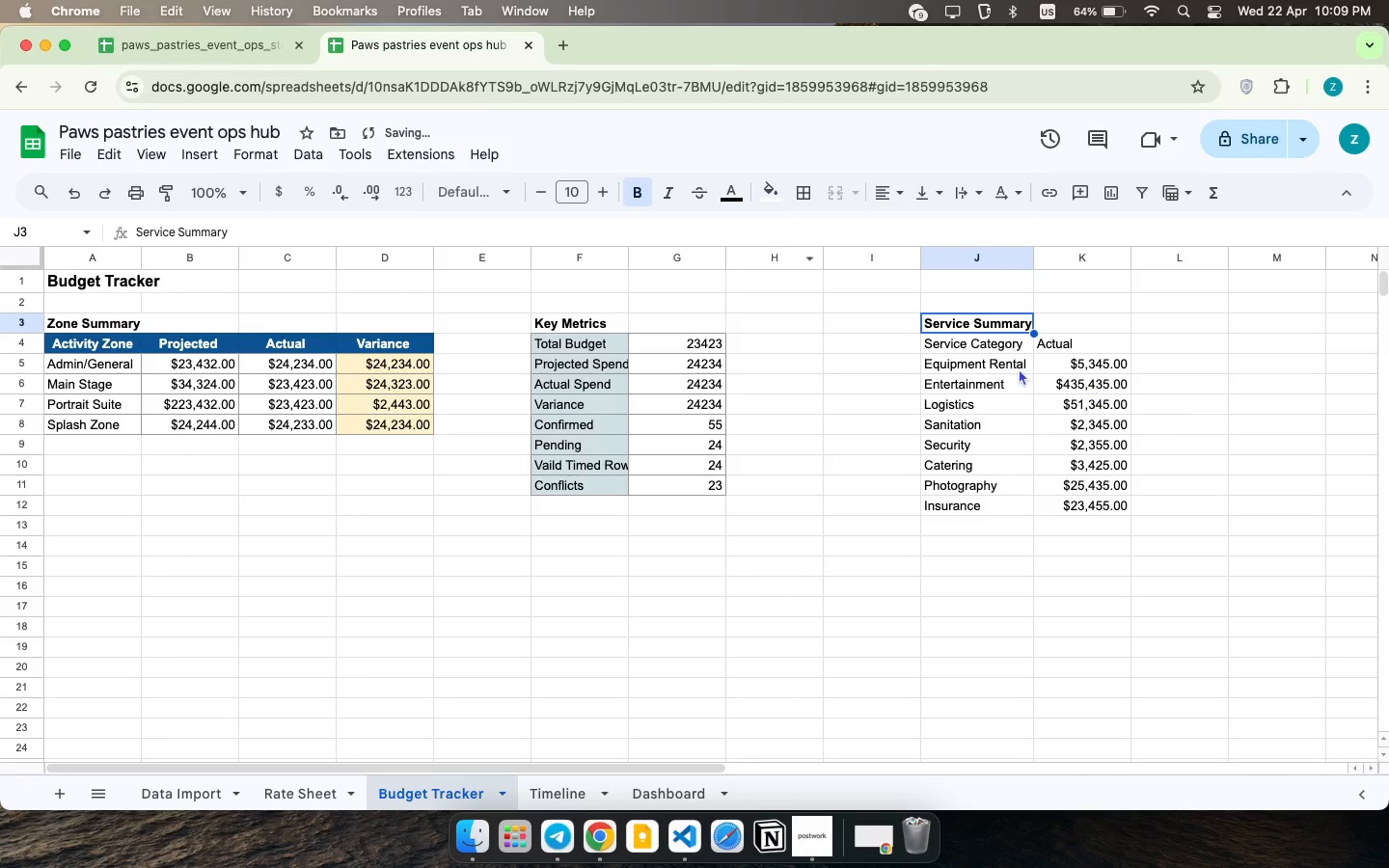 
left_click([991, 362])
 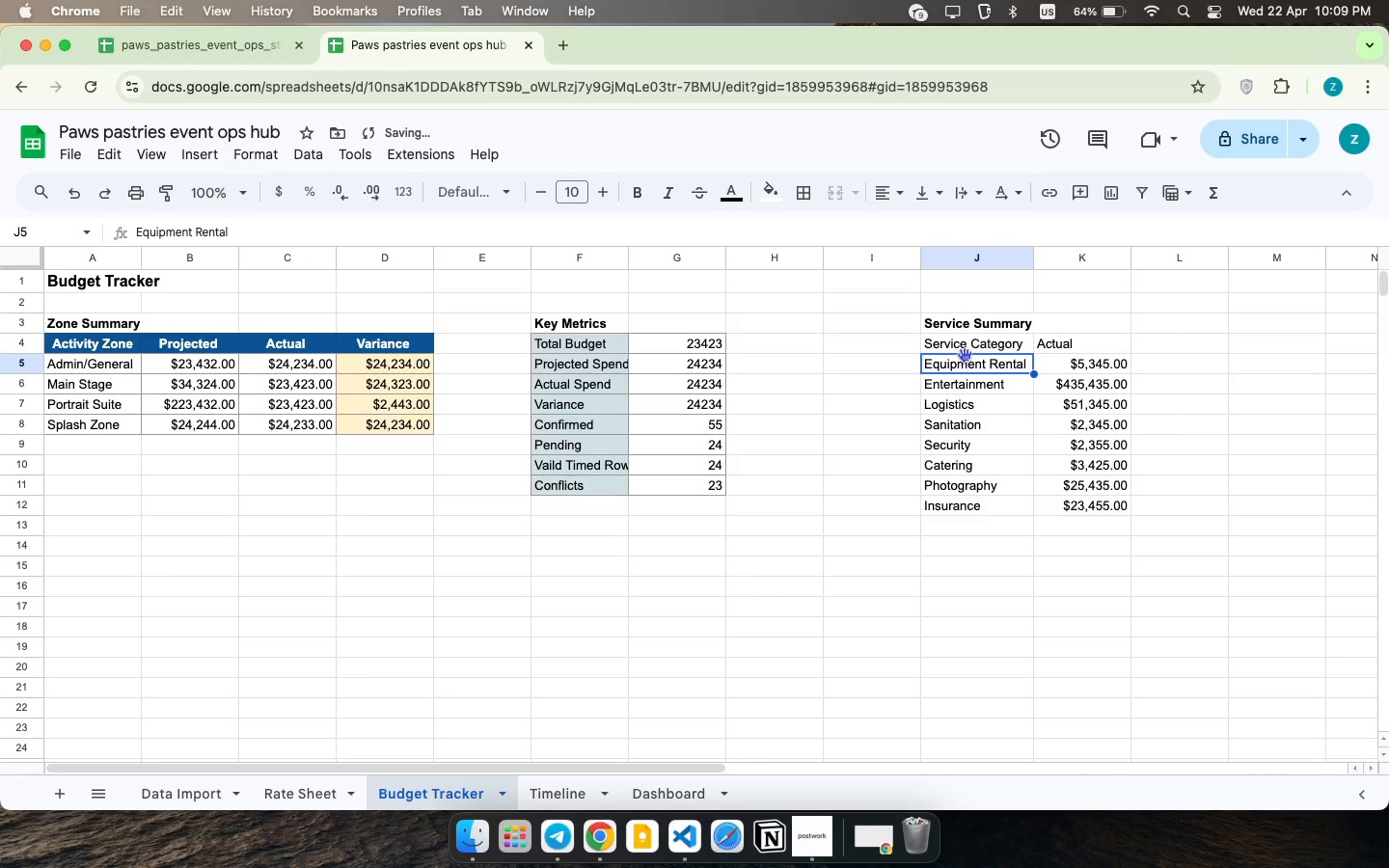 
left_click_drag(start_coordinate=[946, 345], to_coordinate=[1111, 352])
 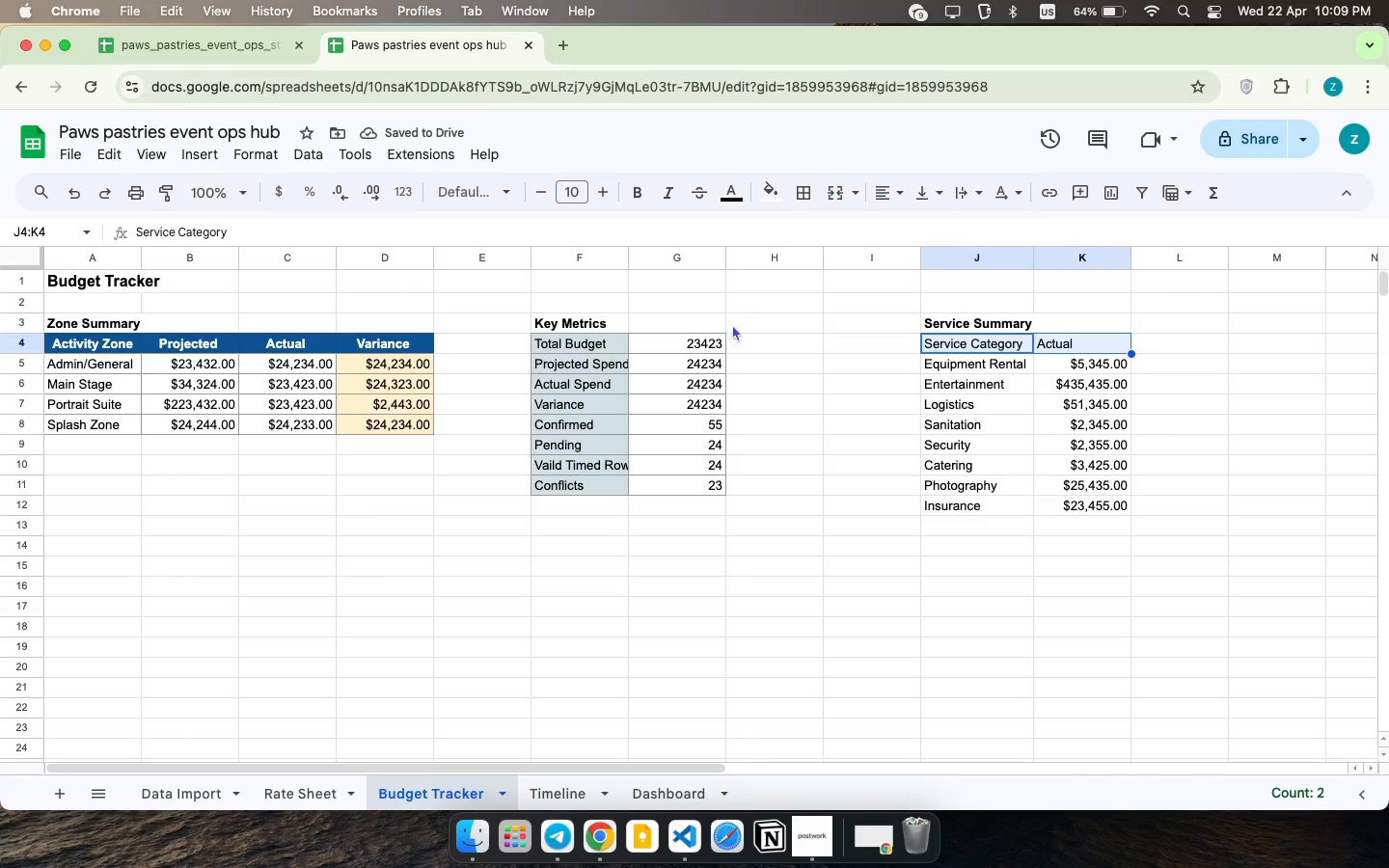 
left_click([729, 320])
 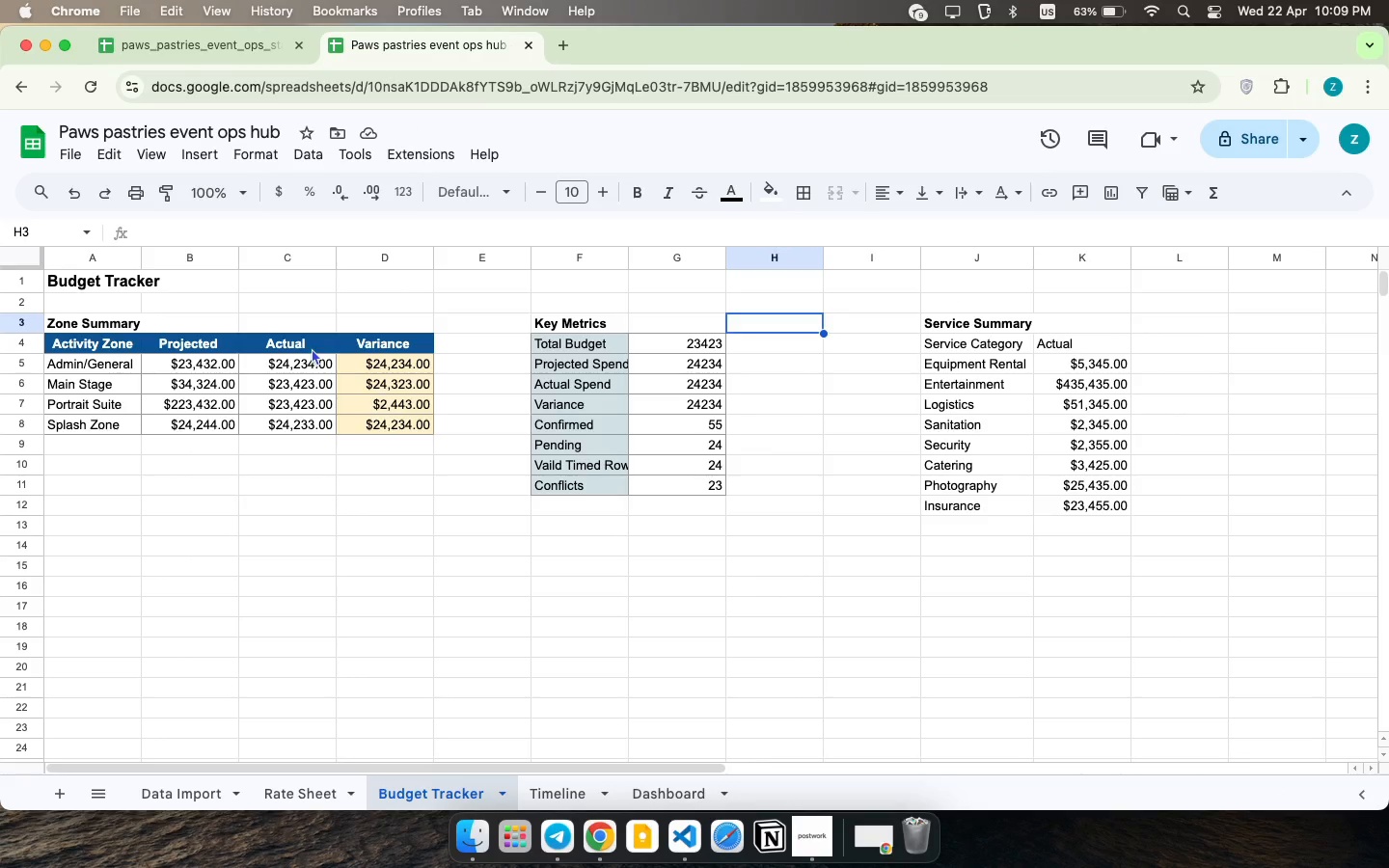 
left_click([312, 348])
 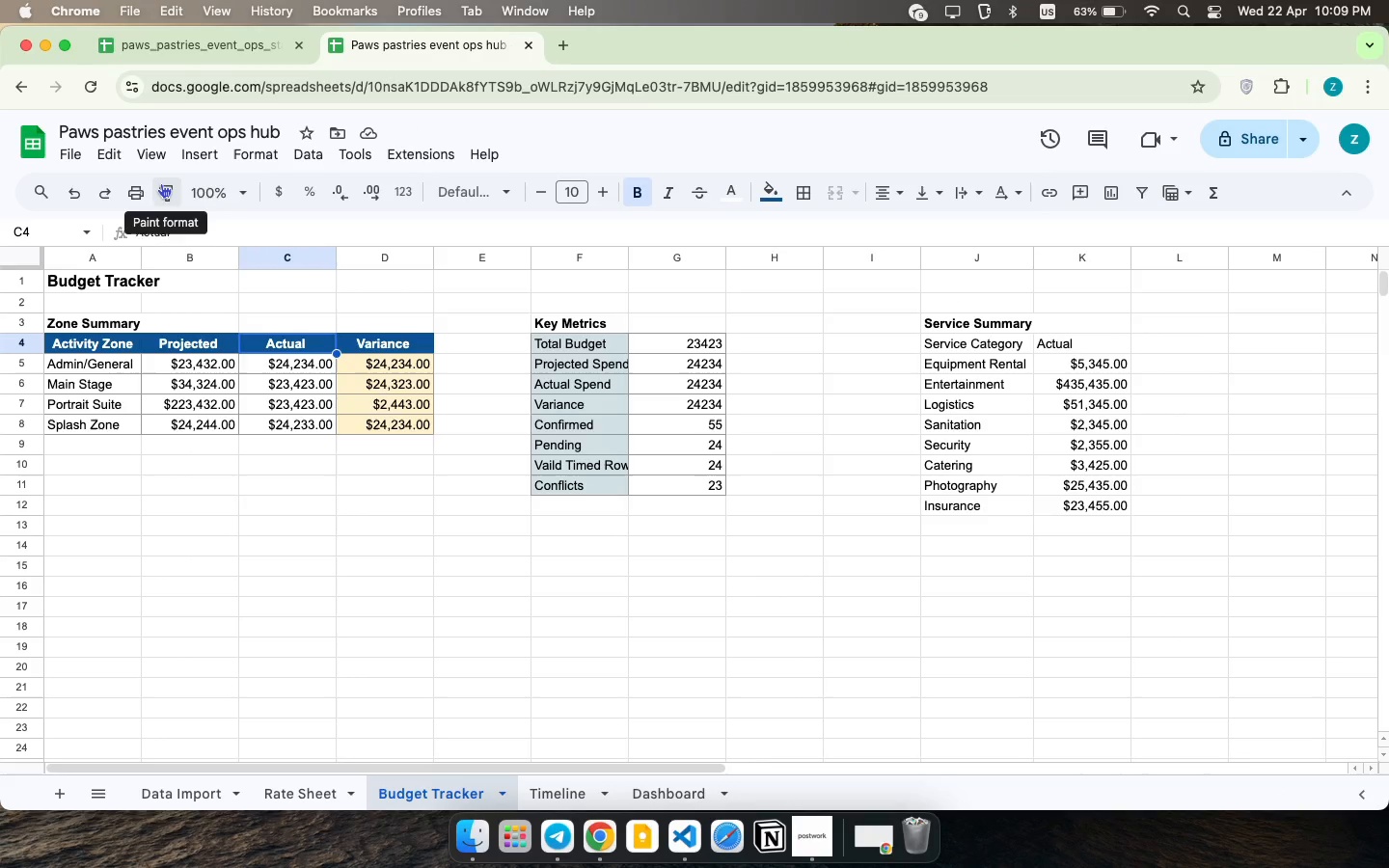 
left_click([161, 183])
 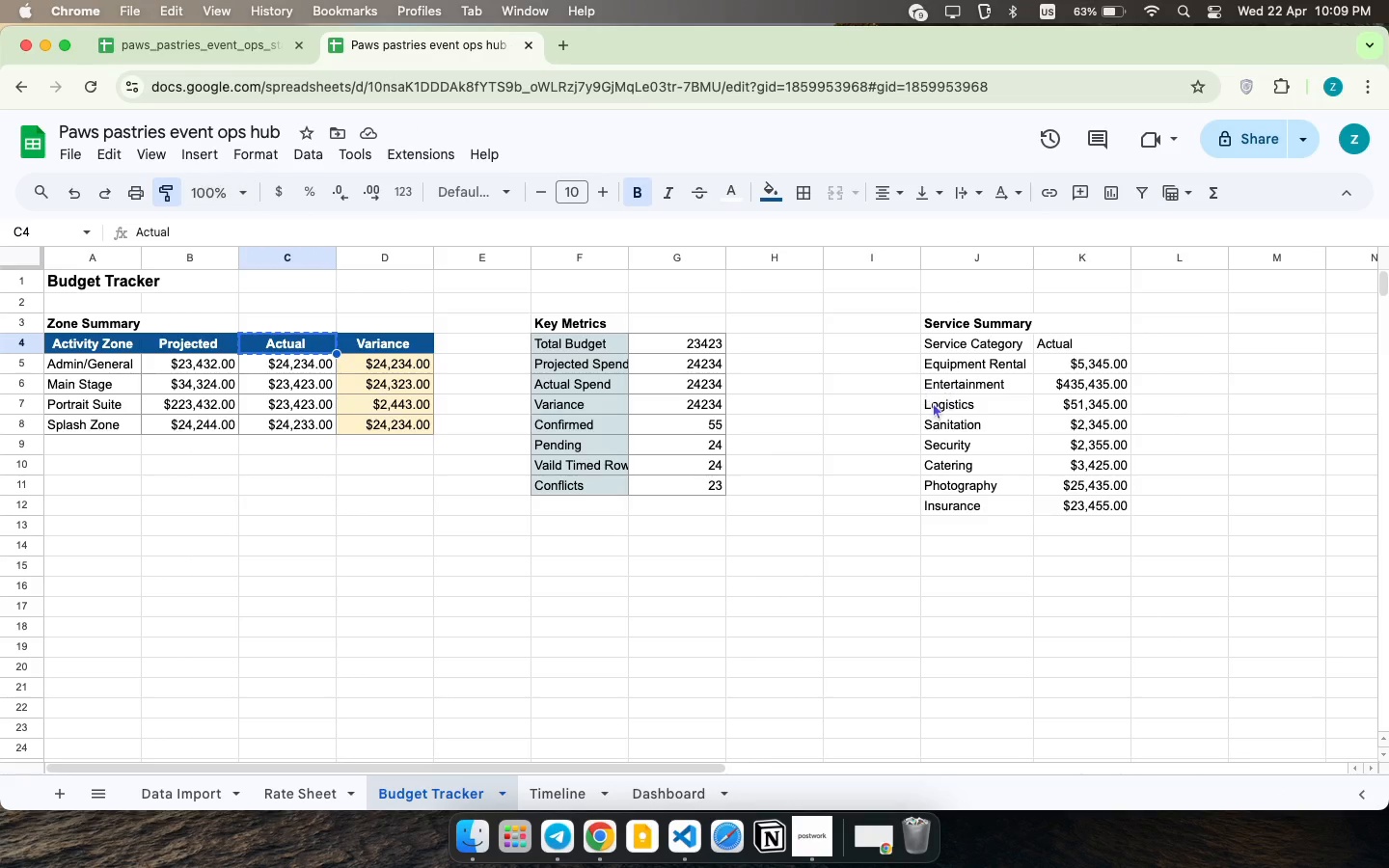 
left_click_drag(start_coordinate=[926, 341], to_coordinate=[1084, 338])
 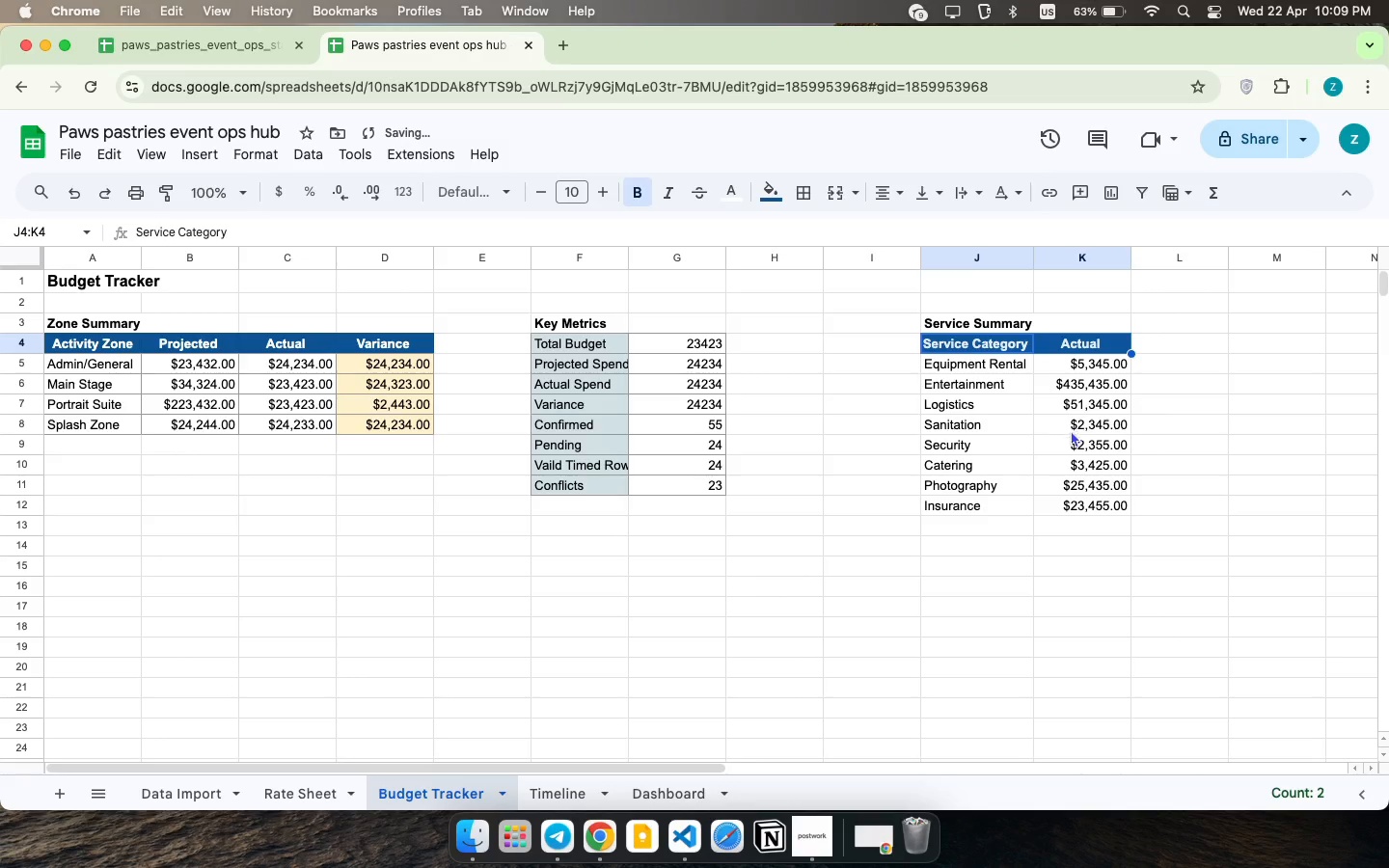 
left_click([1063, 447])
 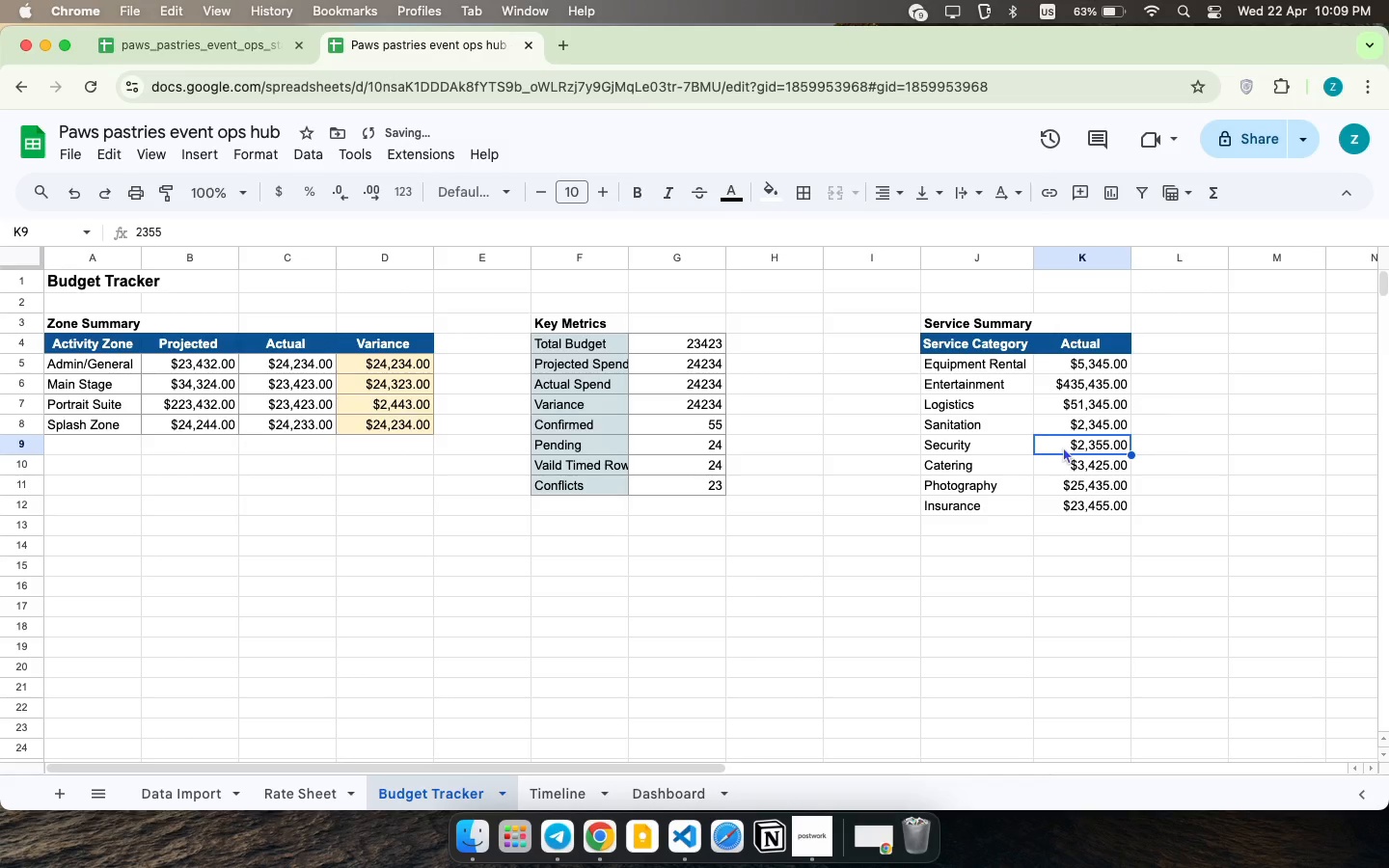 
left_click_drag(start_coordinate=[945, 364], to_coordinate=[1130, 511])
 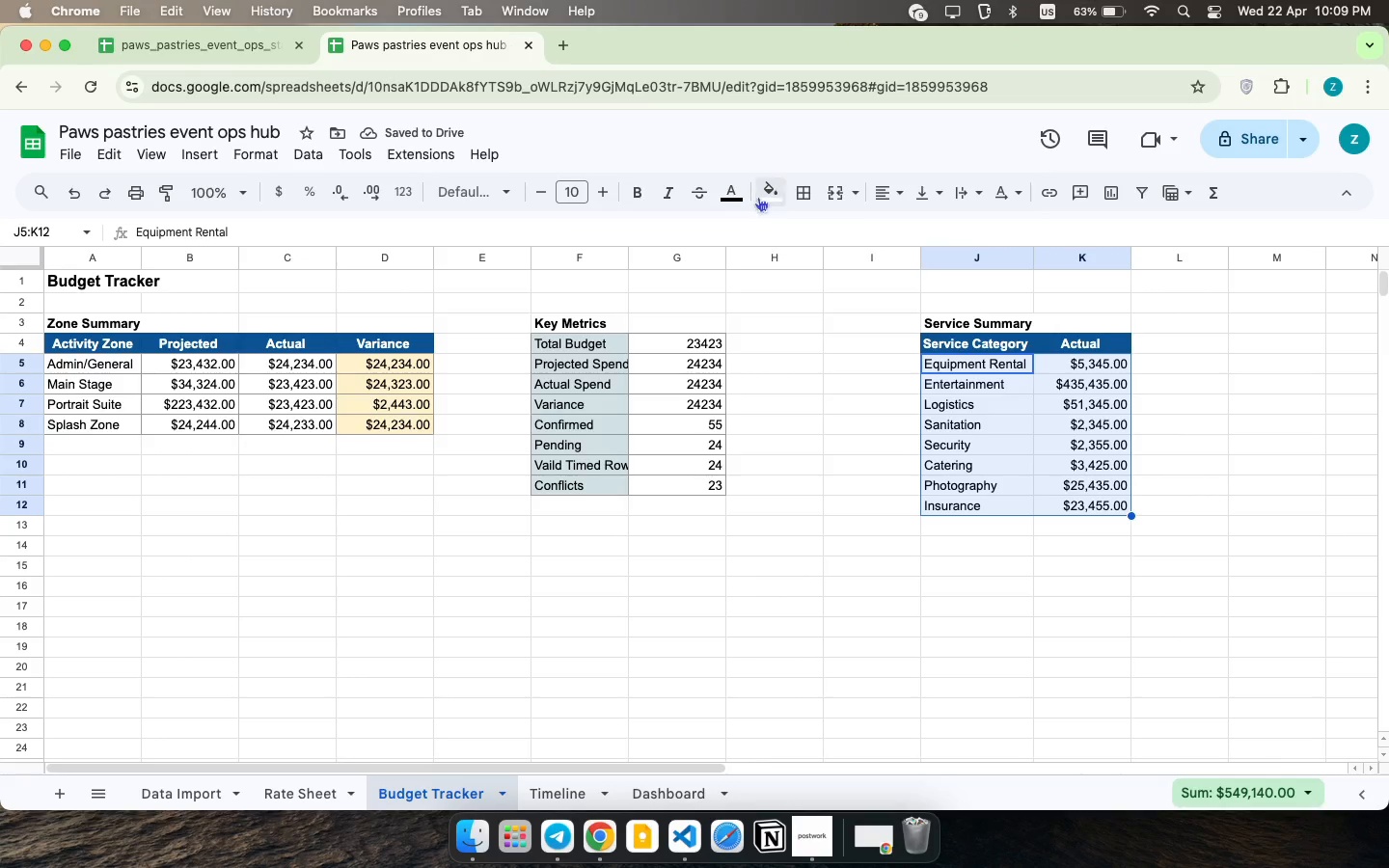 
left_click([798, 194])
 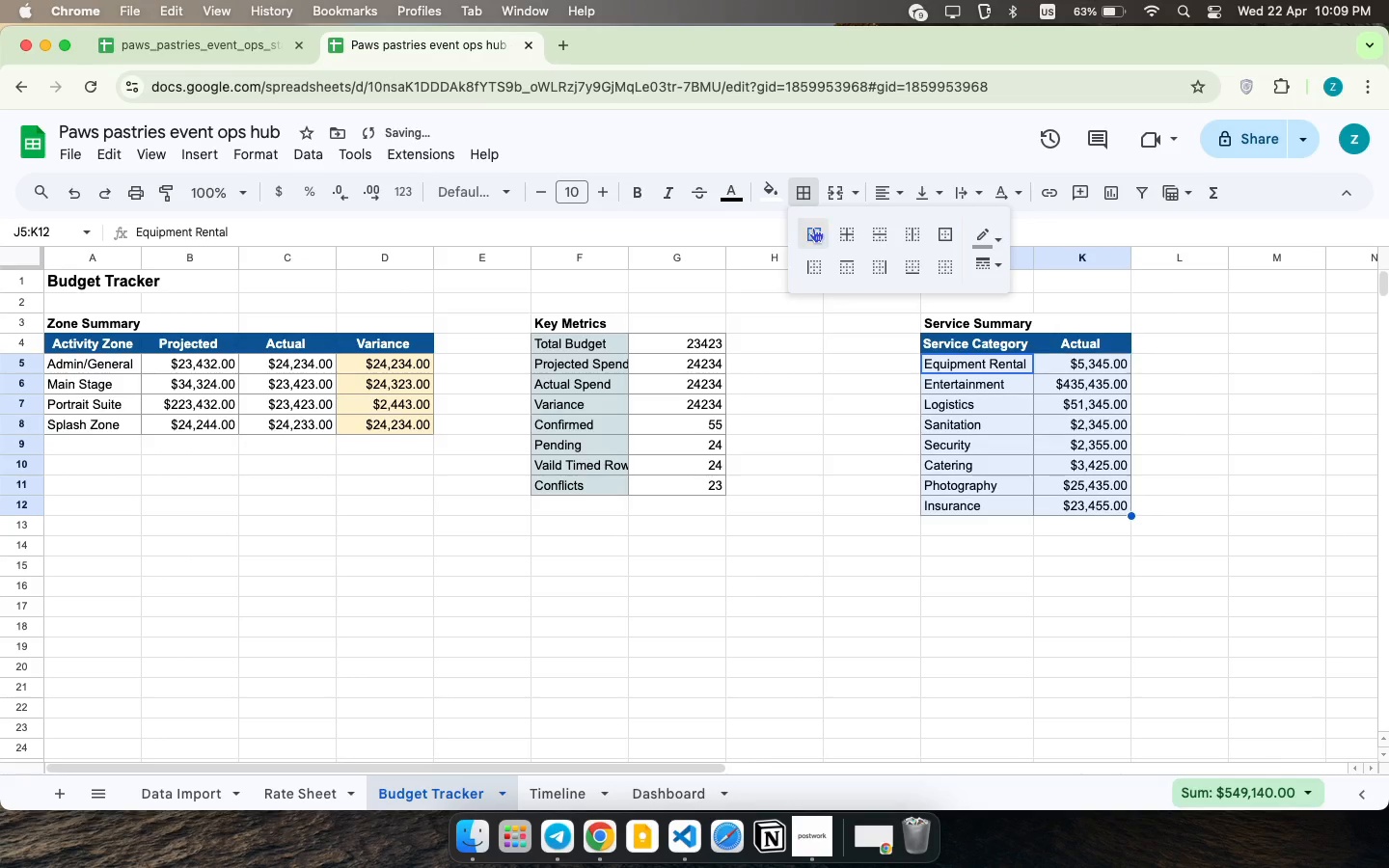 
left_click([813, 228])
 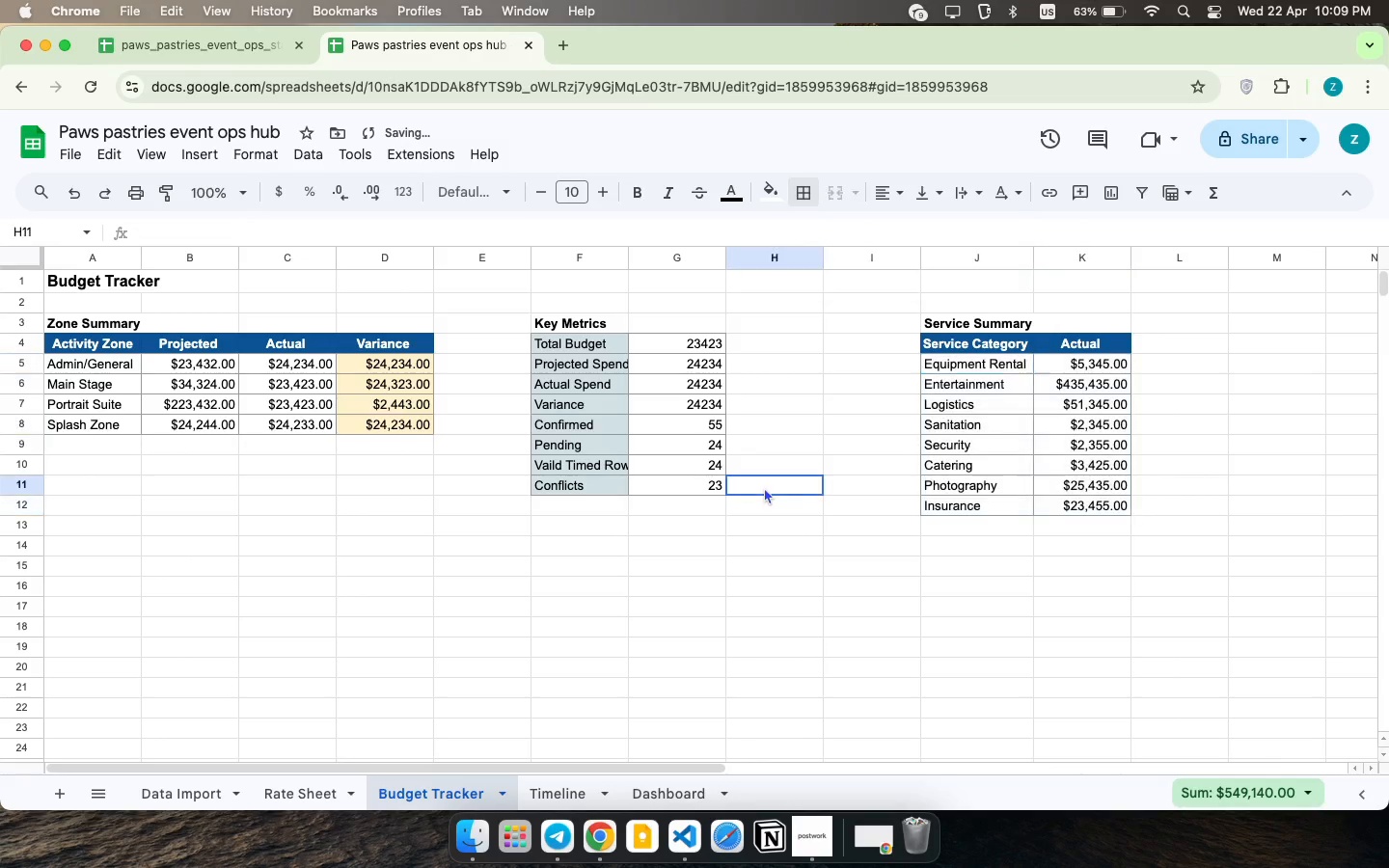 
left_click([764, 487])
 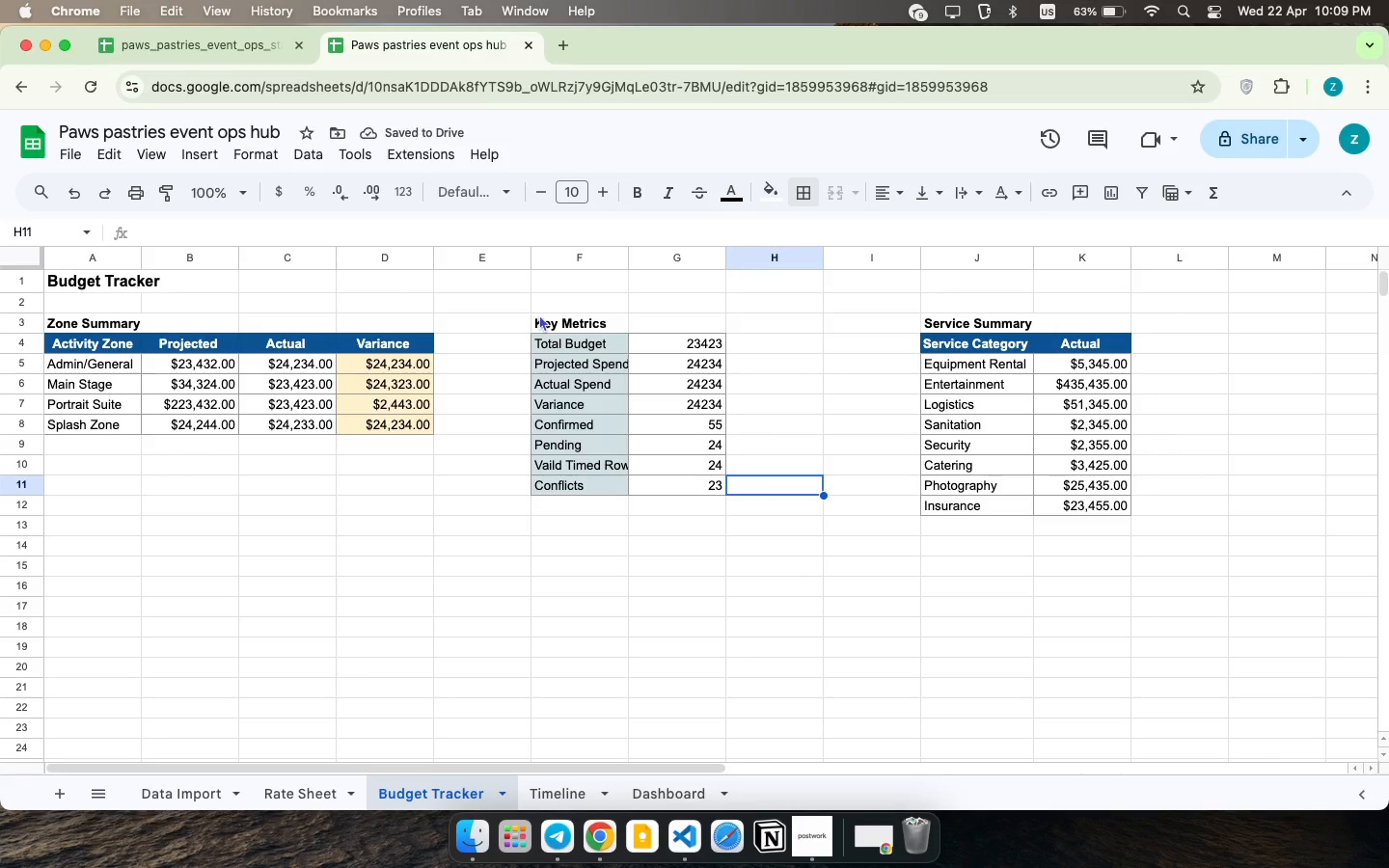 
left_click_drag(start_coordinate=[606, 339], to_coordinate=[616, 484])
 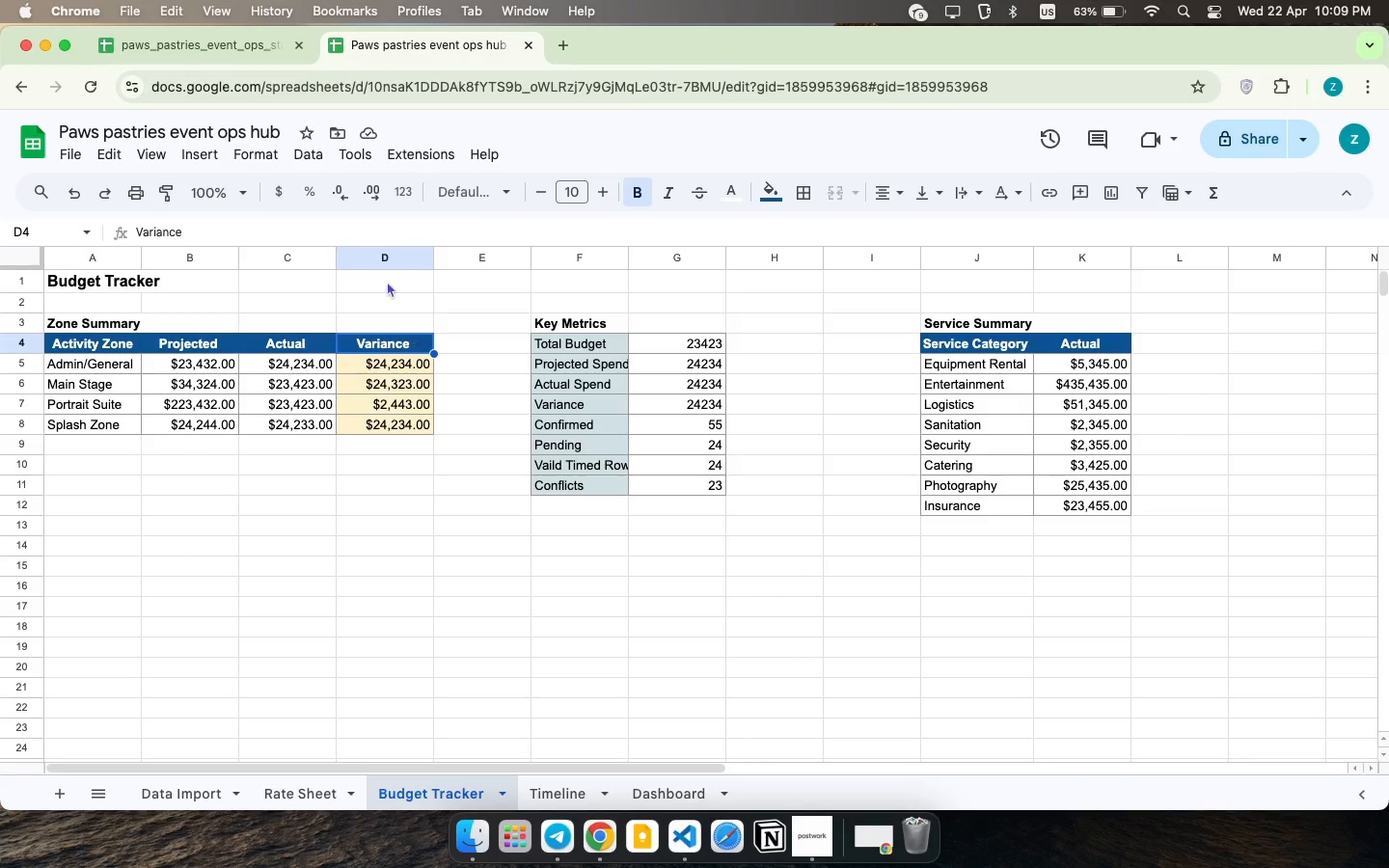 
left_click([171, 190])
 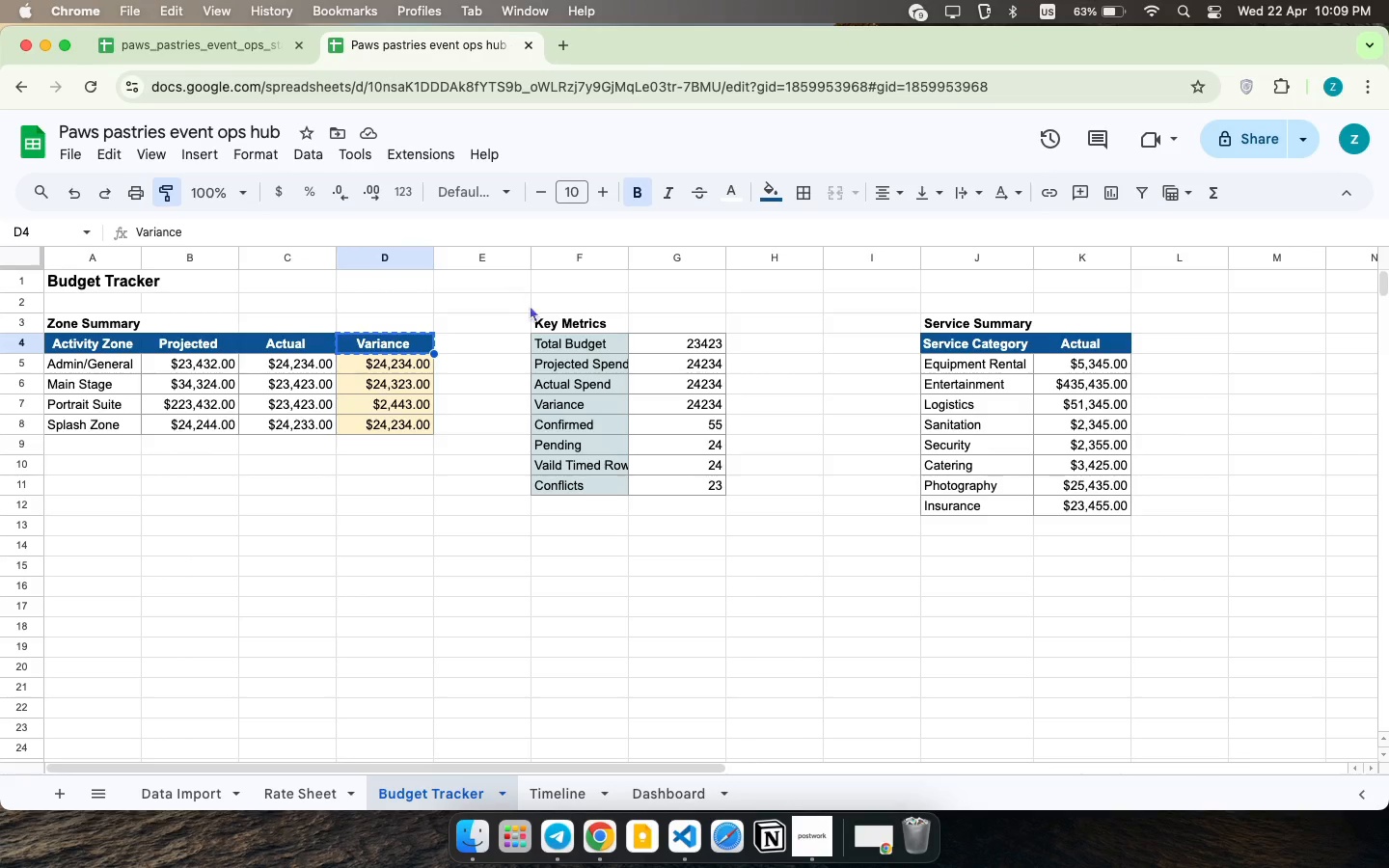 
left_click_drag(start_coordinate=[615, 339], to_coordinate=[620, 488])
 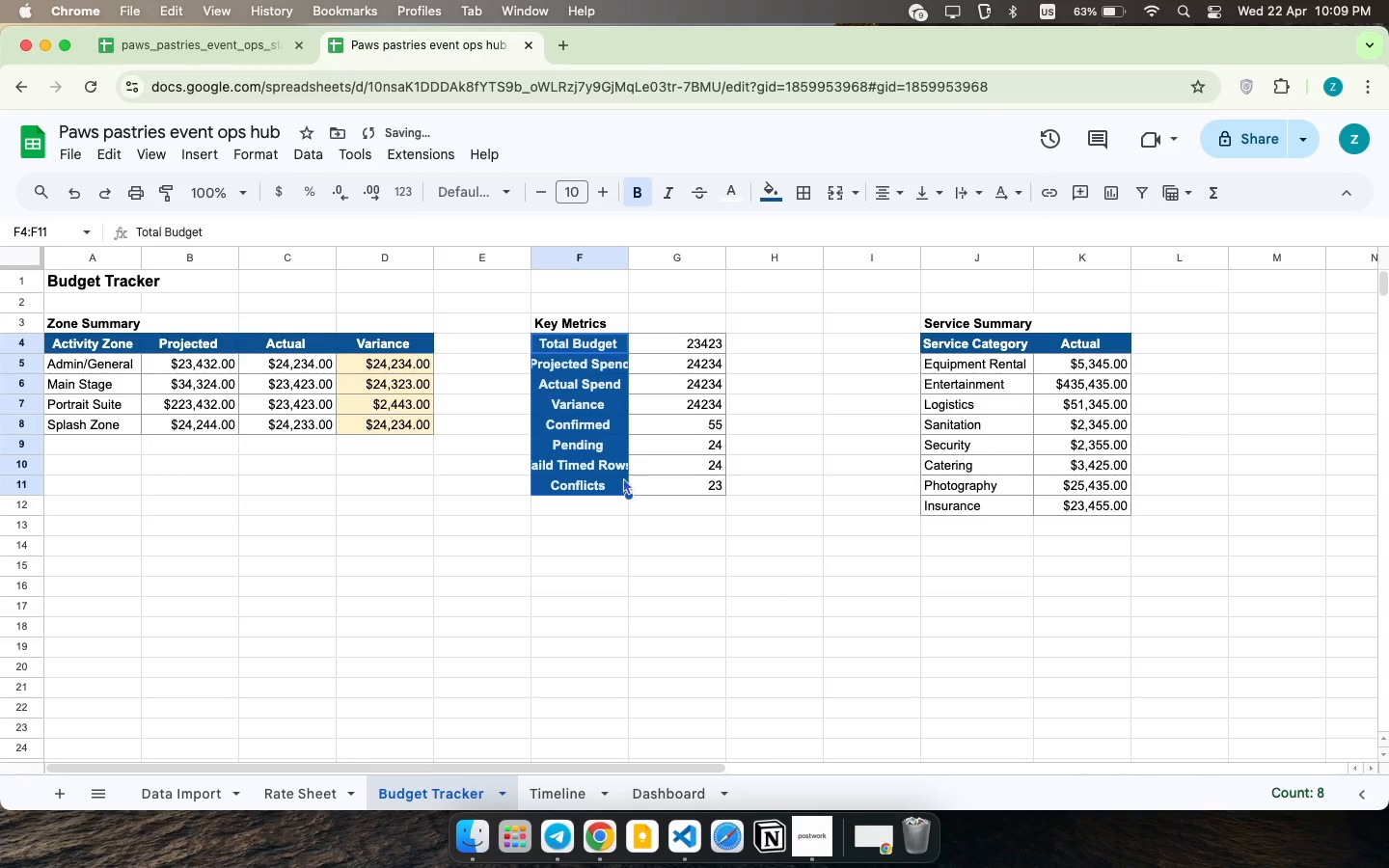 
left_click_drag(start_coordinate=[633, 258], to_coordinate=[658, 258])
 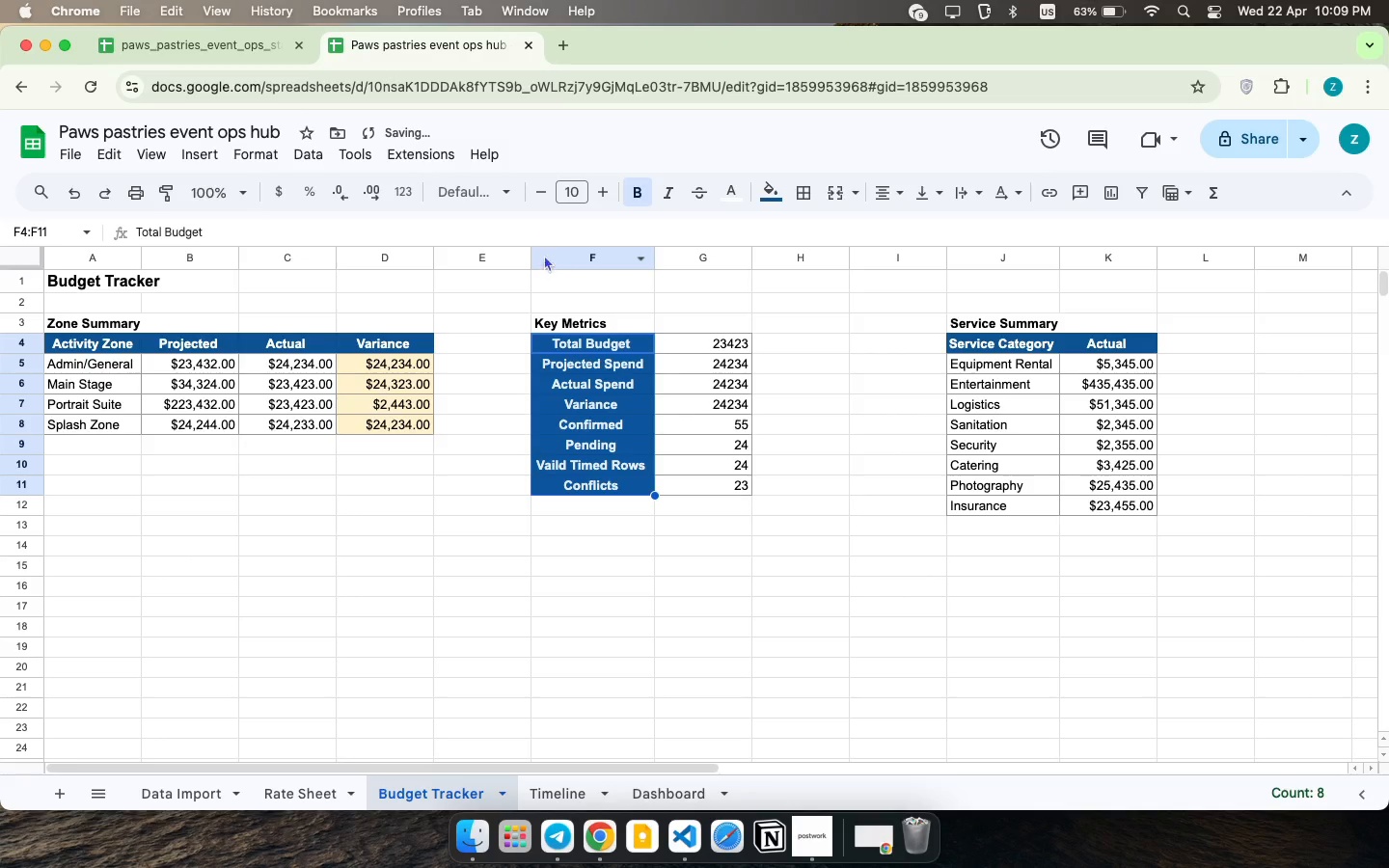 
left_click([530, 248])
 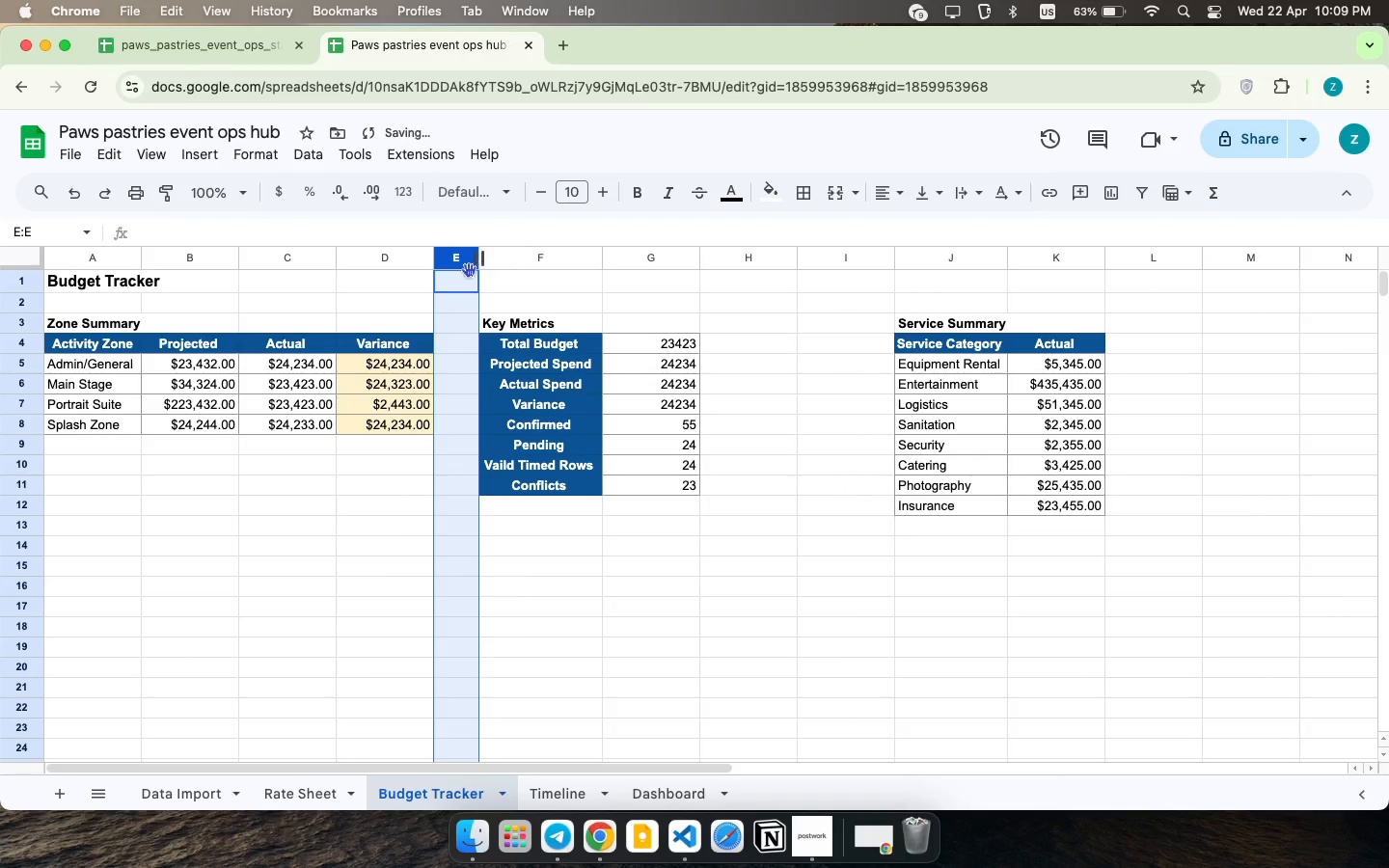 
left_click_drag(start_coordinate=[531, 253], to_coordinate=[478, 259])
 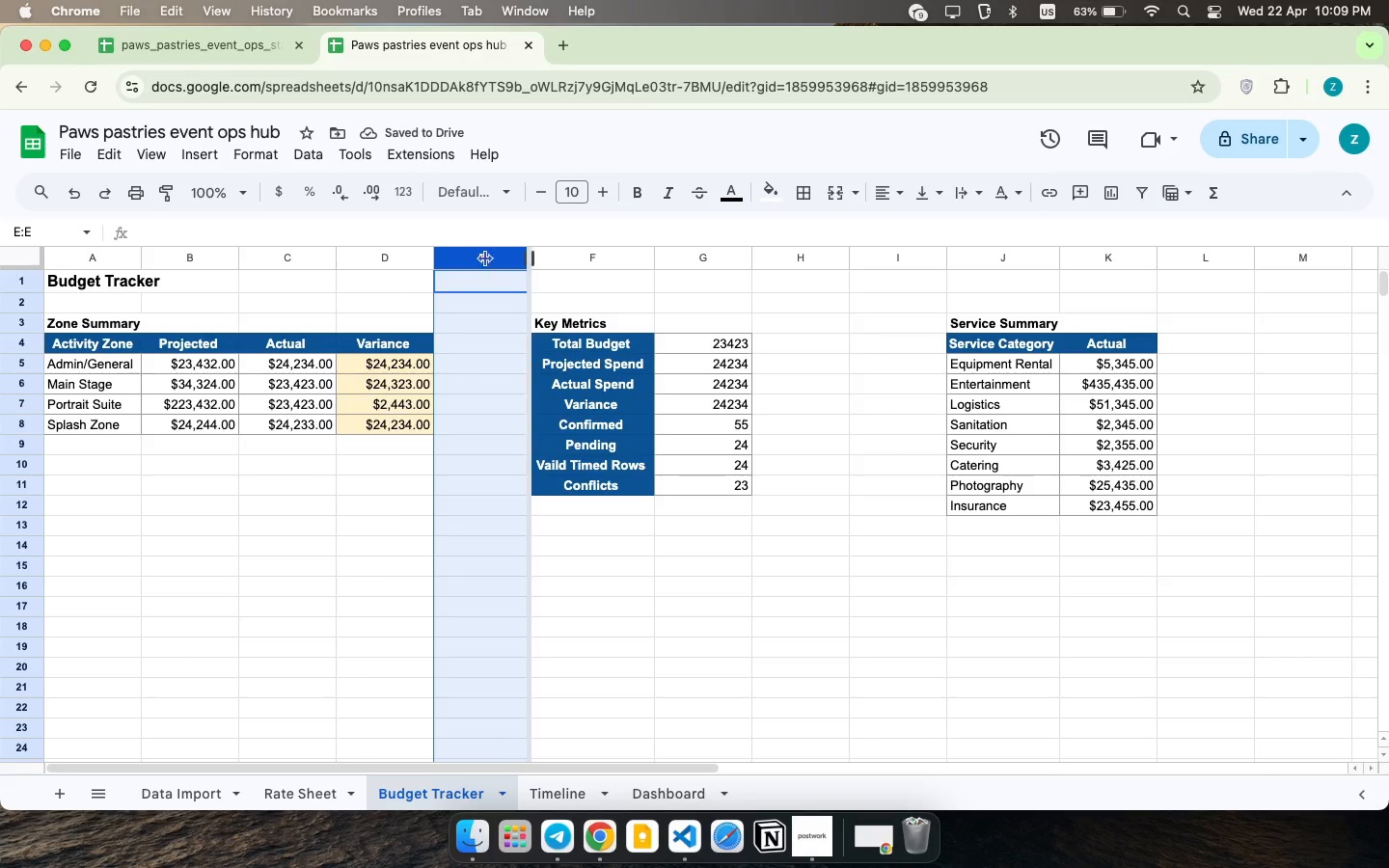 
left_click_drag(start_coordinate=[436, 260], to_coordinate=[474, 262])
 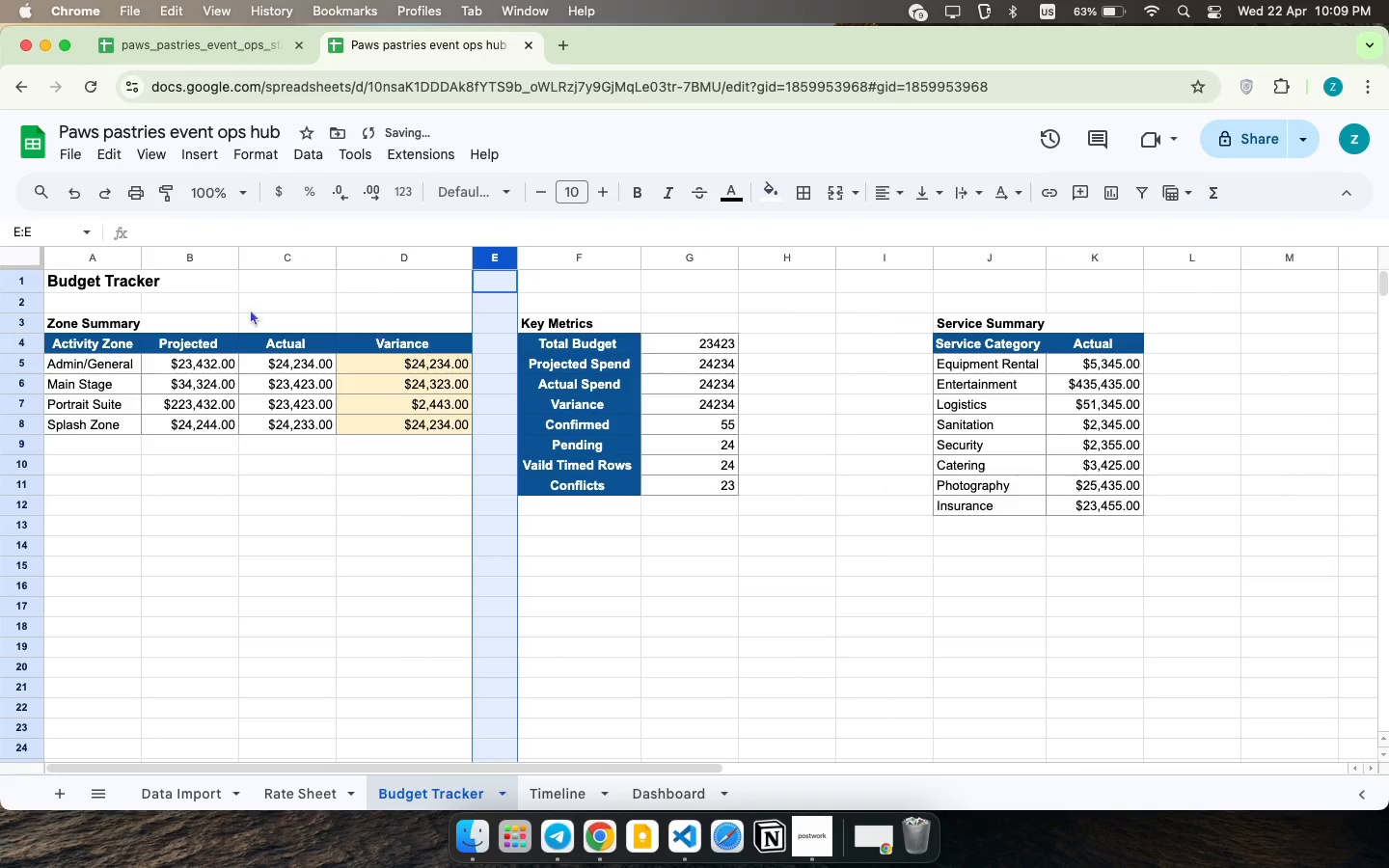 
left_click_drag(start_coordinate=[138, 250], to_coordinate=[158, 249])
 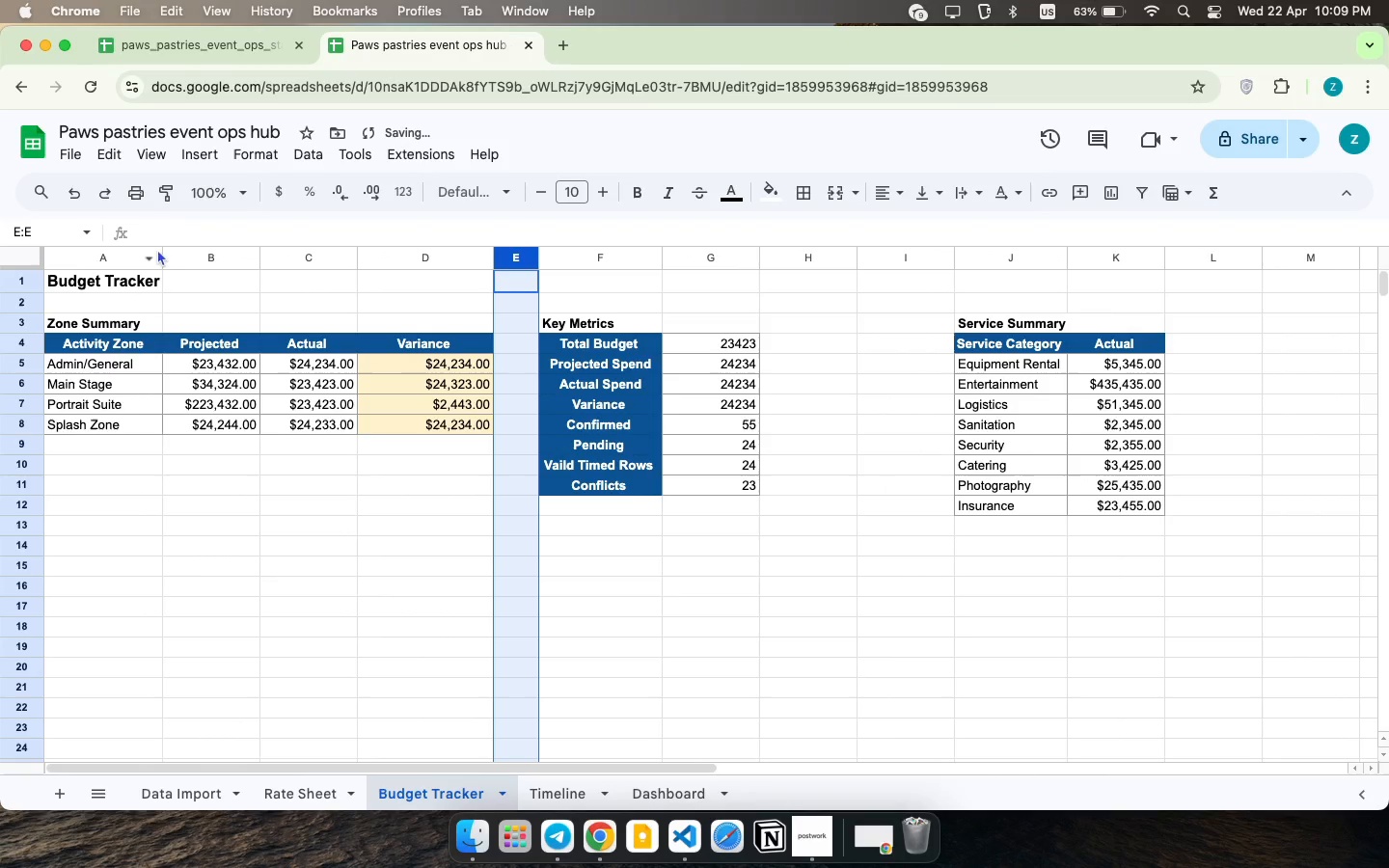 
left_click_drag(start_coordinate=[259, 251], to_coordinate=[282, 251])
 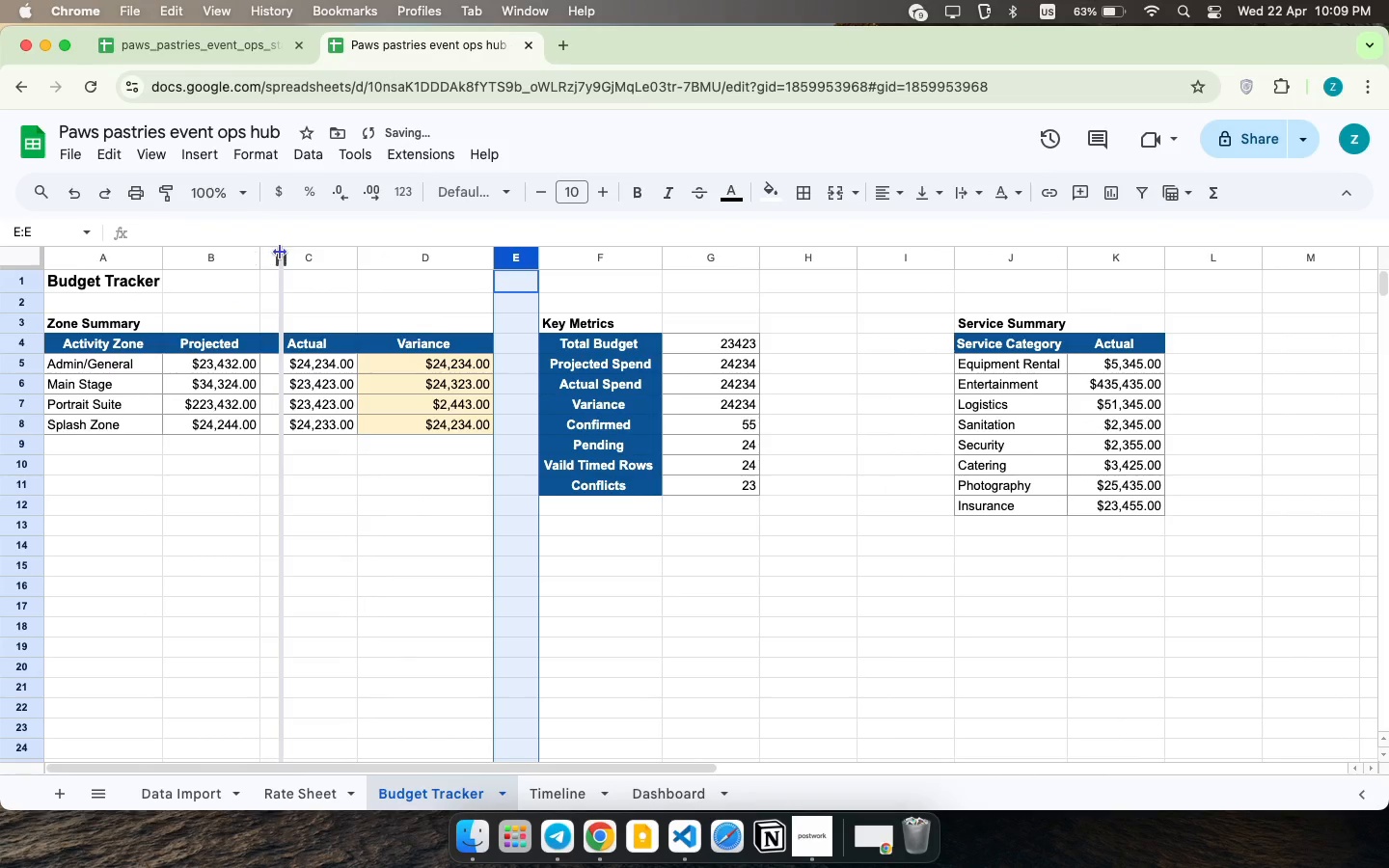 
left_click_drag(start_coordinate=[379, 259], to_coordinate=[395, 259])
 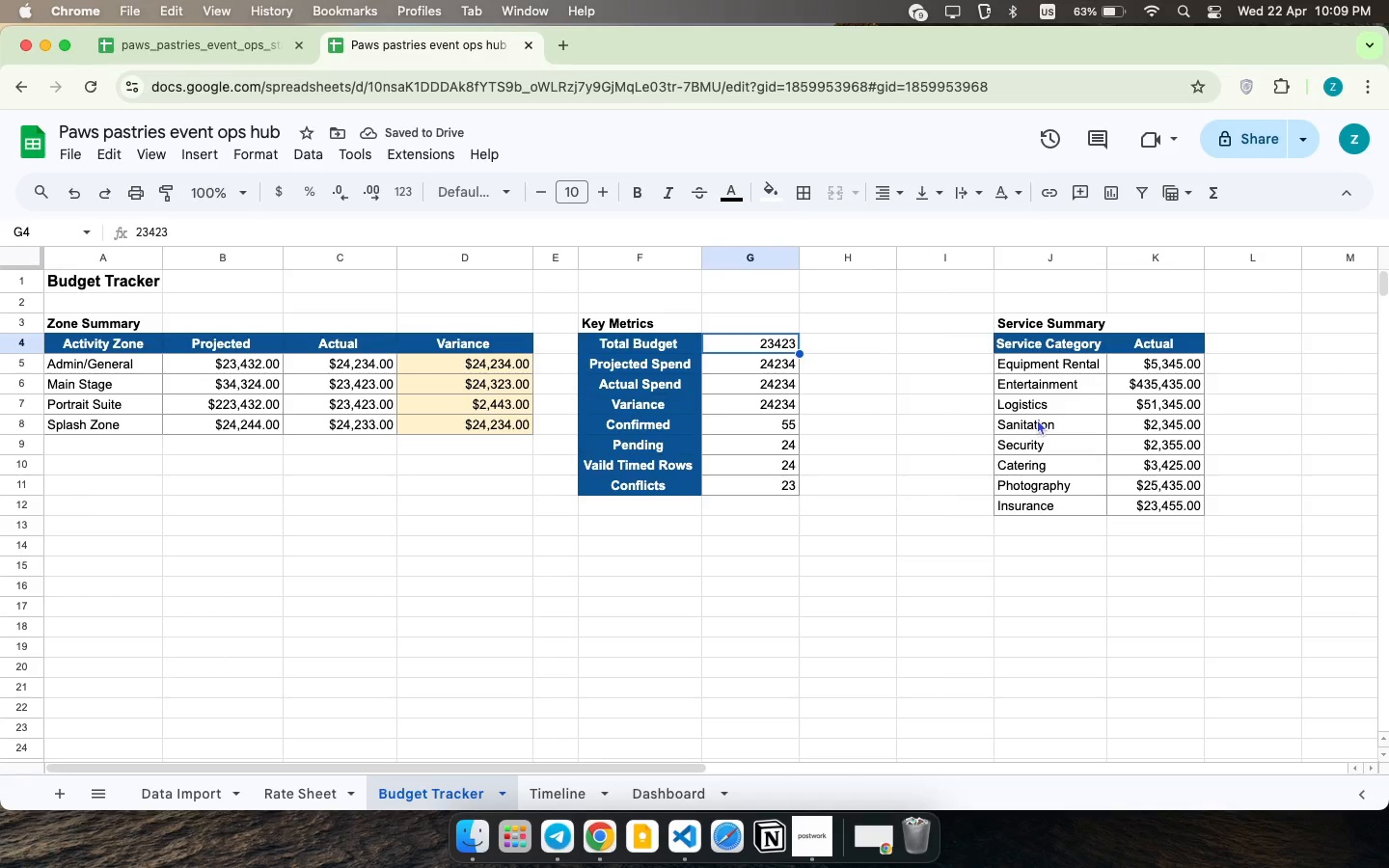 
wait(7.27)
 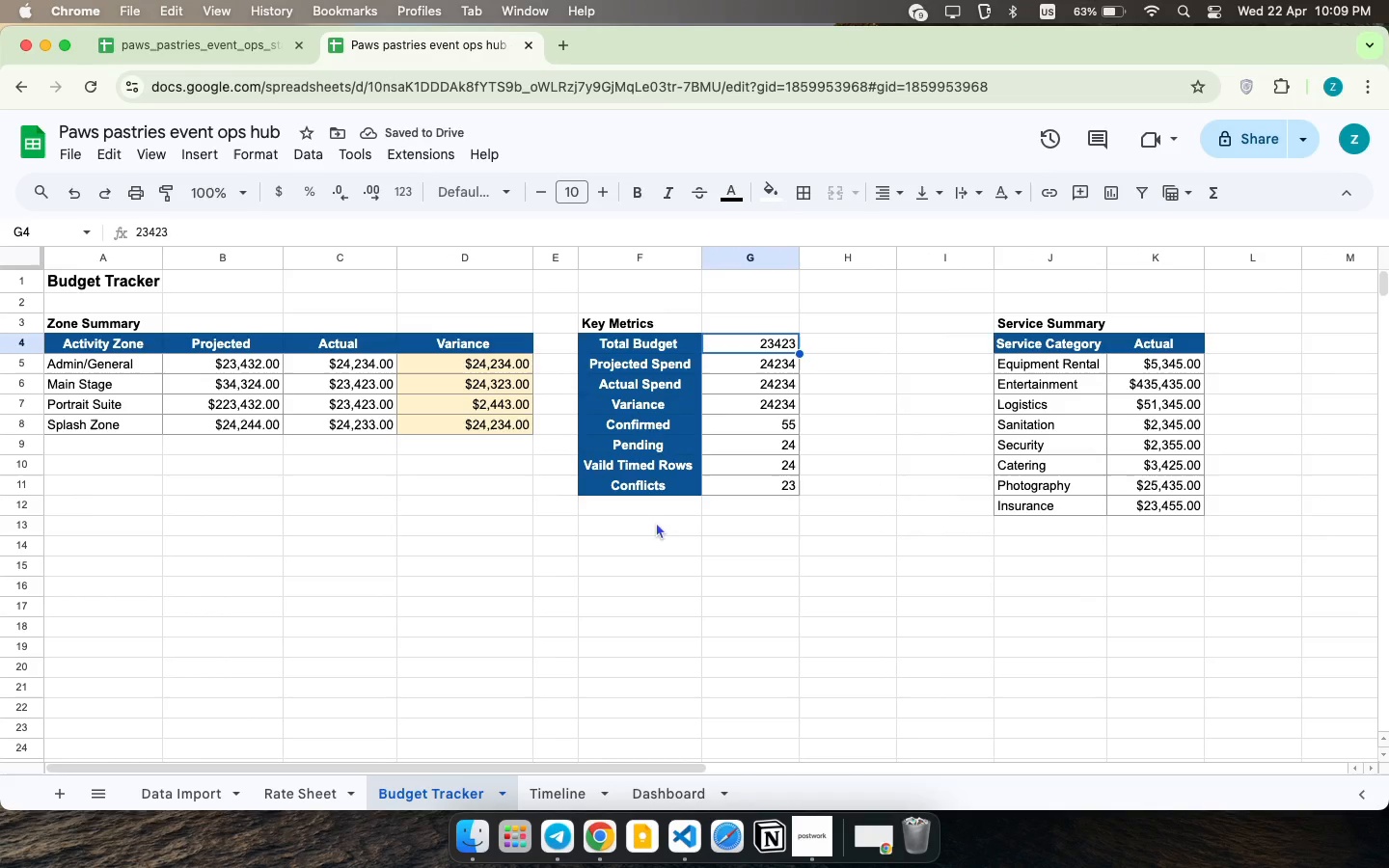 
left_click_drag(start_coordinate=[656, 308], to_coordinate=[681, 463])
 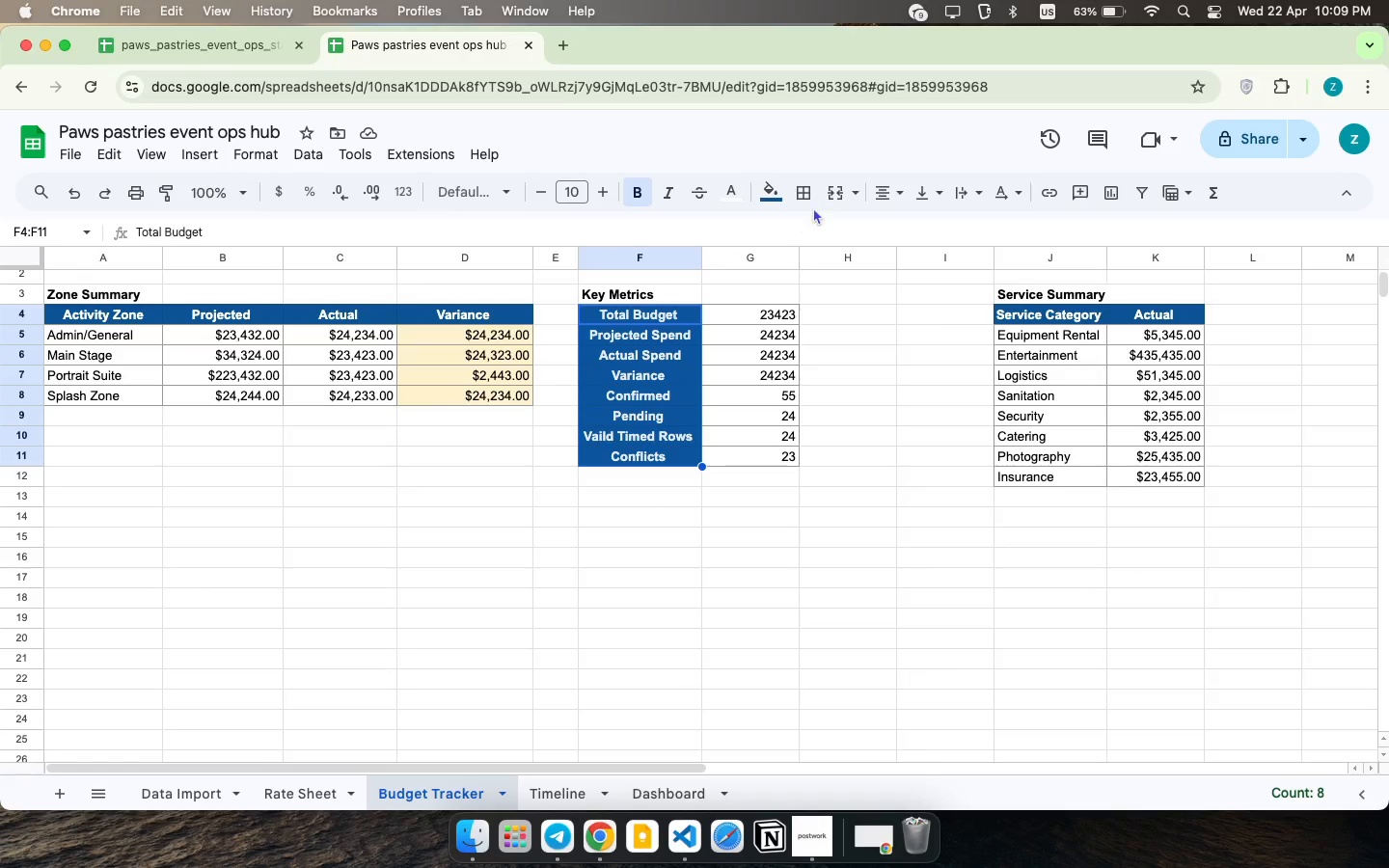 
scroll: coordinate [639, 524], scroll_direction: down, amount: 2.0
 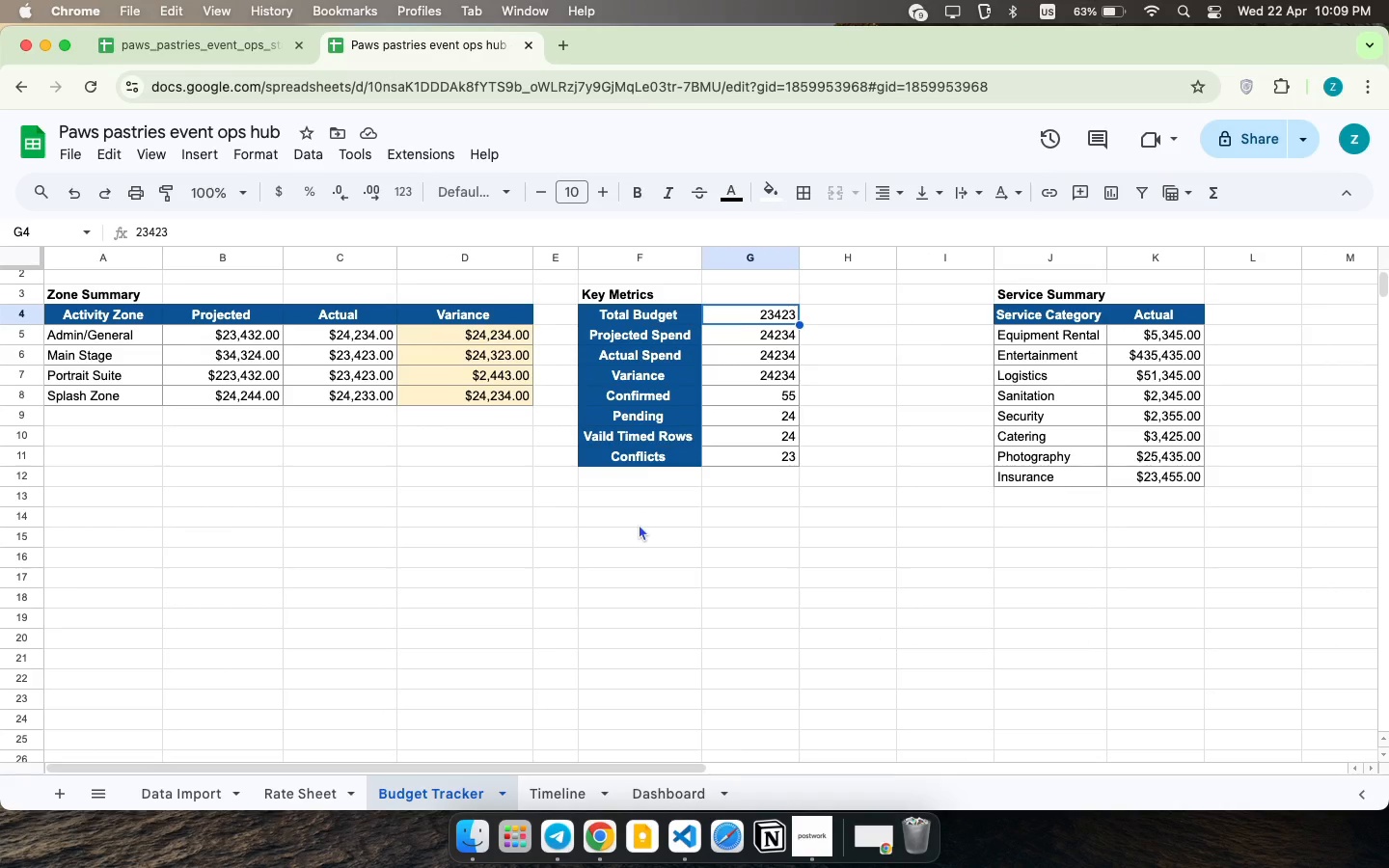 
left_click([814, 203])
 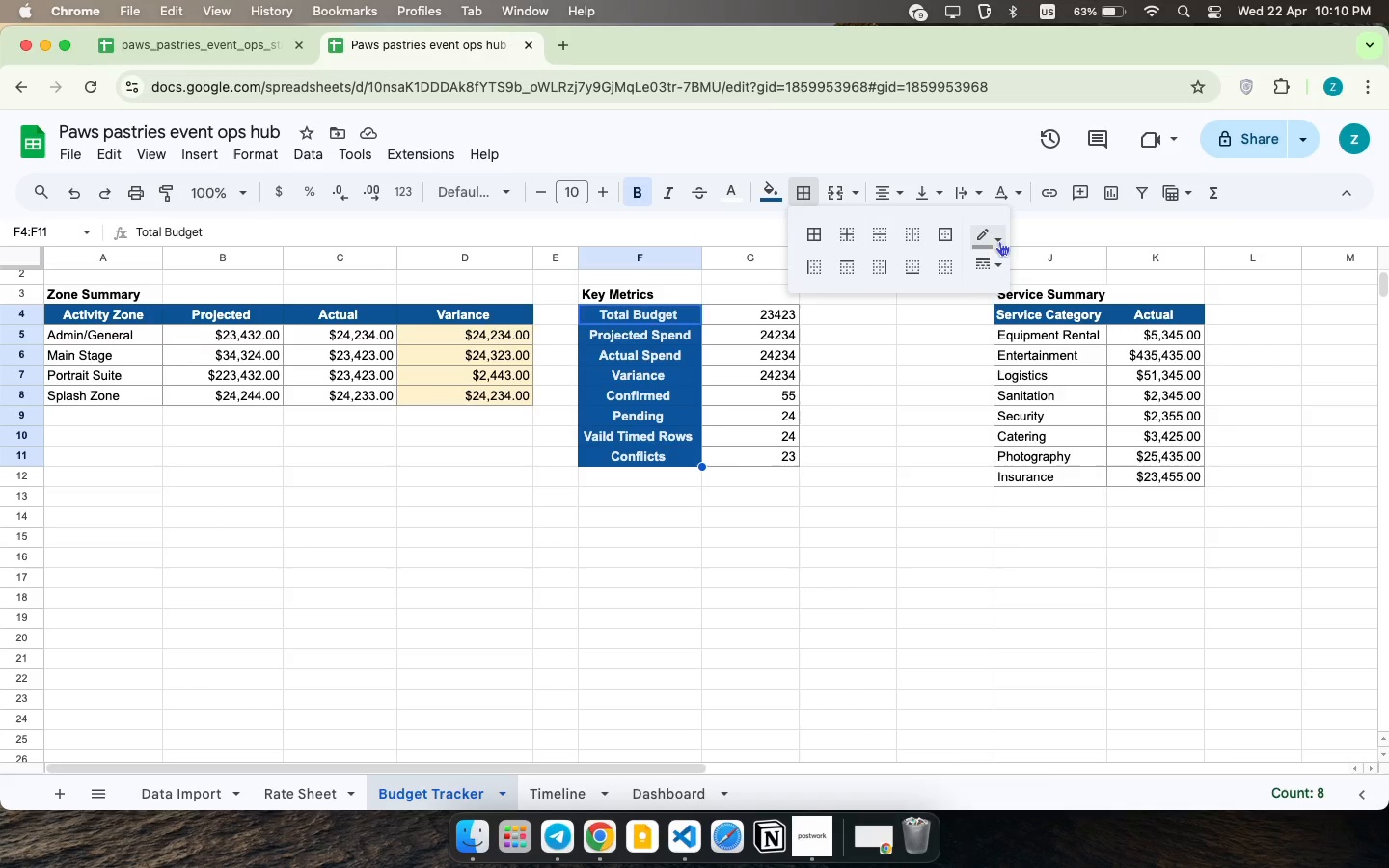 
left_click([1005, 239])
 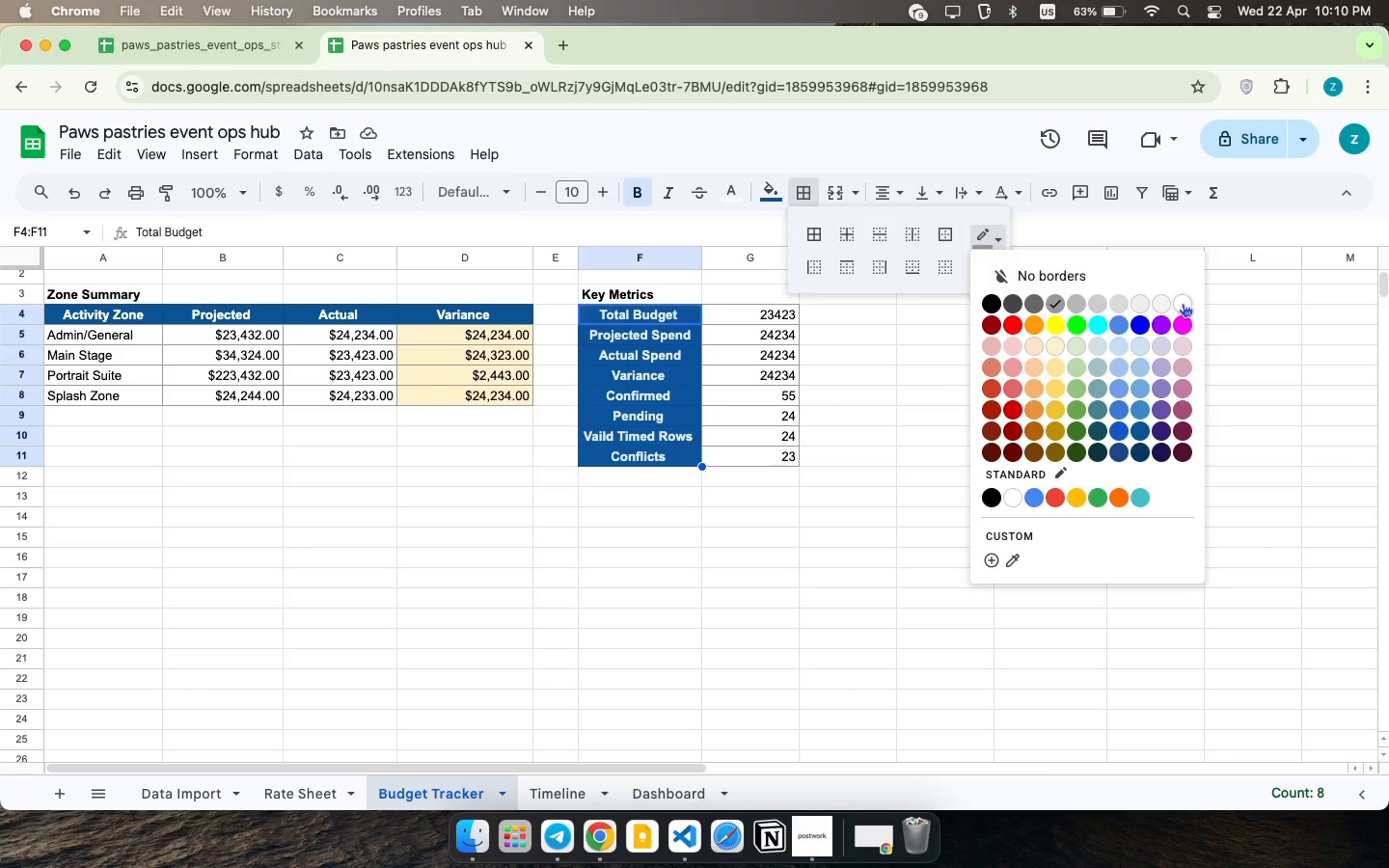 
left_click([1183, 303])
 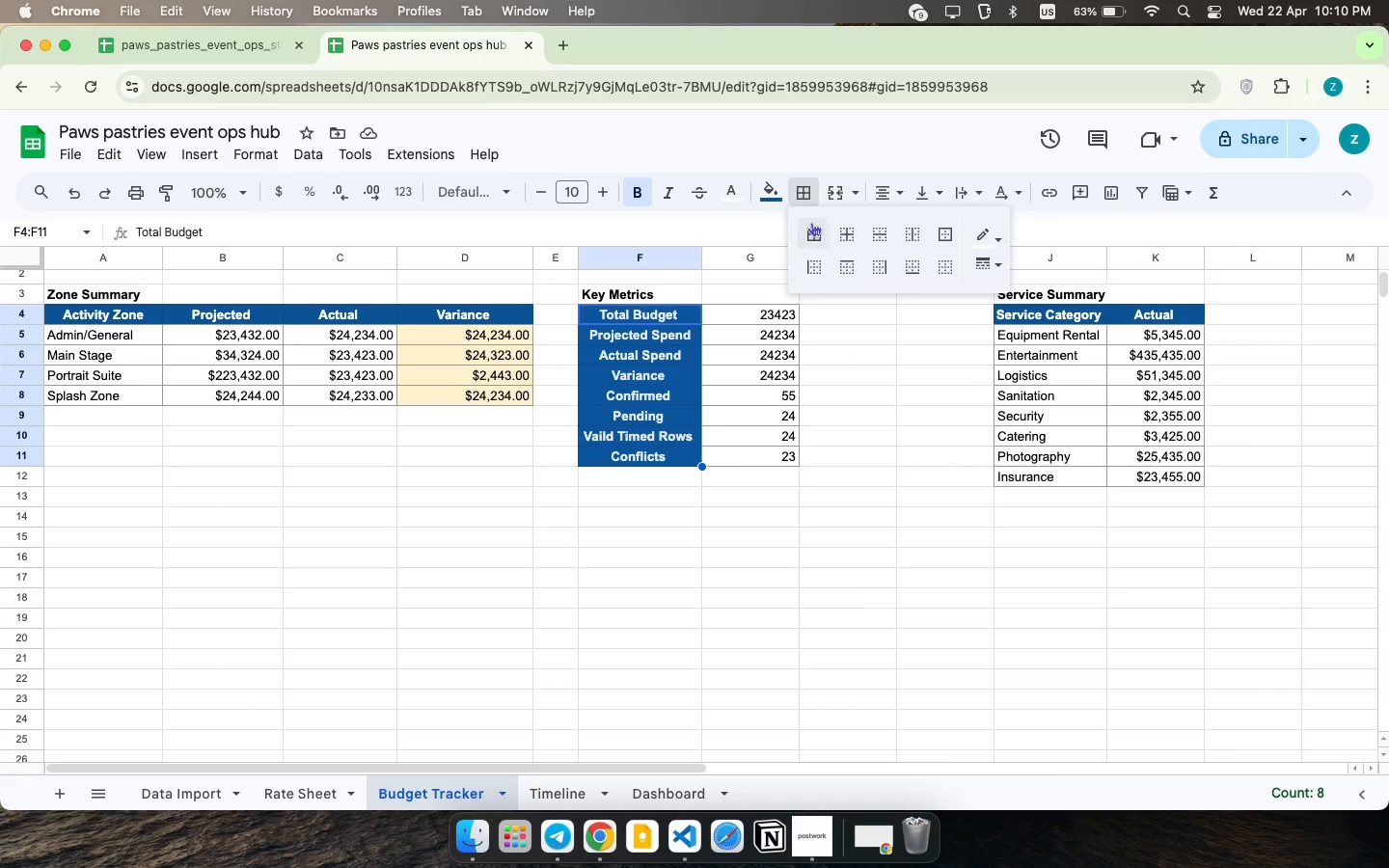 
left_click([812, 225])
 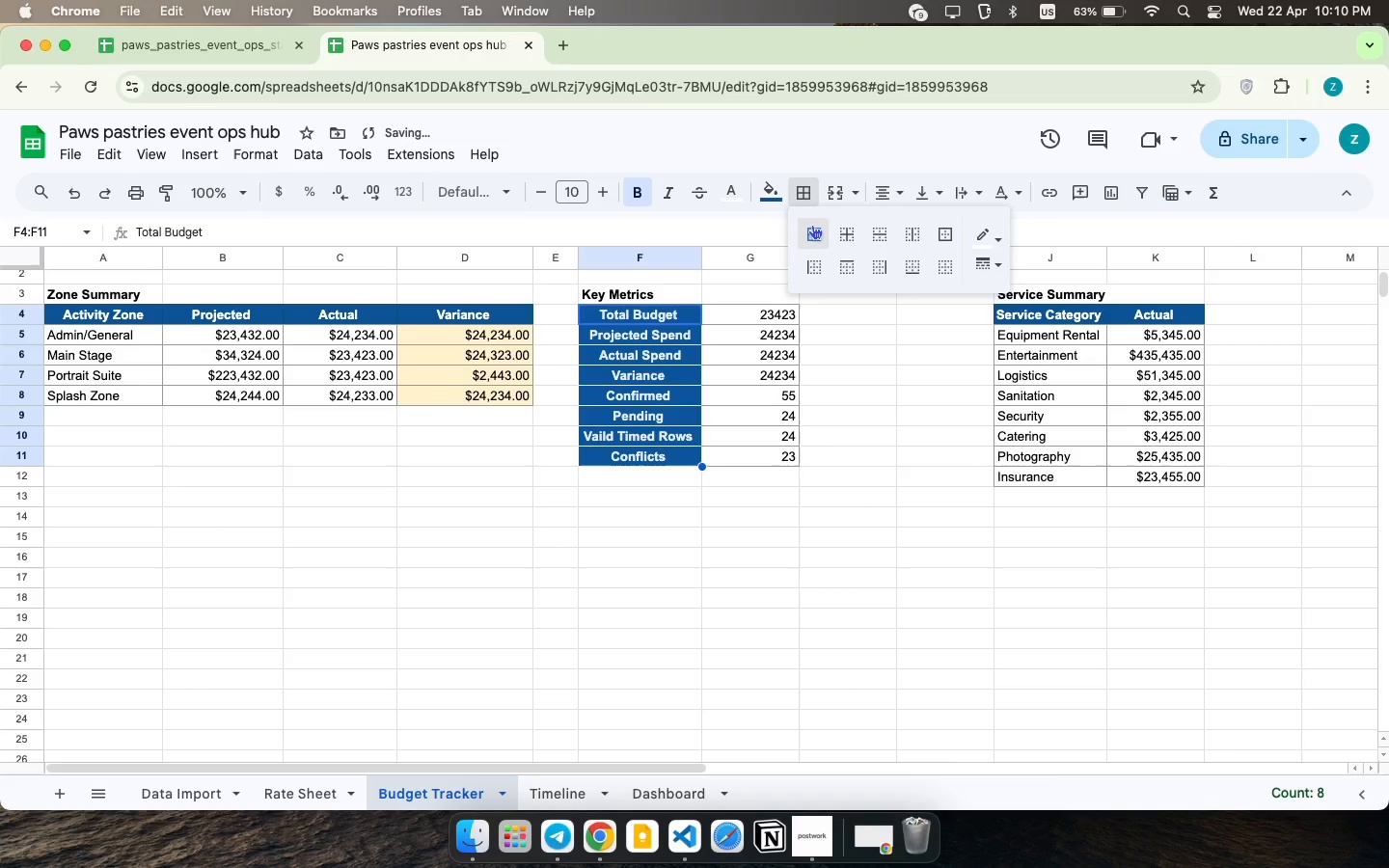 
left_click_drag(start_coordinate=[736, 571], to_coordinate=[735, 577])
 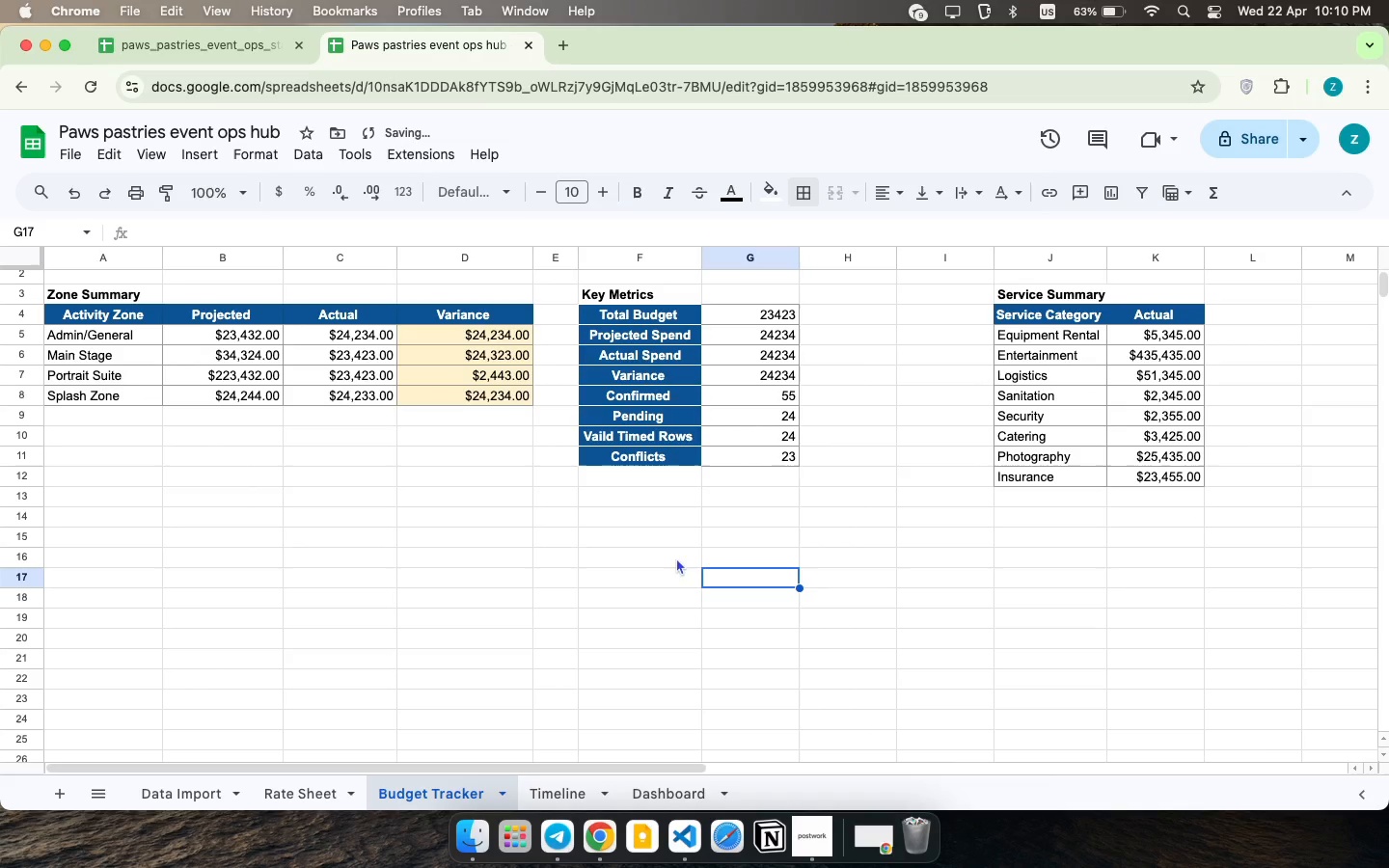 
scroll: coordinate [411, 495], scroll_direction: down, amount: 3.0
 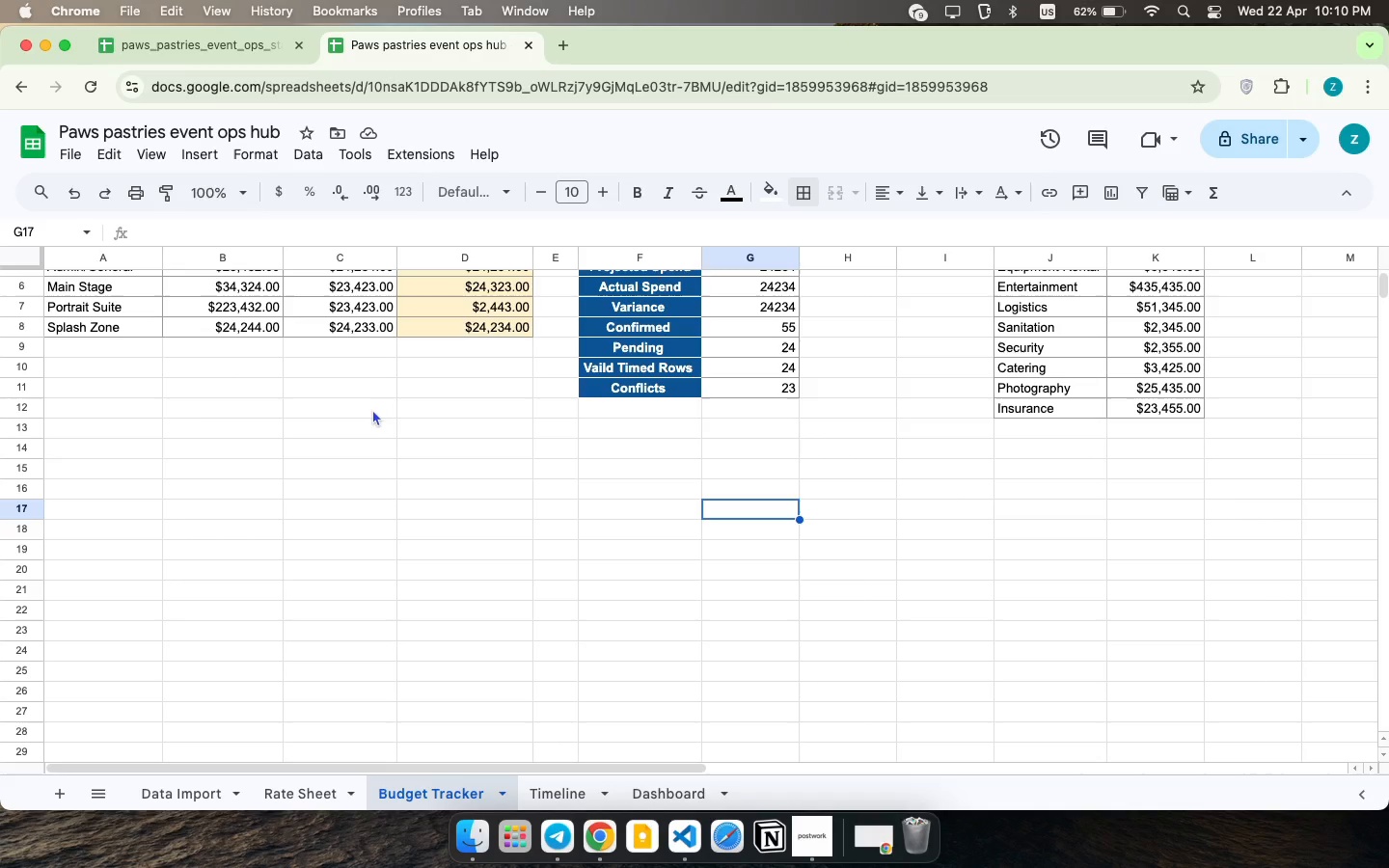 
wait(18.69)
 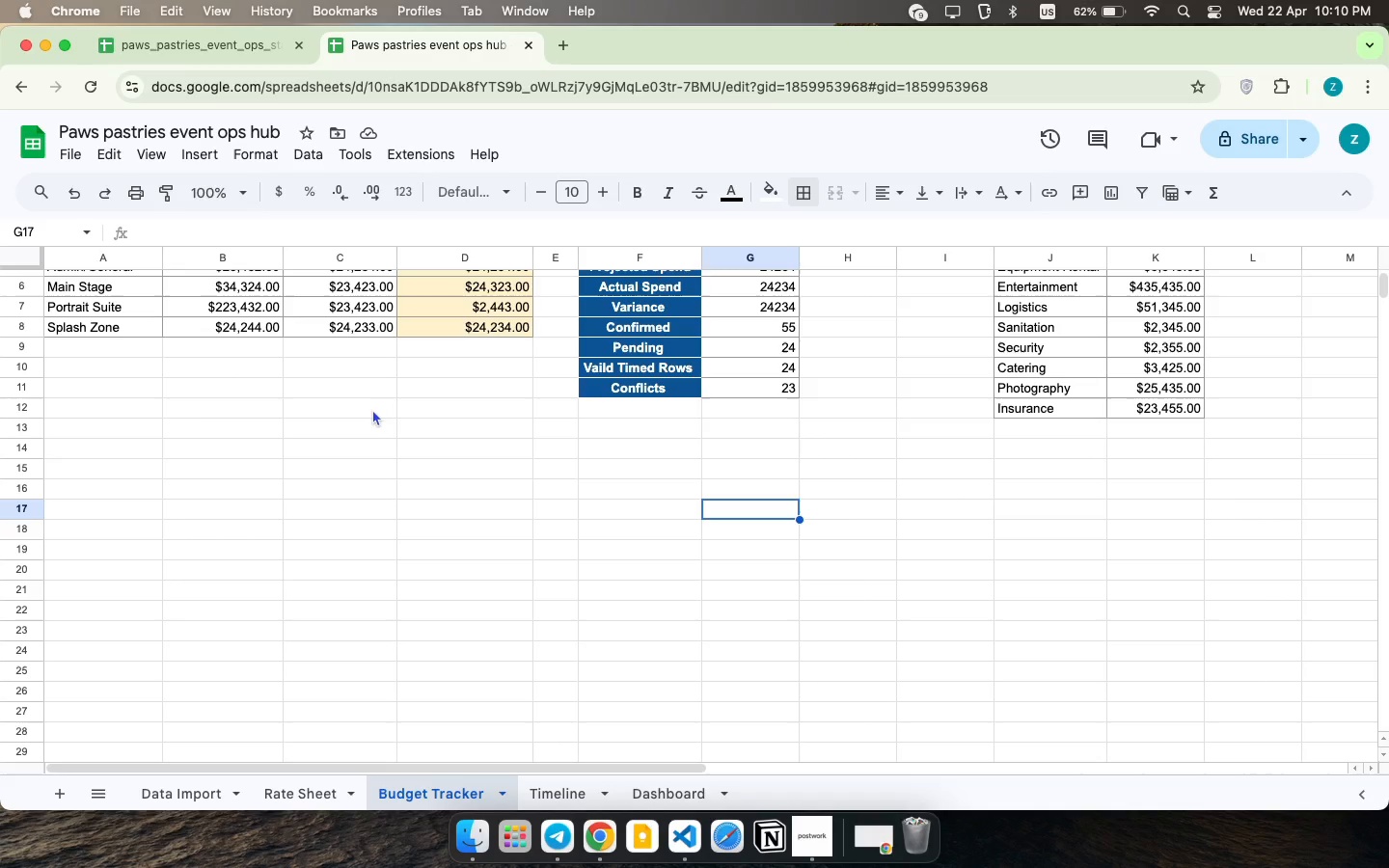 
left_click([566, 791])
 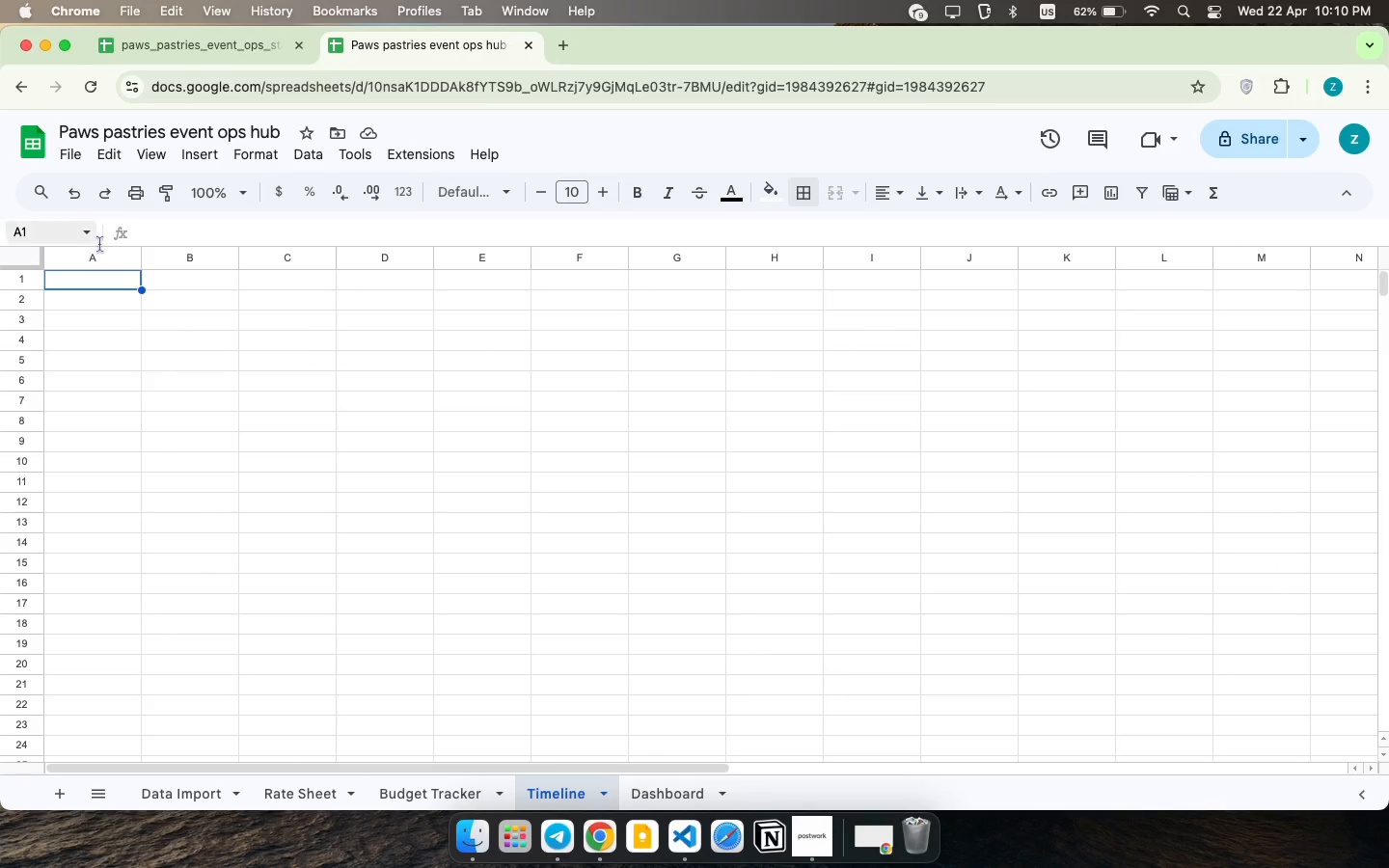 
left_click([102, 287])
 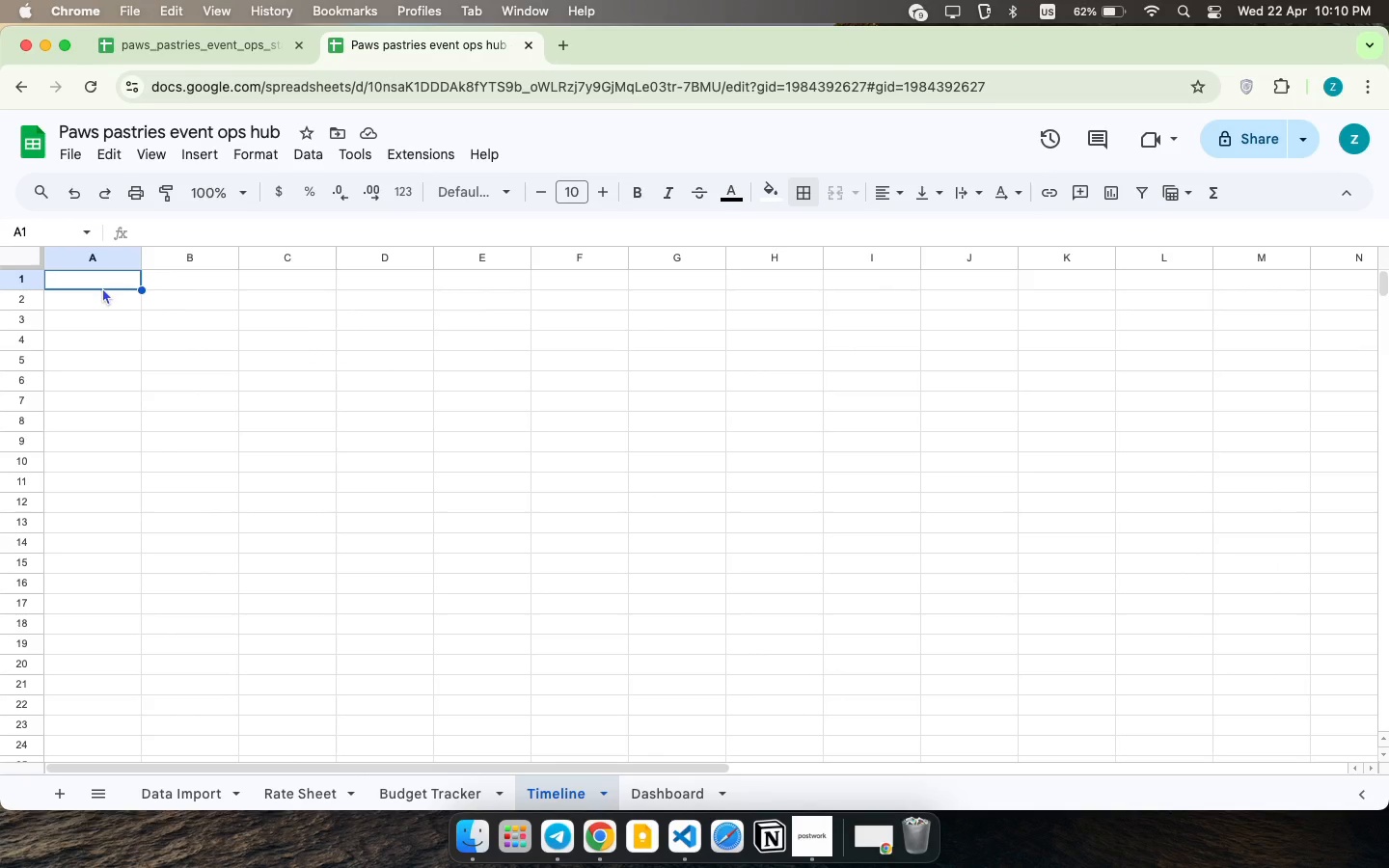 
type(Timeline Filter Controls)
 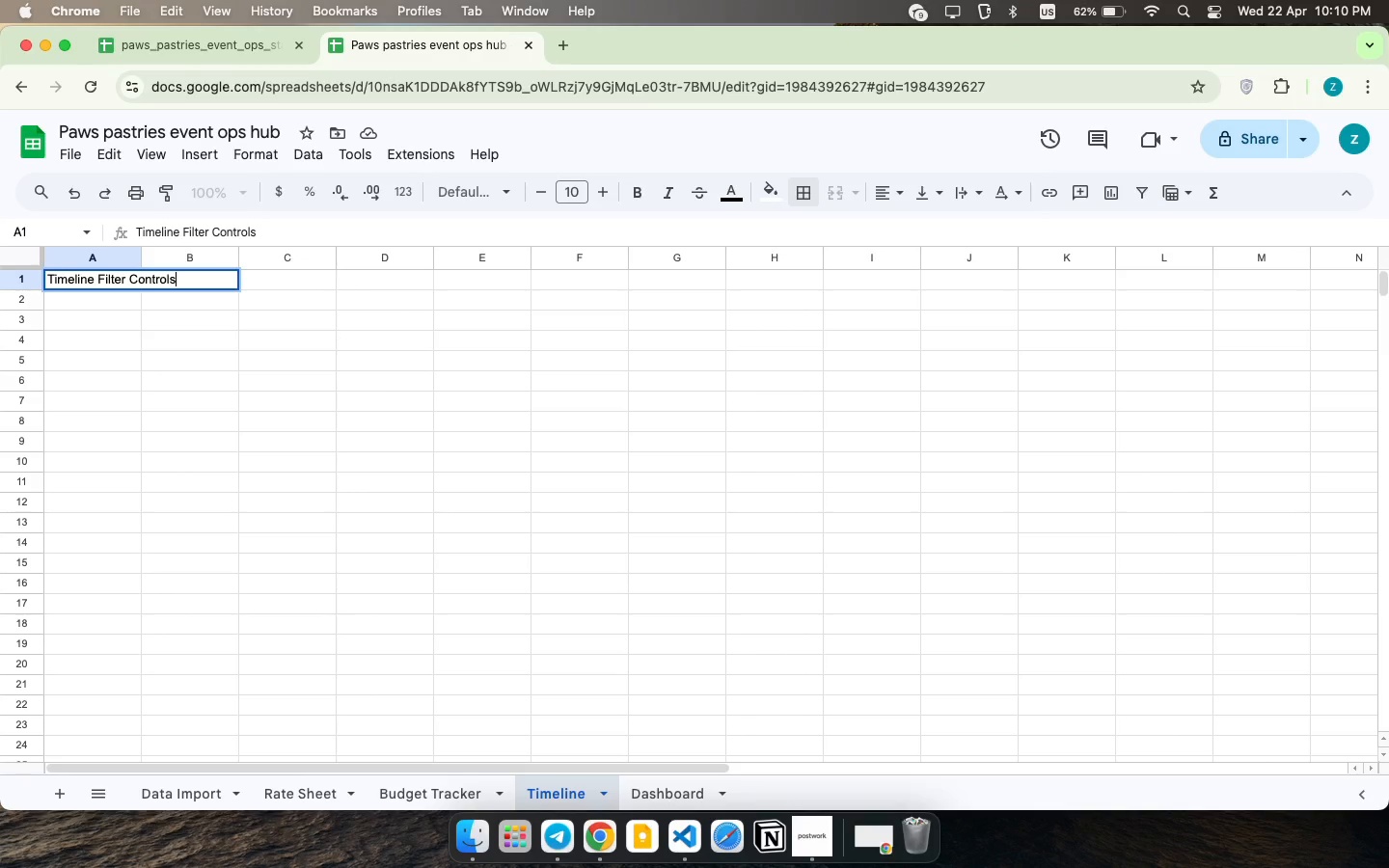 
key(ArrowDown)
 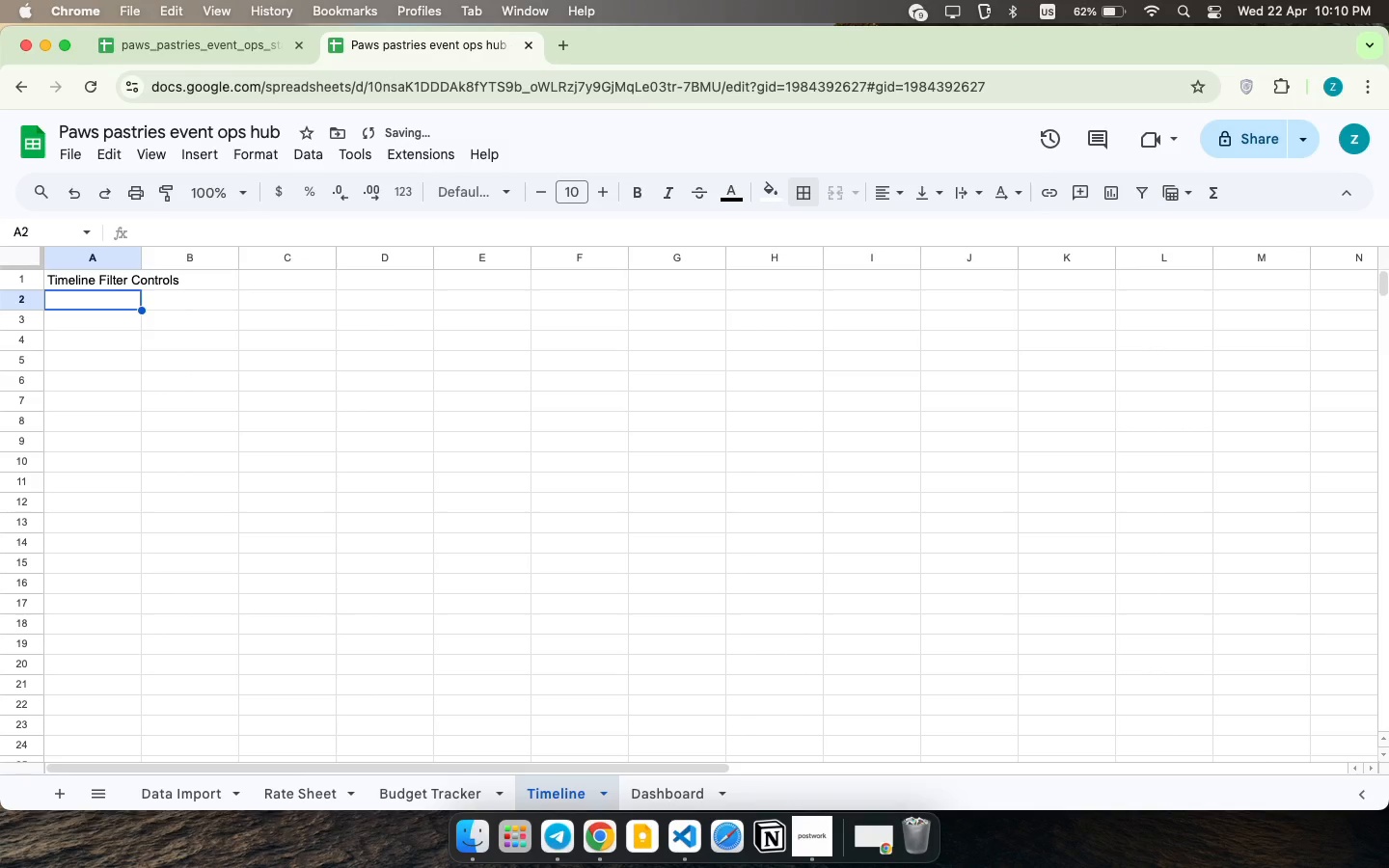 
key(ArrowLeft)
 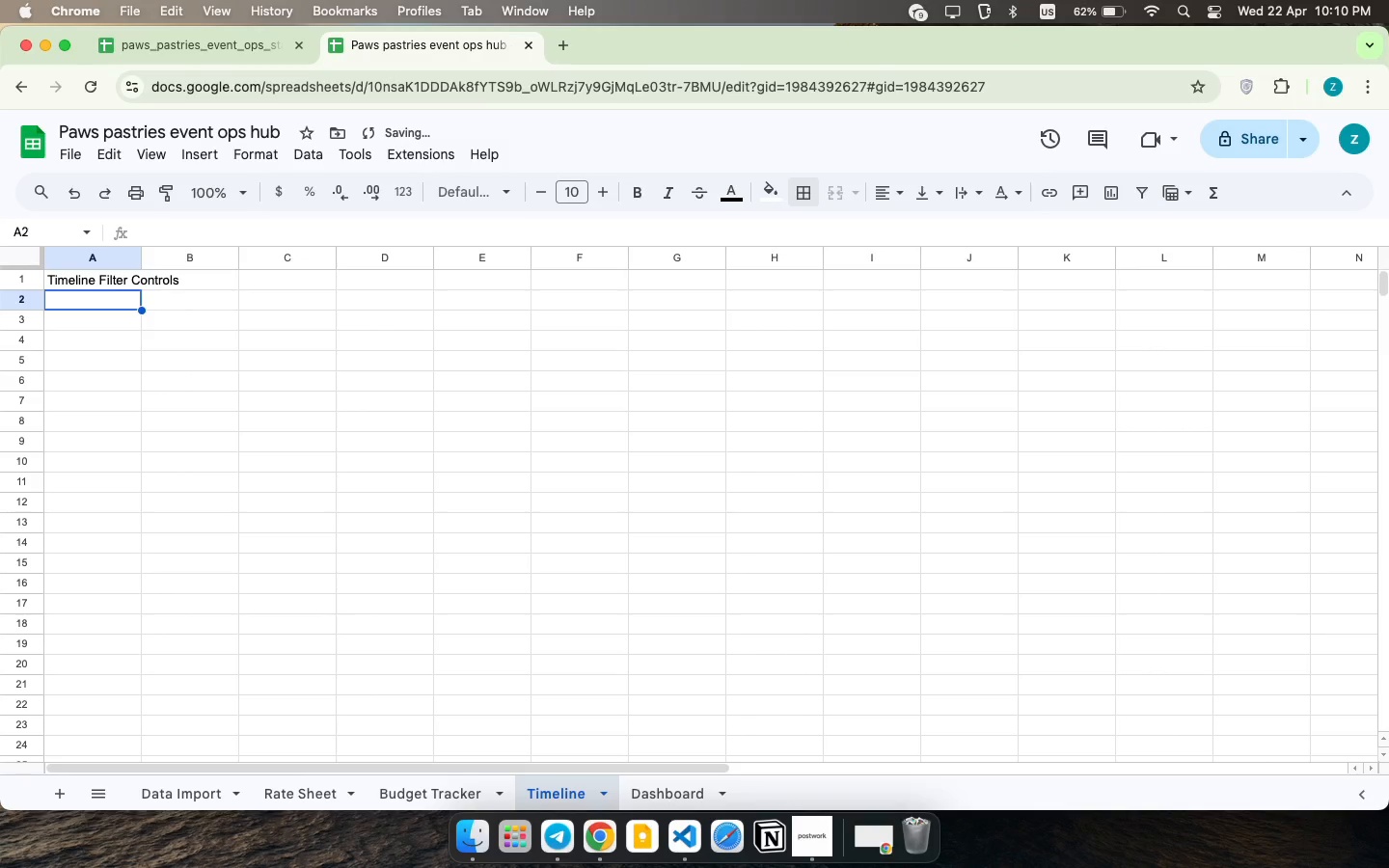 
type(Zone)
 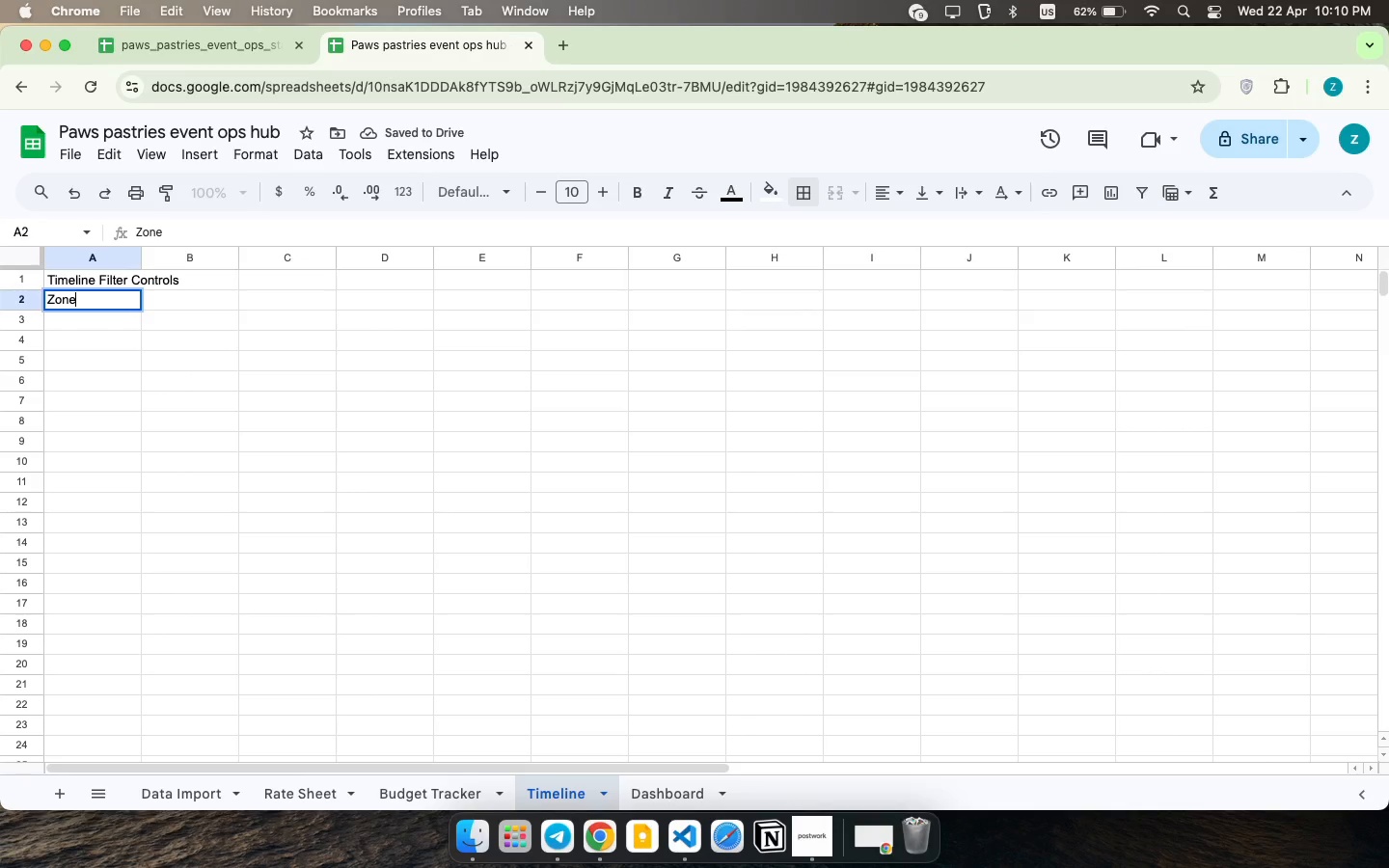 
key(ArrowDown)
 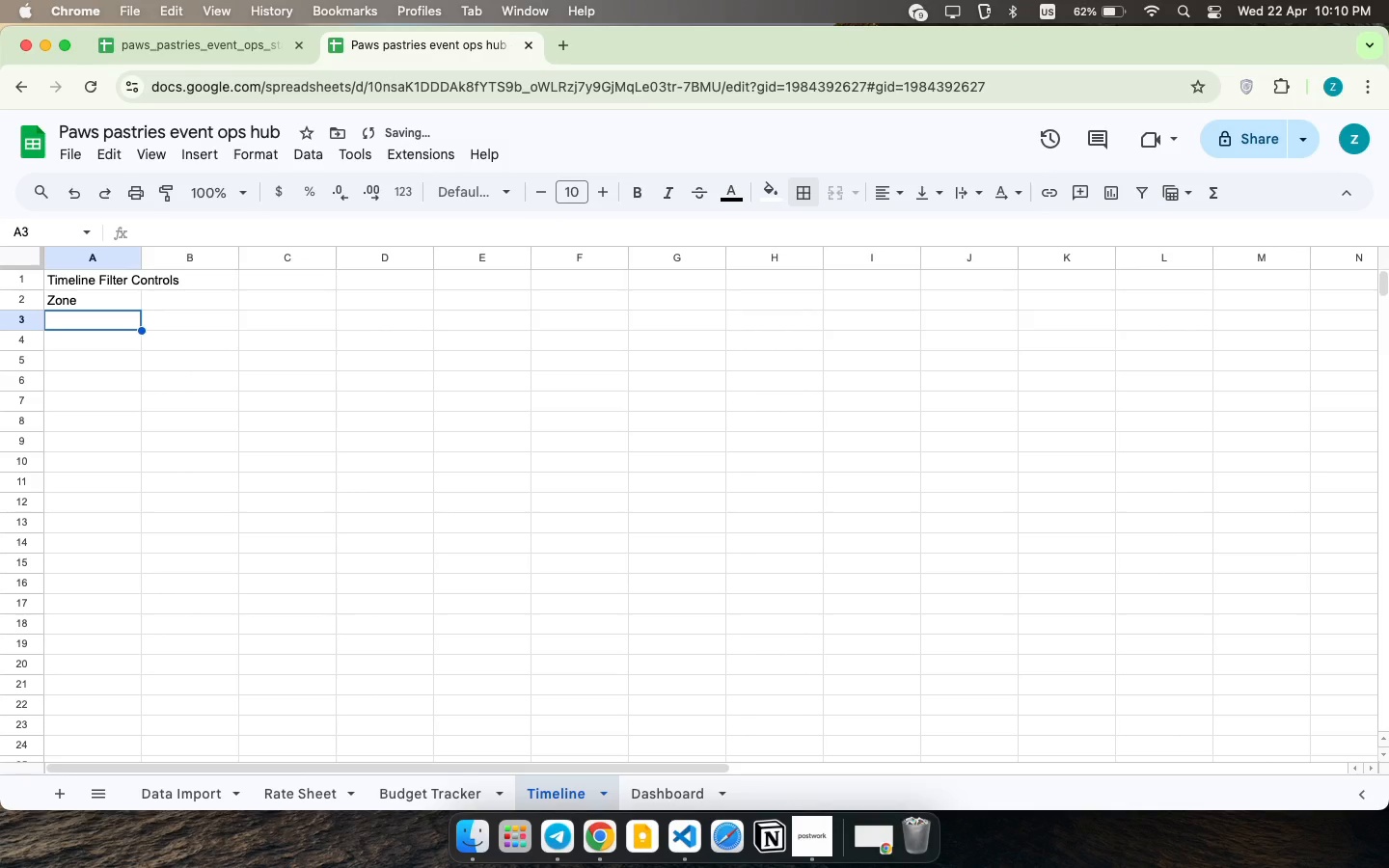 
type(s)
key(Backspace)
type(s)
key(Backspace)
type(Staff Lead )
 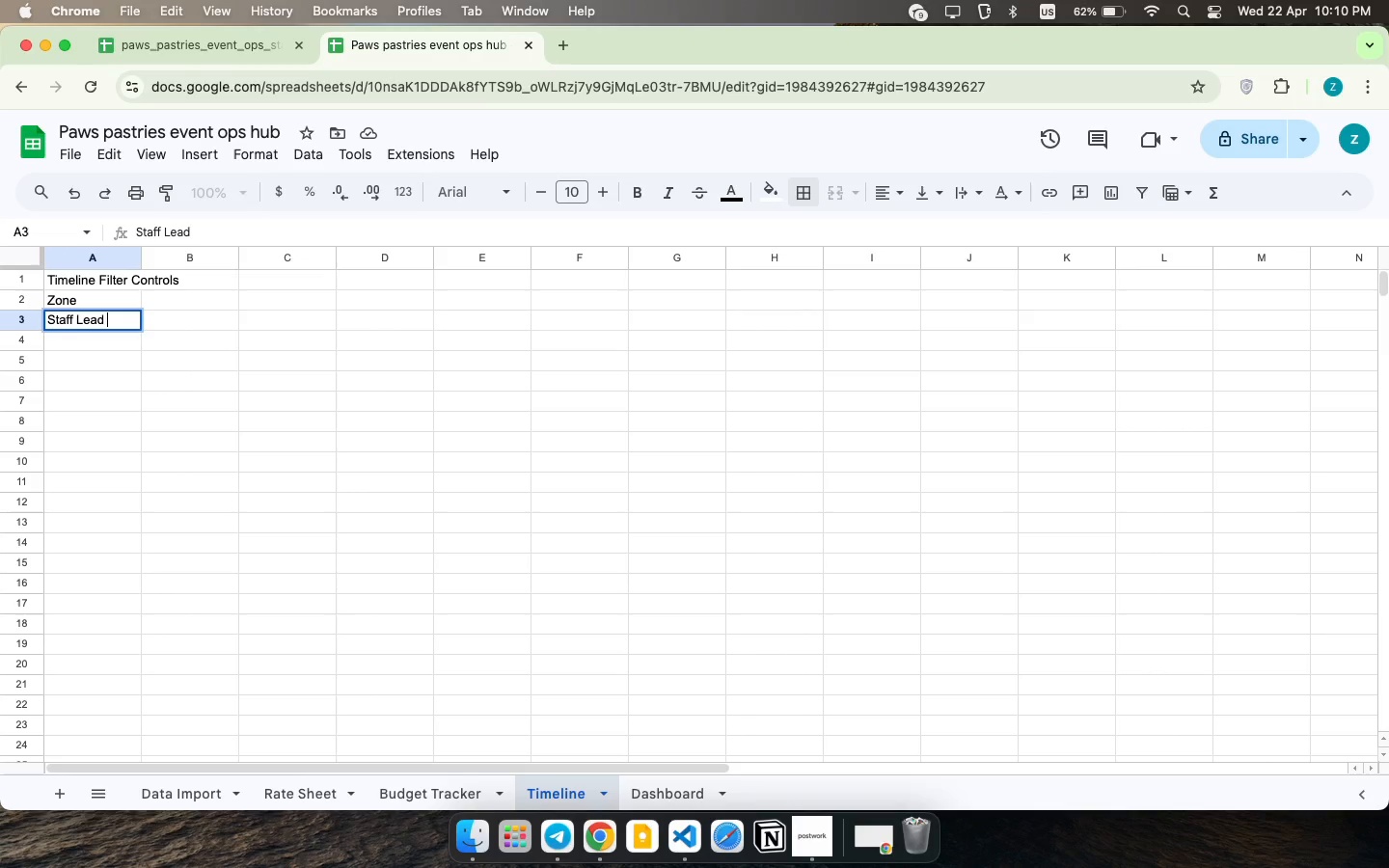 
wait(5.81)
 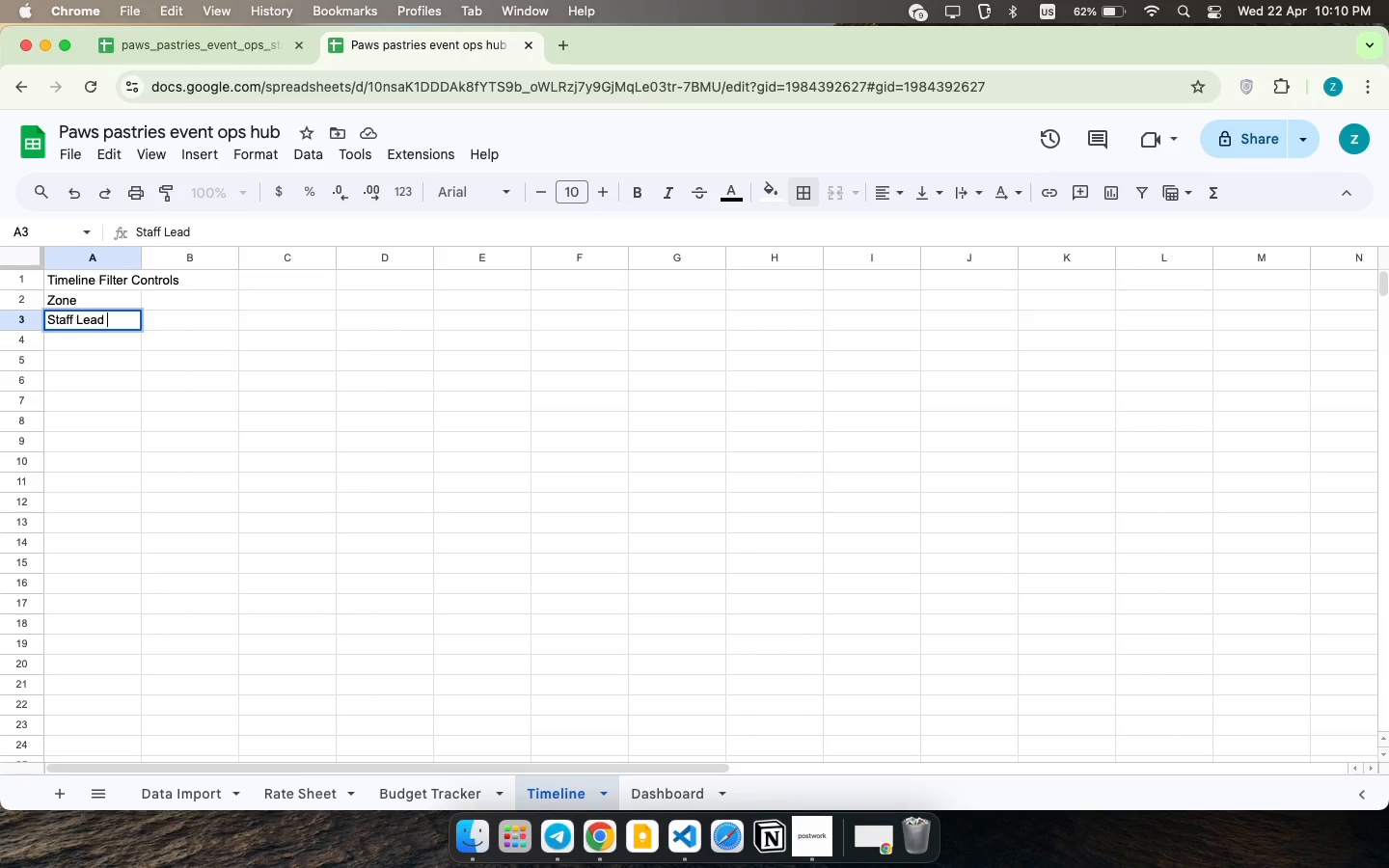 
left_click([187, 299])
 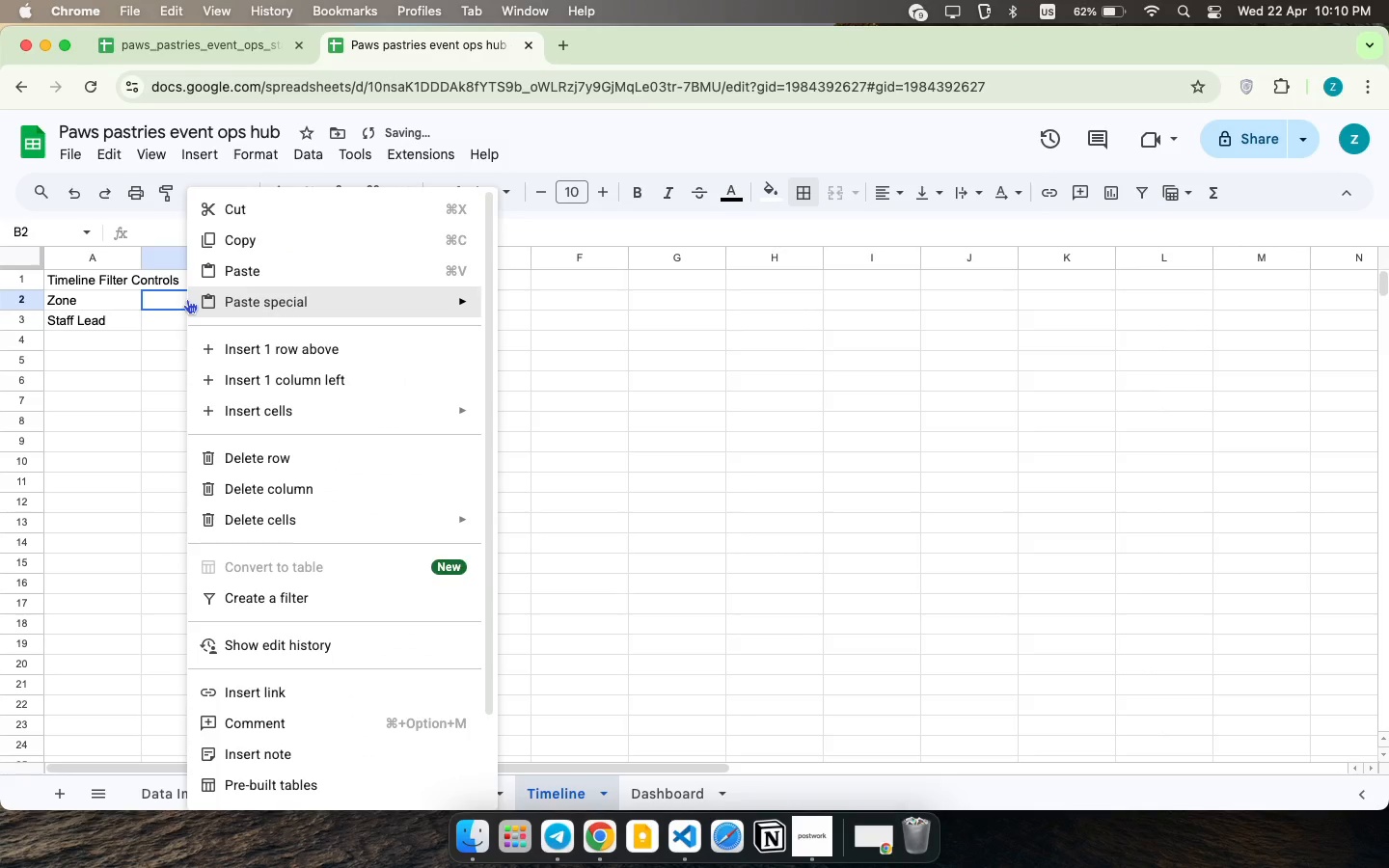 
right_click([187, 299])
 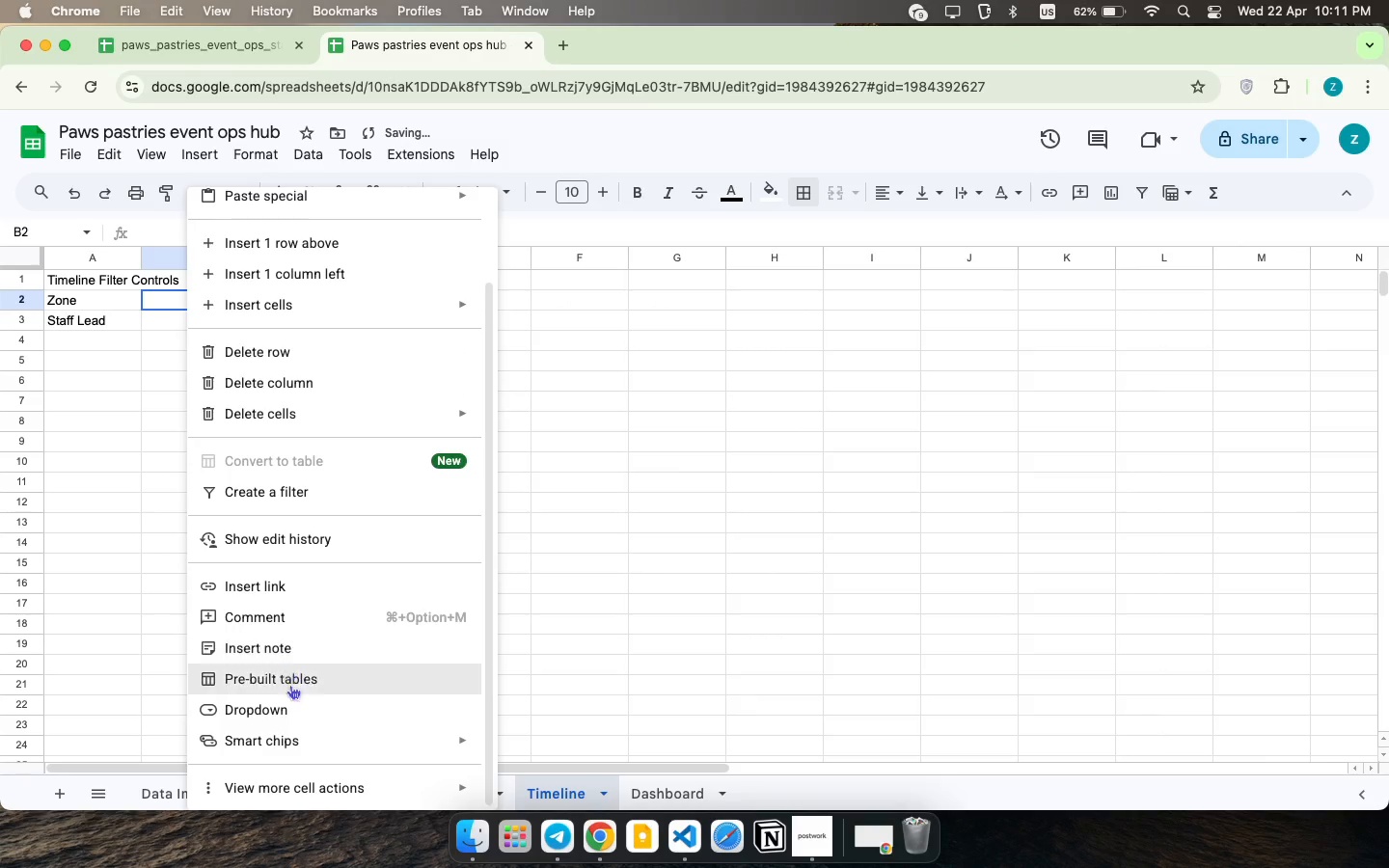 
left_click([297, 701])
 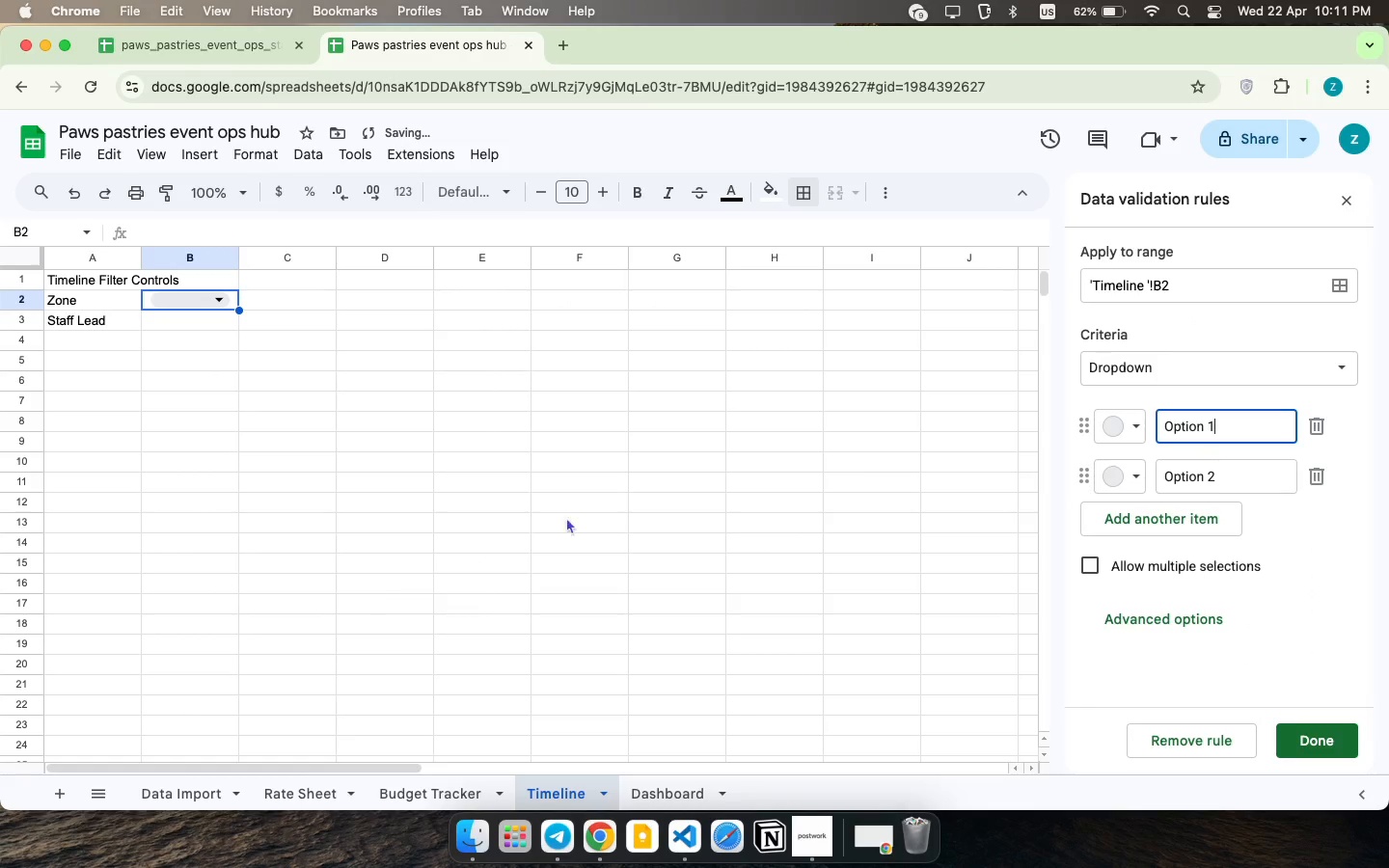 
scroll: coordinate [277, 534], scroll_direction: down, amount: 23.0
 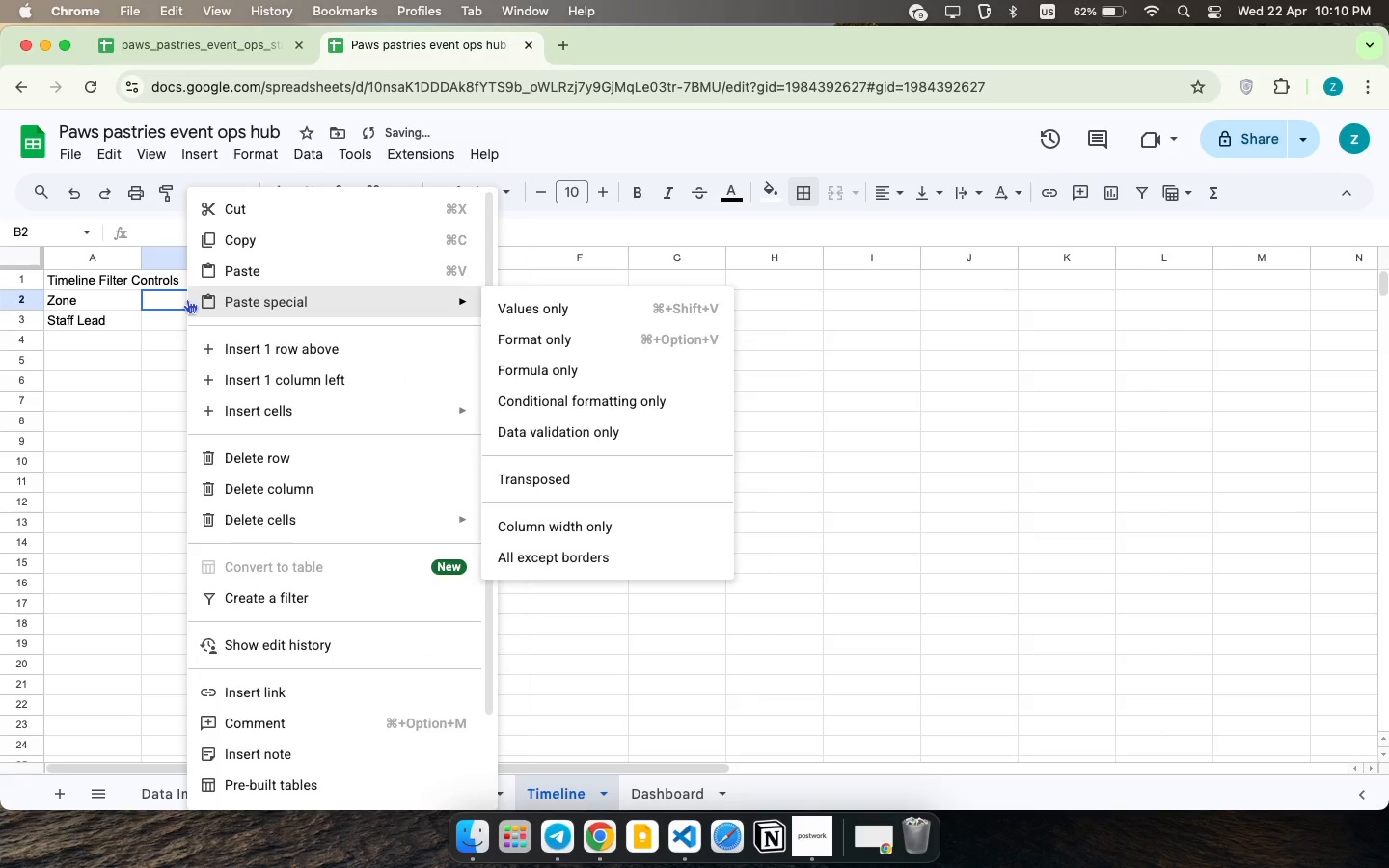 
key(Meta+A)
 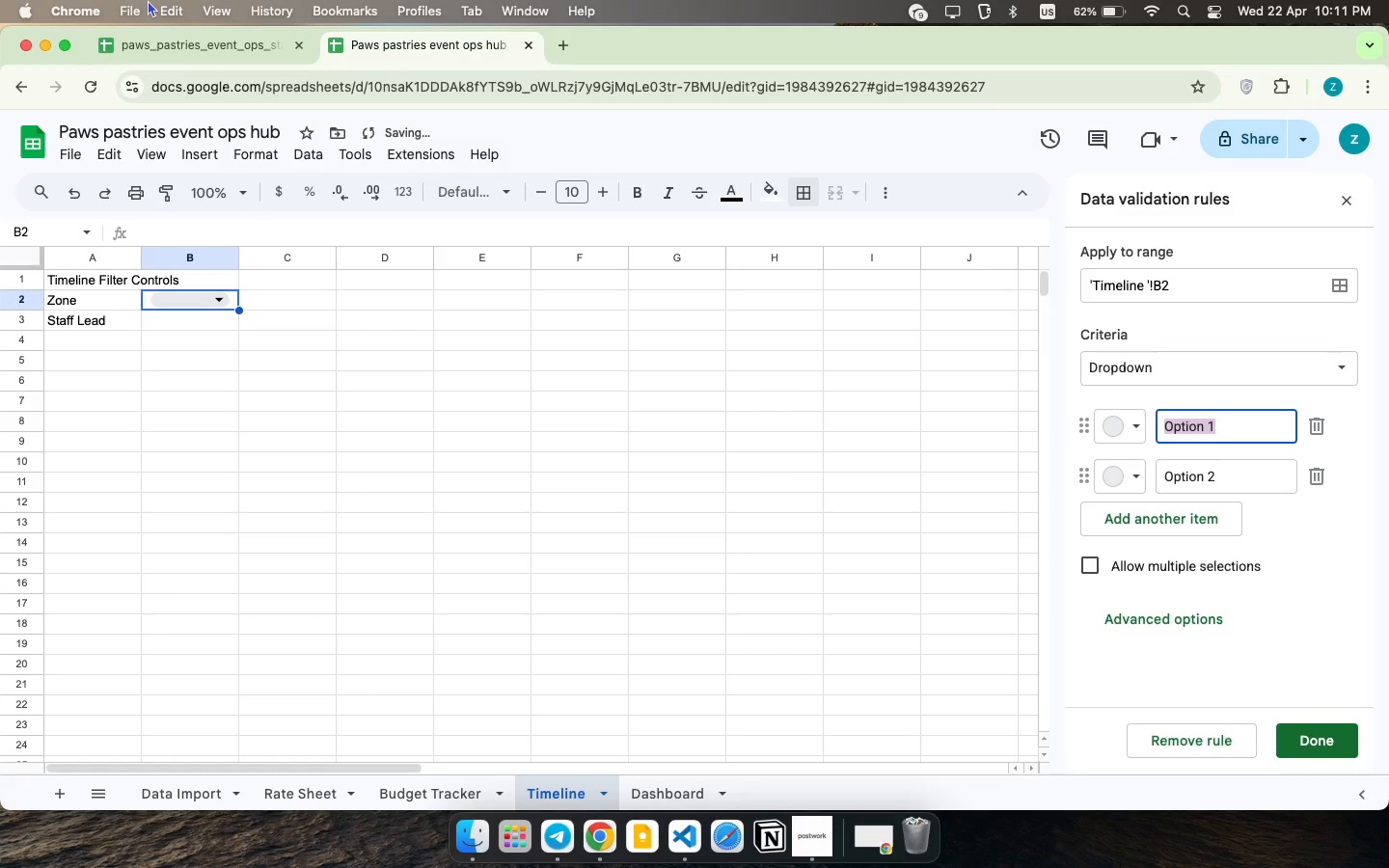 
type(Cho)
key(Backspace)
type(loe Bennett )
 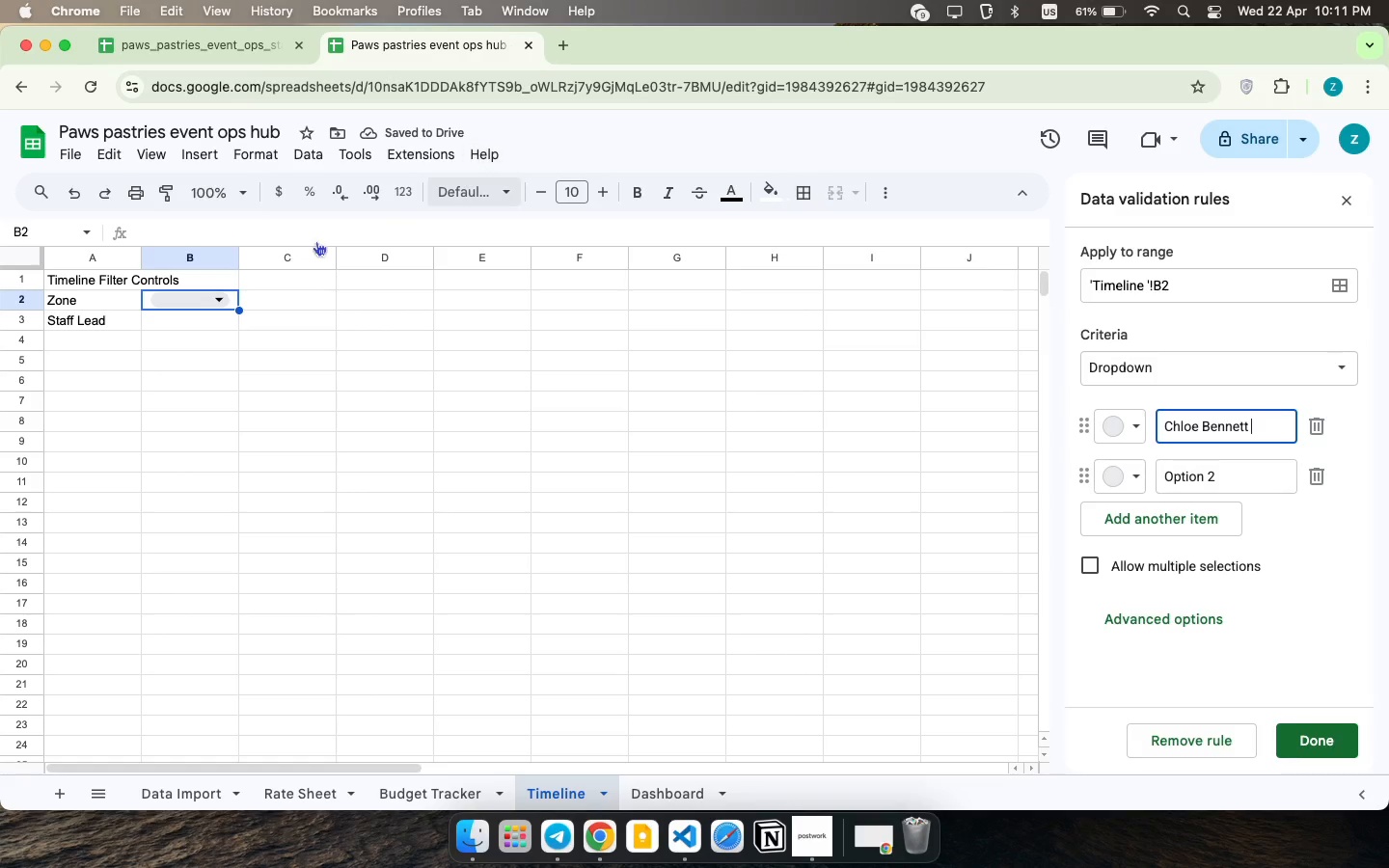 
wait(5.56)
 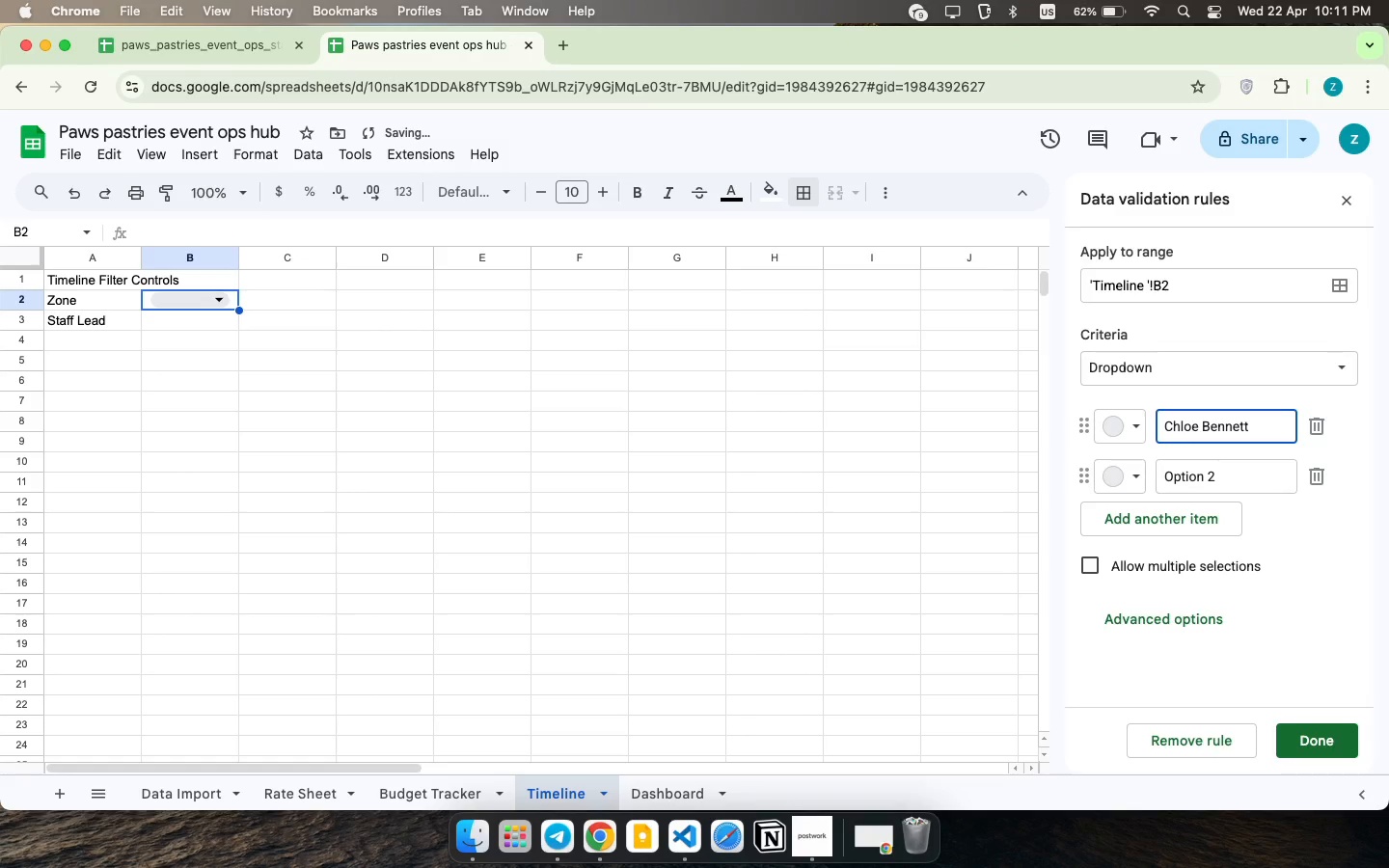 
left_click([1233, 480])
 